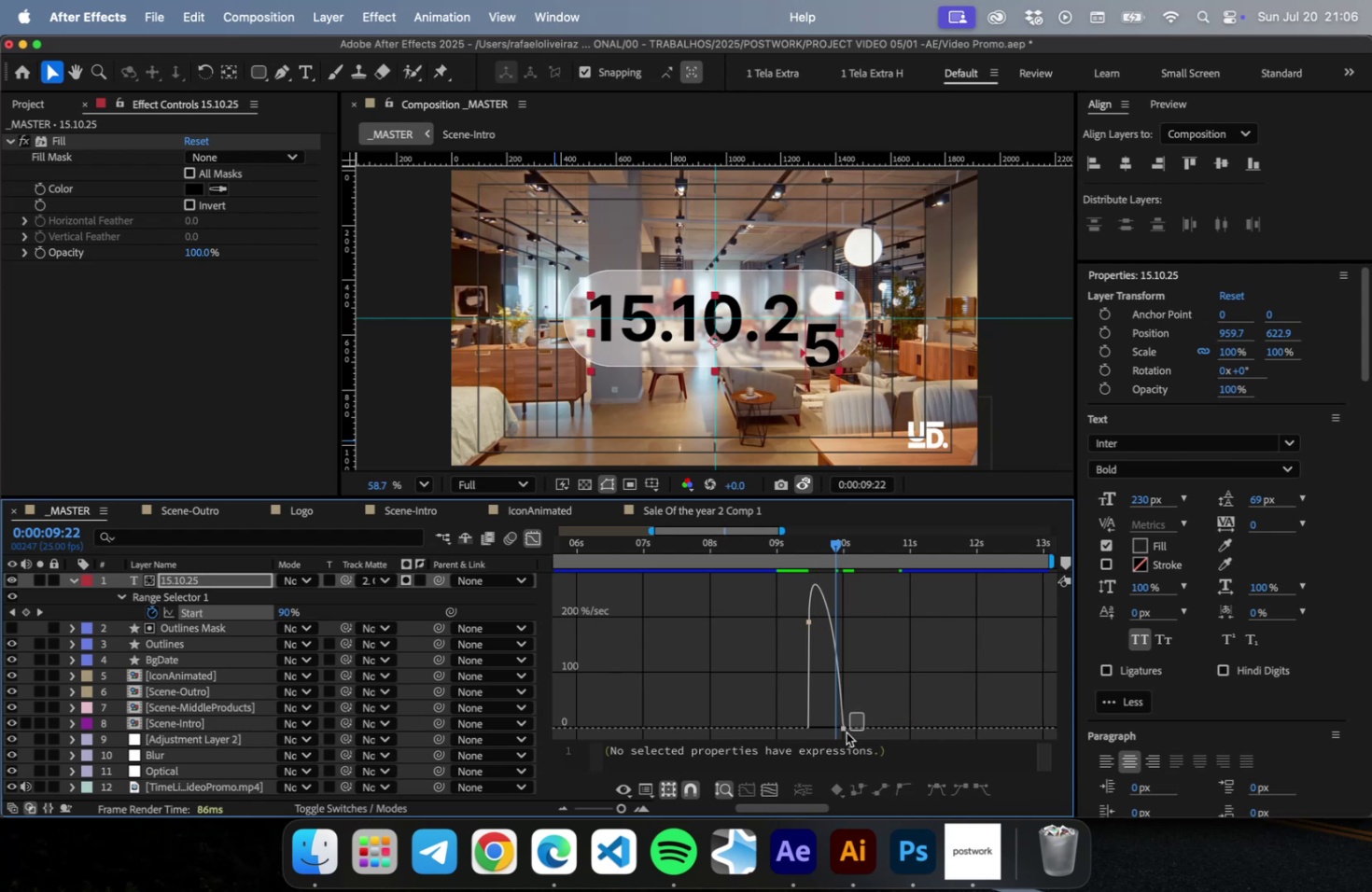 
left_click_drag(start_coordinate=[863, 711], to_coordinate=[830, 739])
 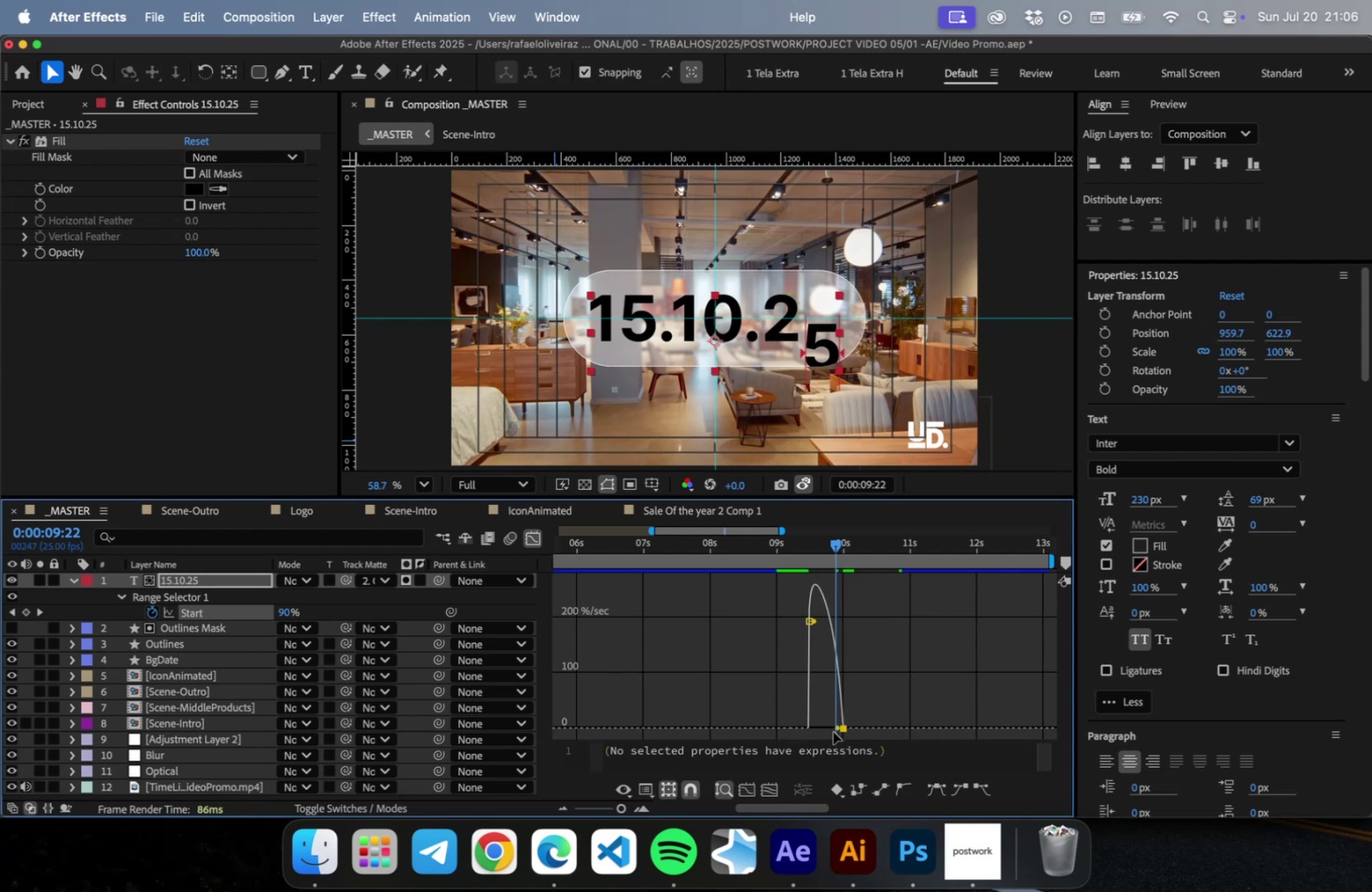 
left_click_drag(start_coordinate=[835, 730], to_coordinate=[824, 732])
 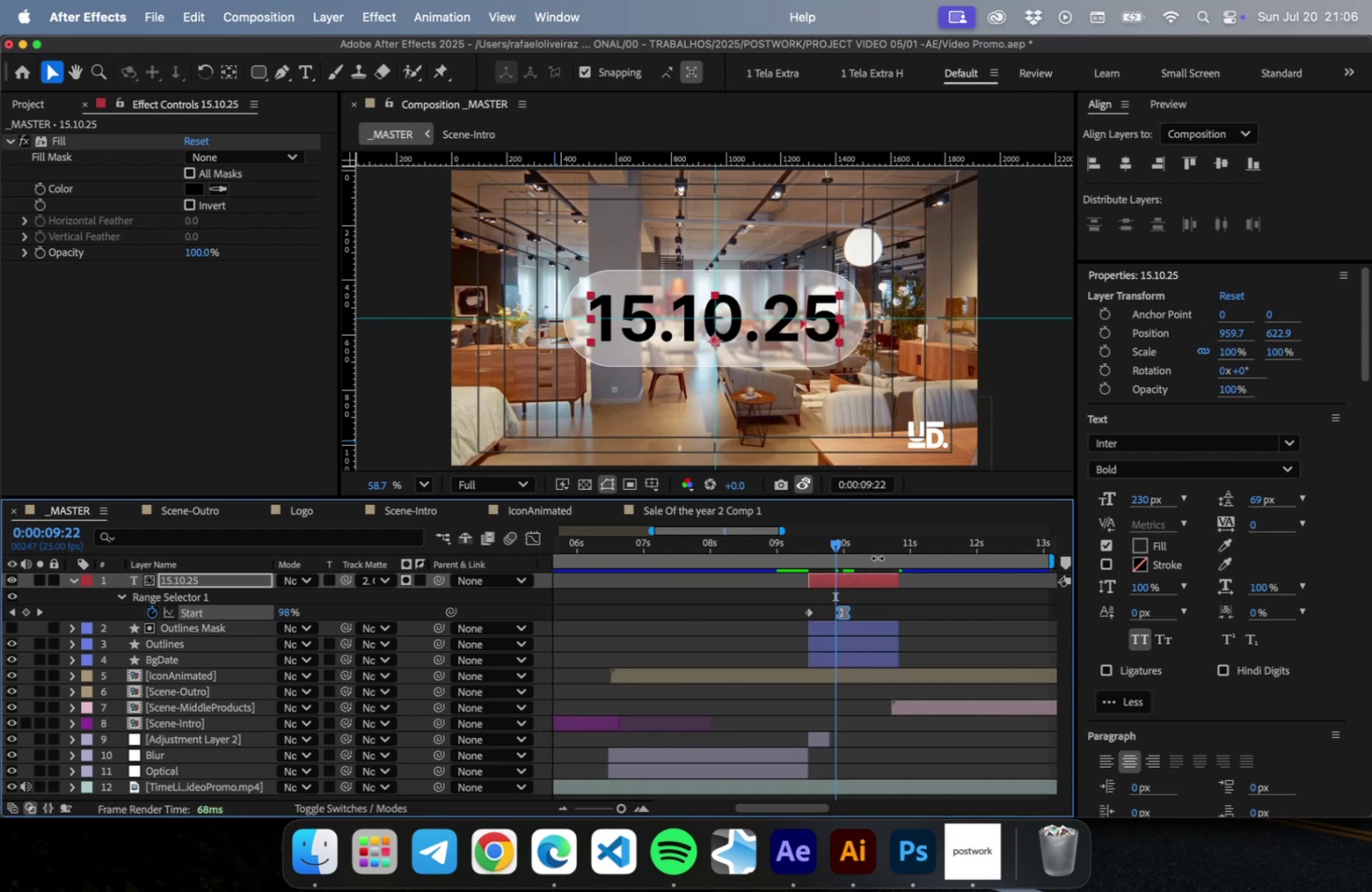 
left_click_drag(start_coordinate=[834, 551], to_coordinate=[786, 550])
 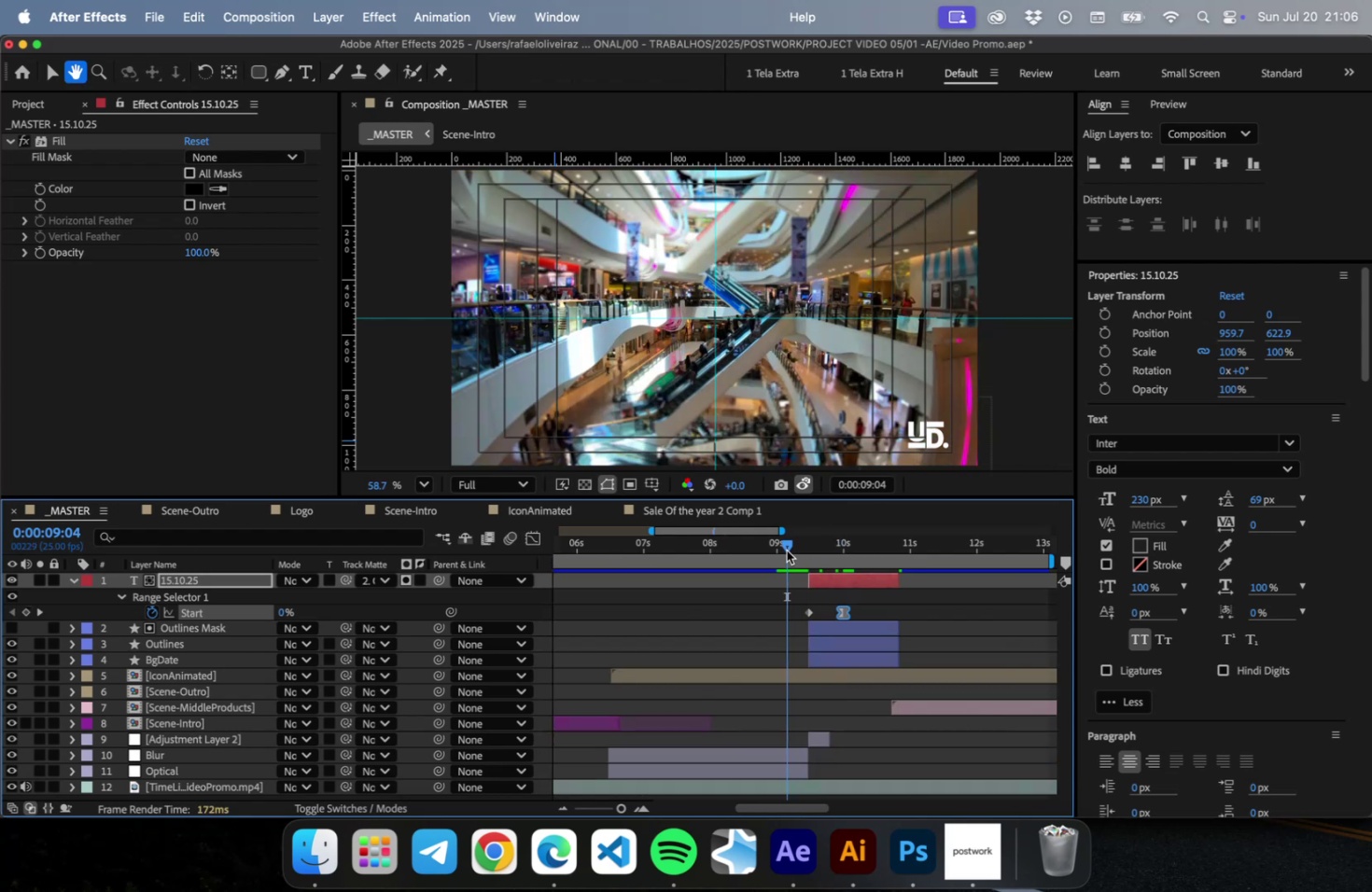 
key(Space)
 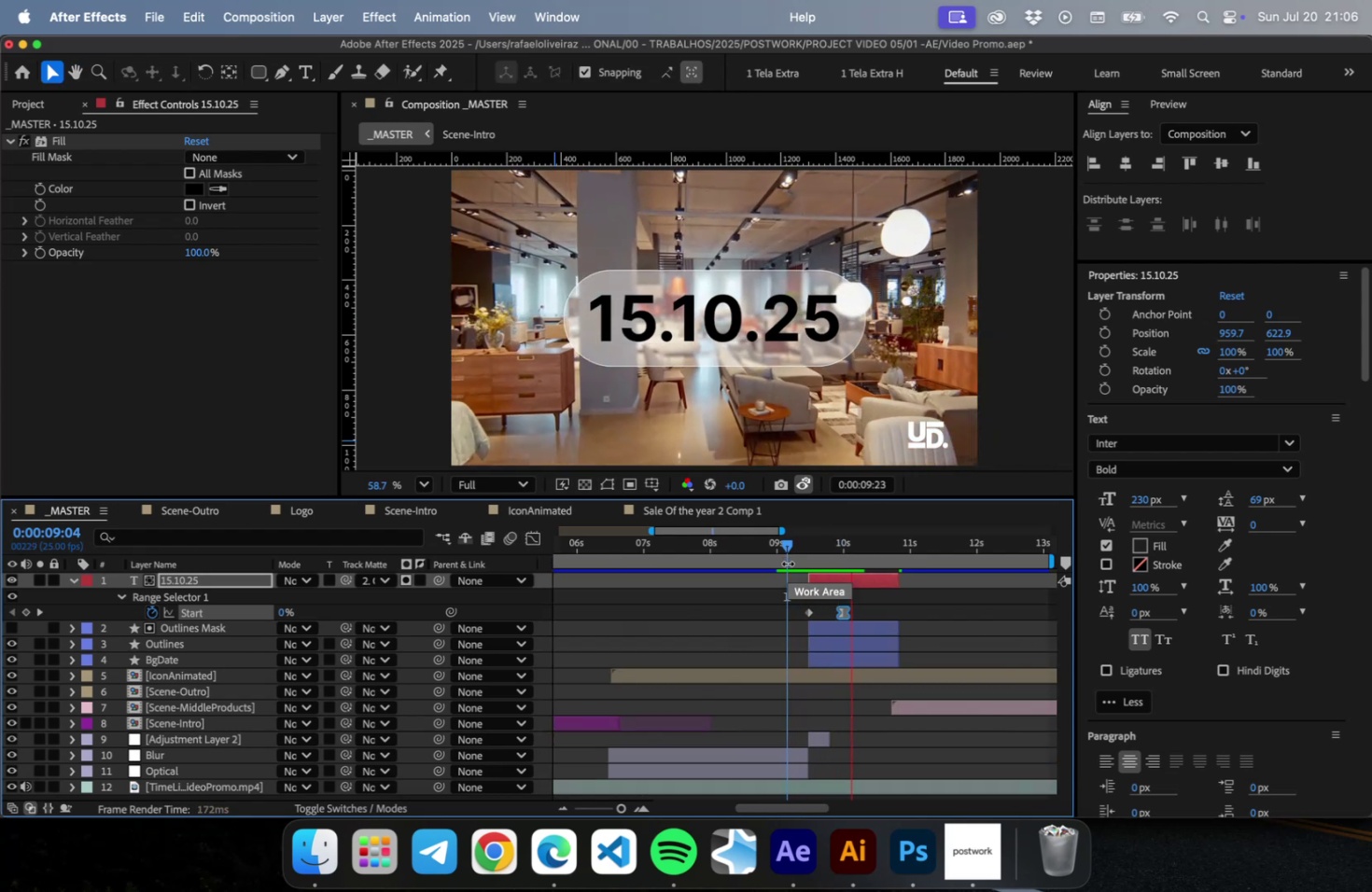 
key(Space)
 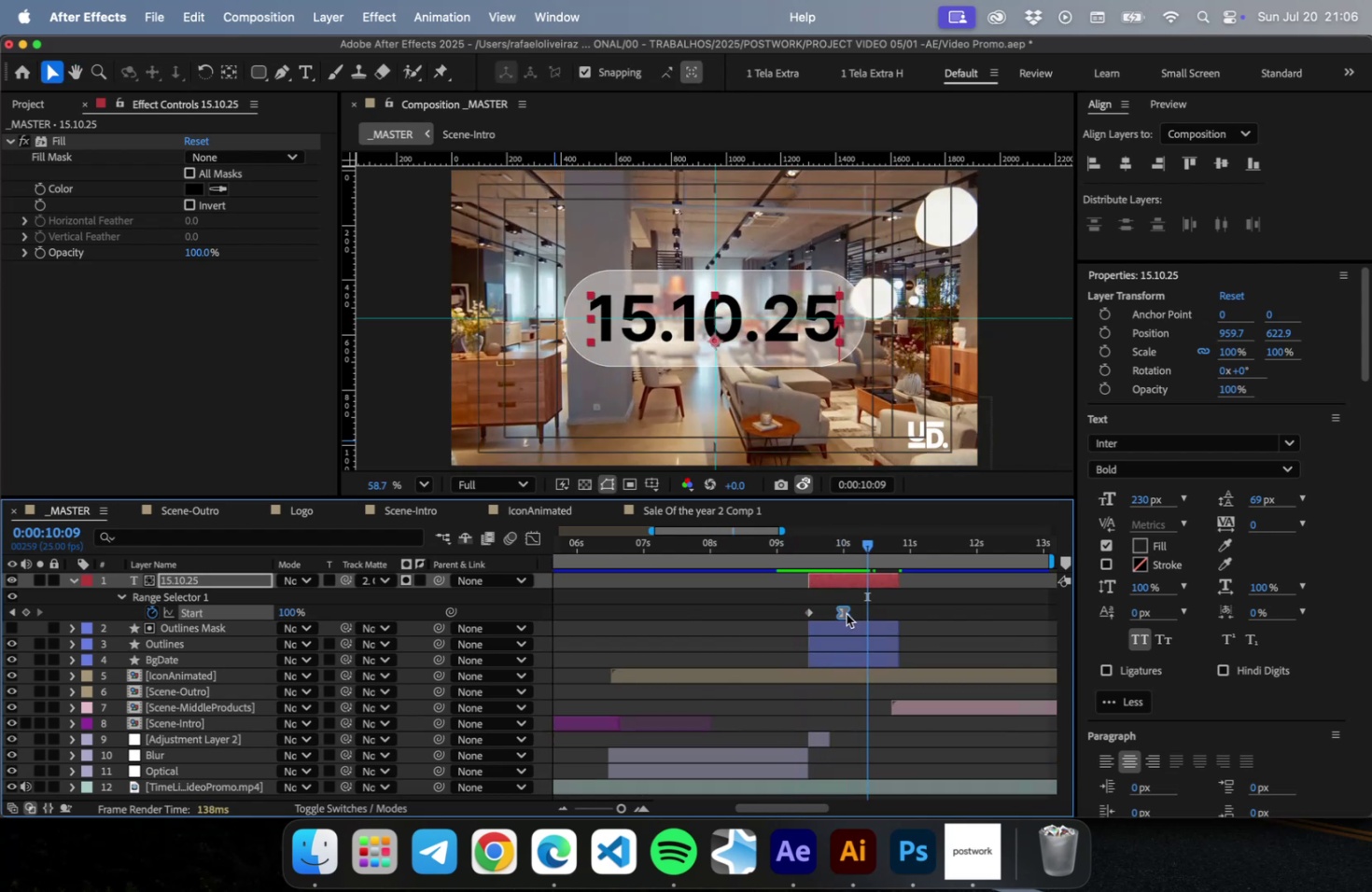 
left_click_drag(start_coordinate=[844, 613], to_coordinate=[867, 609])
 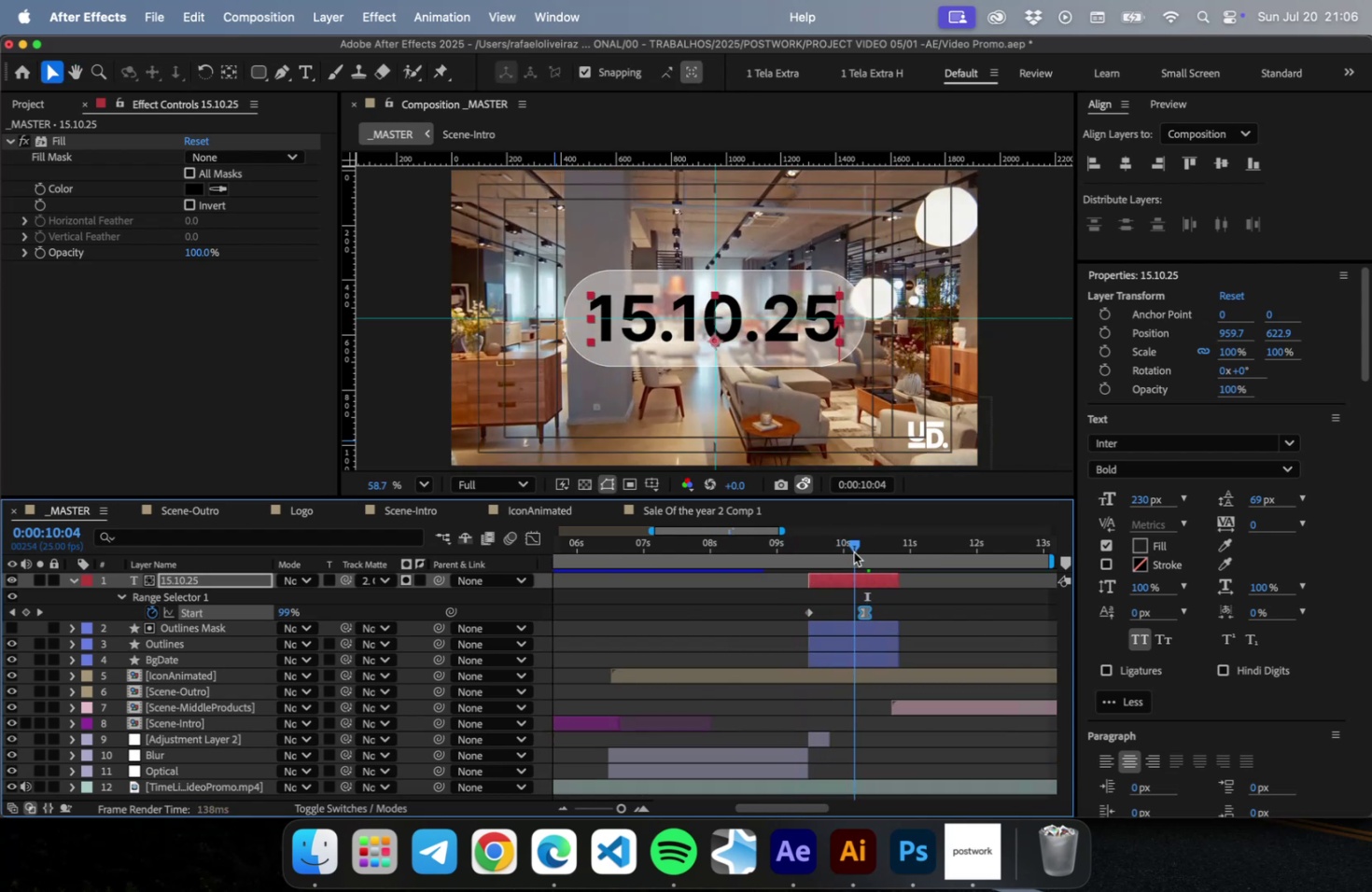 
left_click_drag(start_coordinate=[854, 551], to_coordinate=[790, 551])
 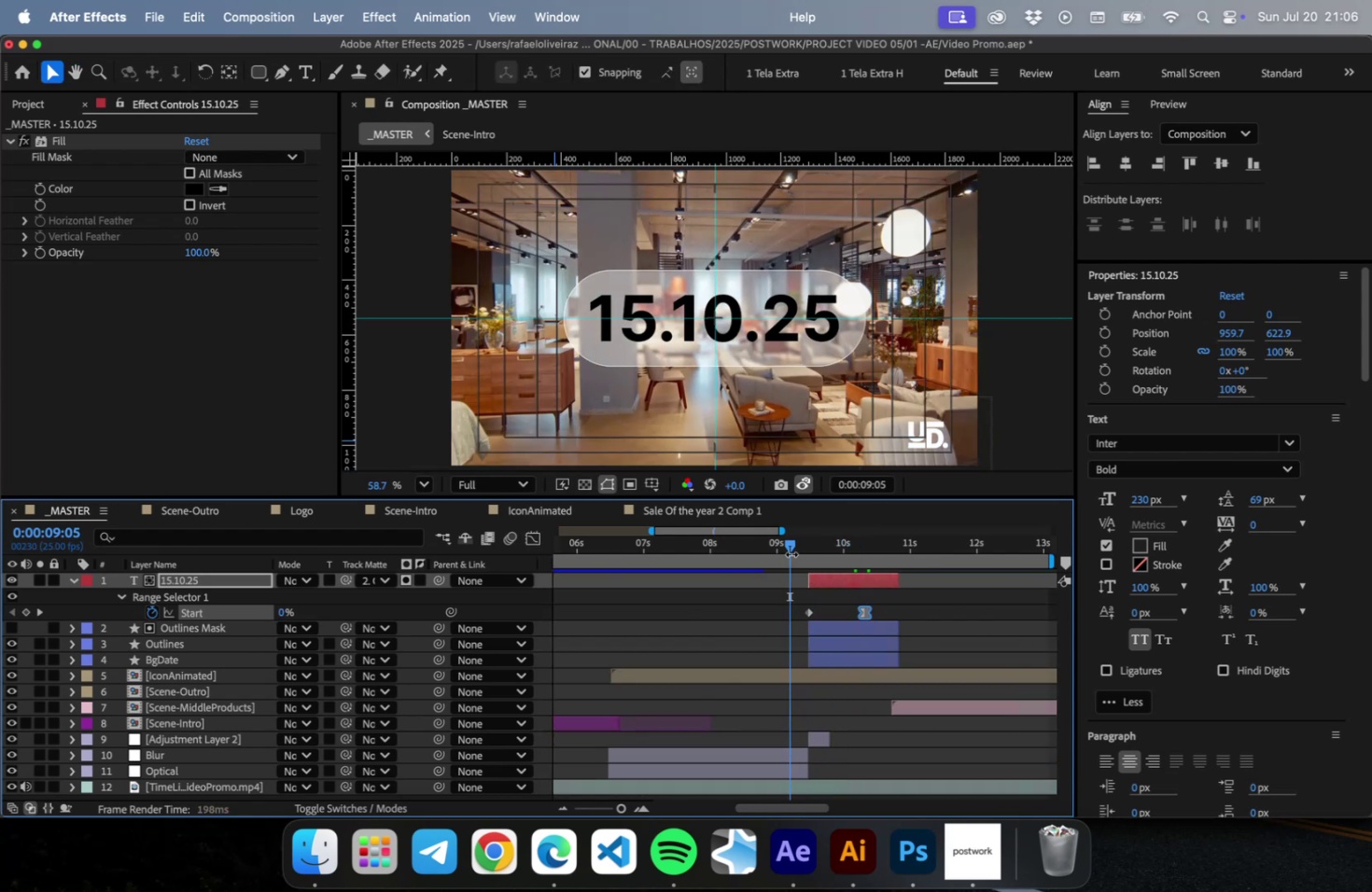 
key(Space)
 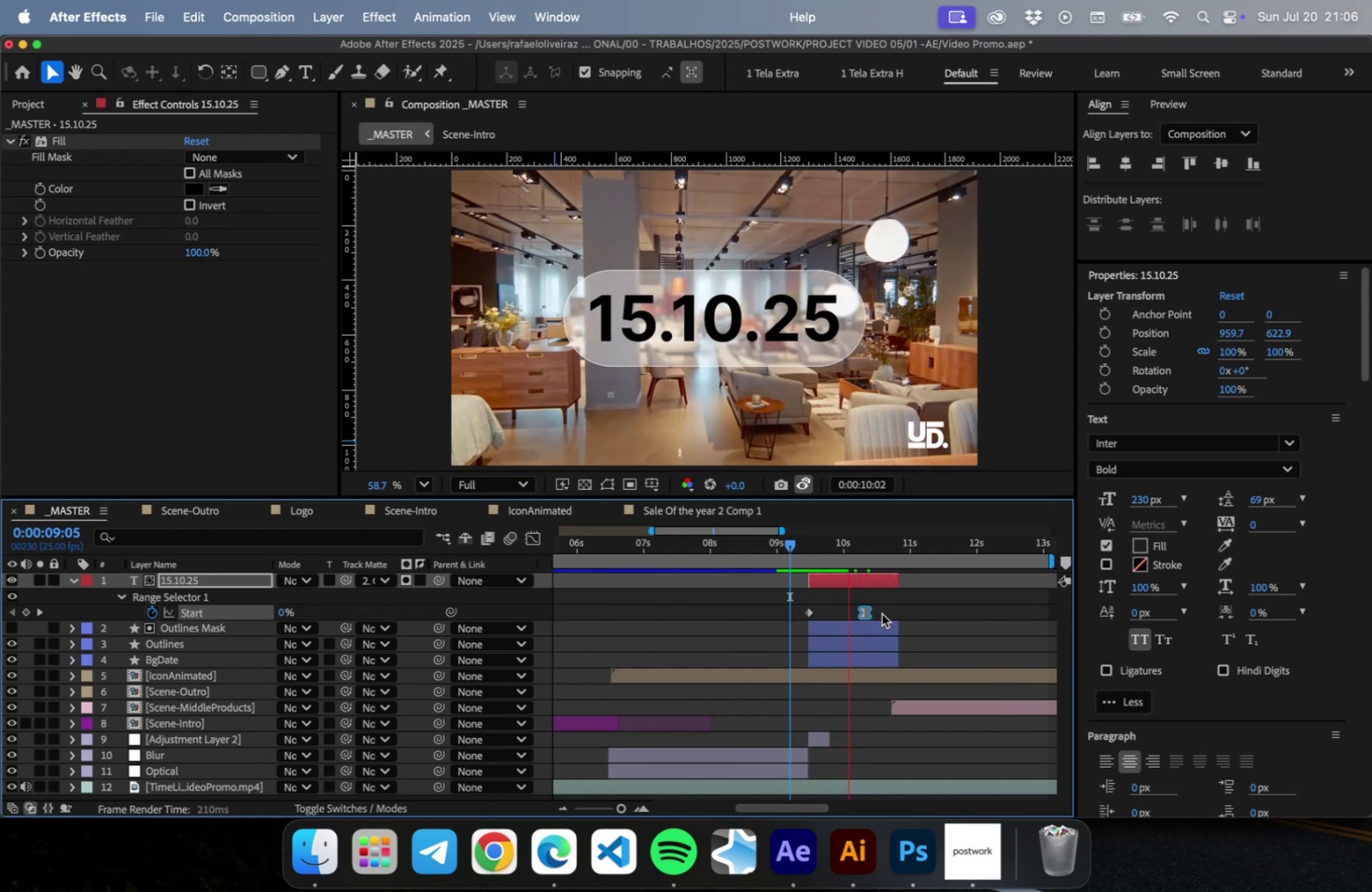 
key(Space)
 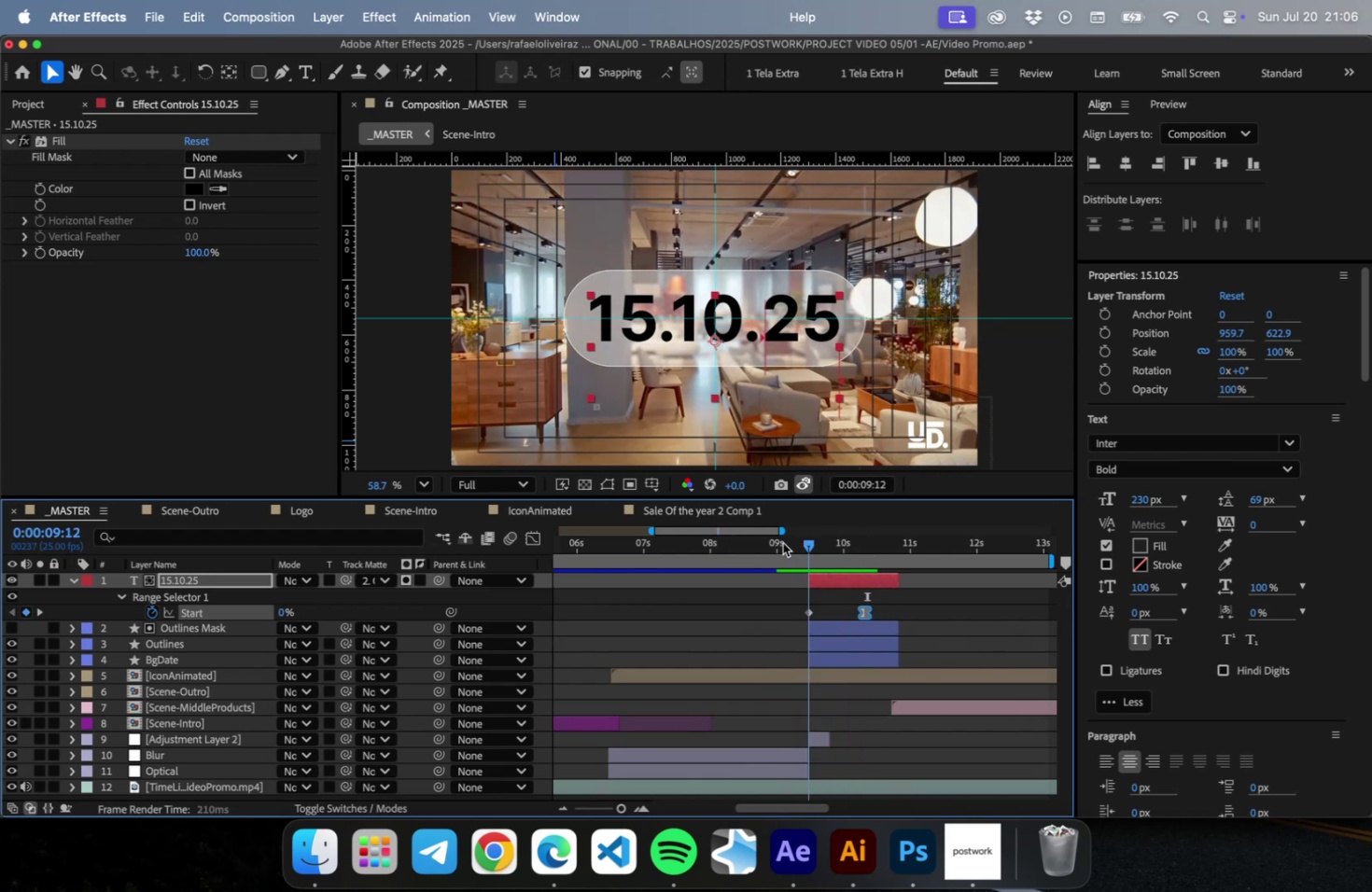 
left_click_drag(start_coordinate=[859, 545], to_coordinate=[775, 542])
 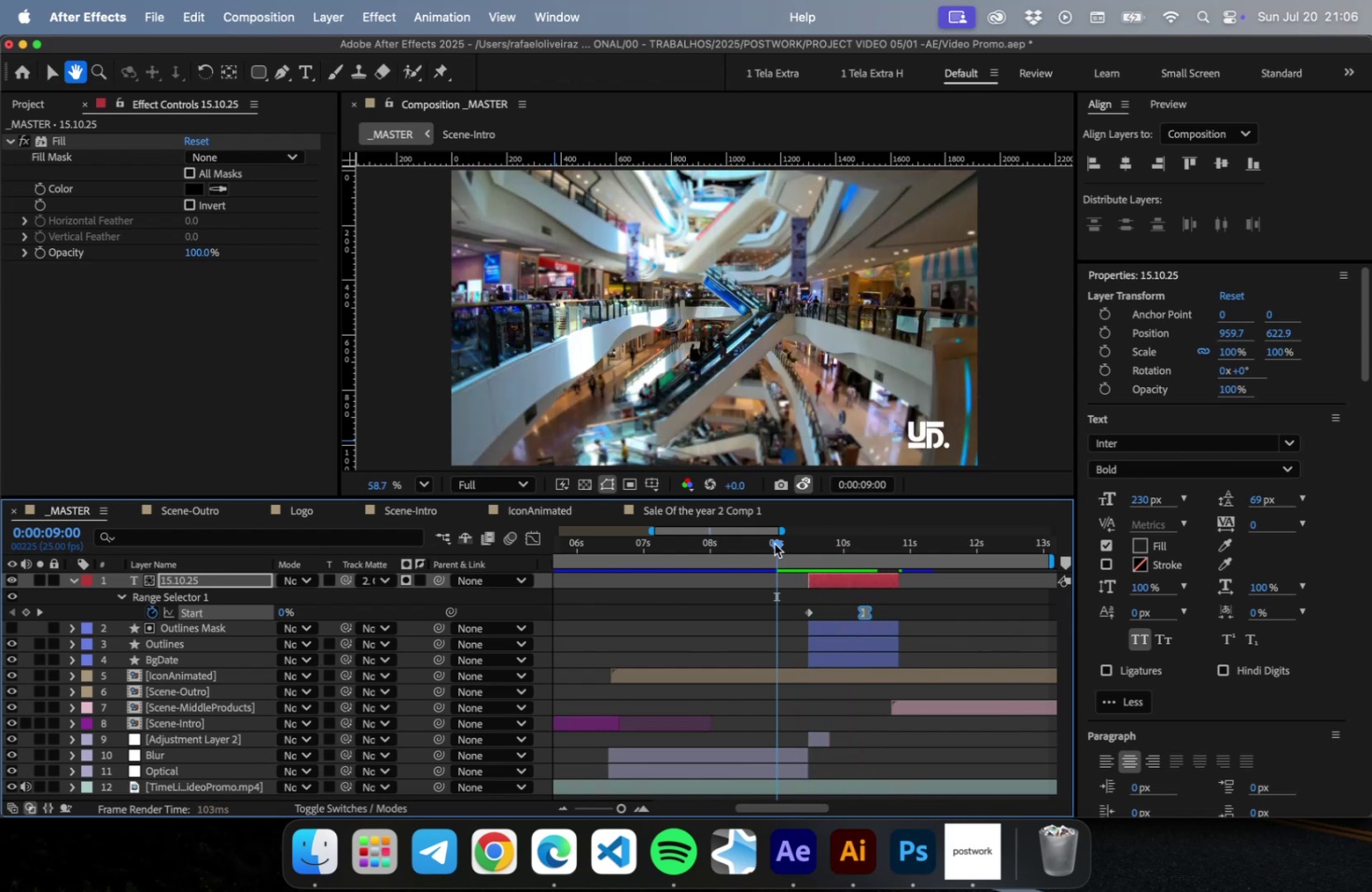 
key(Space)
 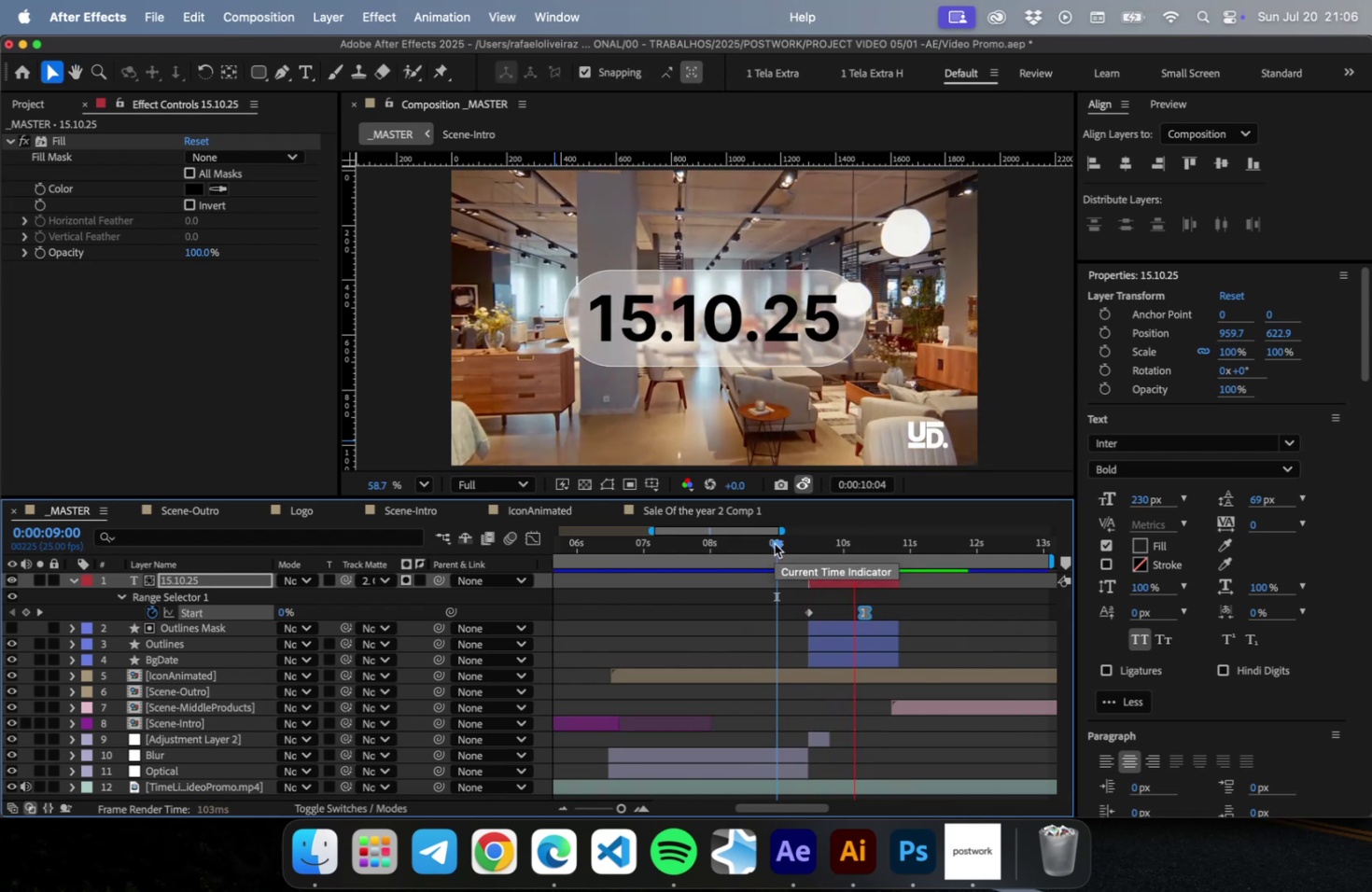 
key(Space)
 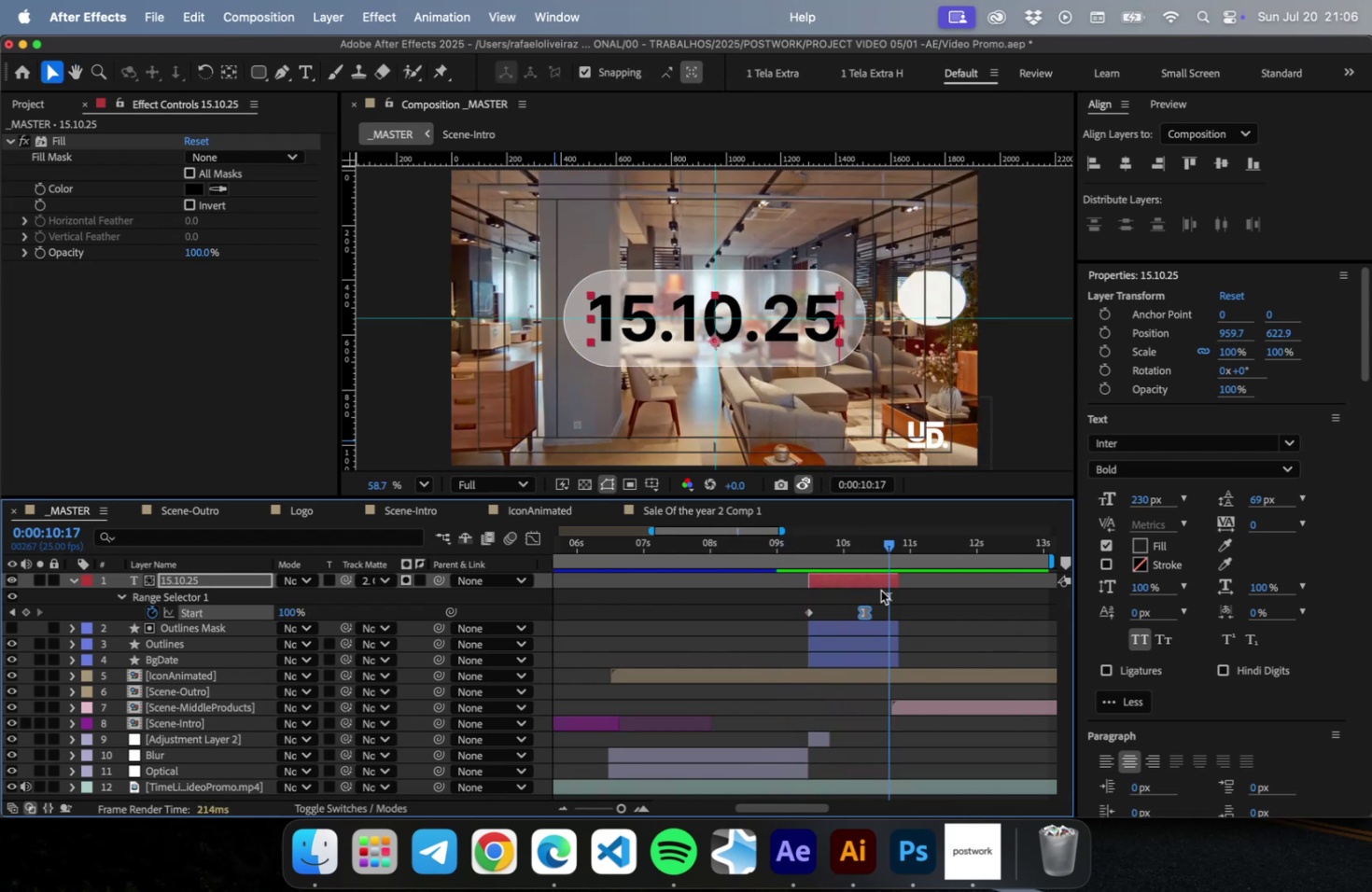 
left_click_drag(start_coordinate=[880, 599], to_coordinate=[788, 607])
 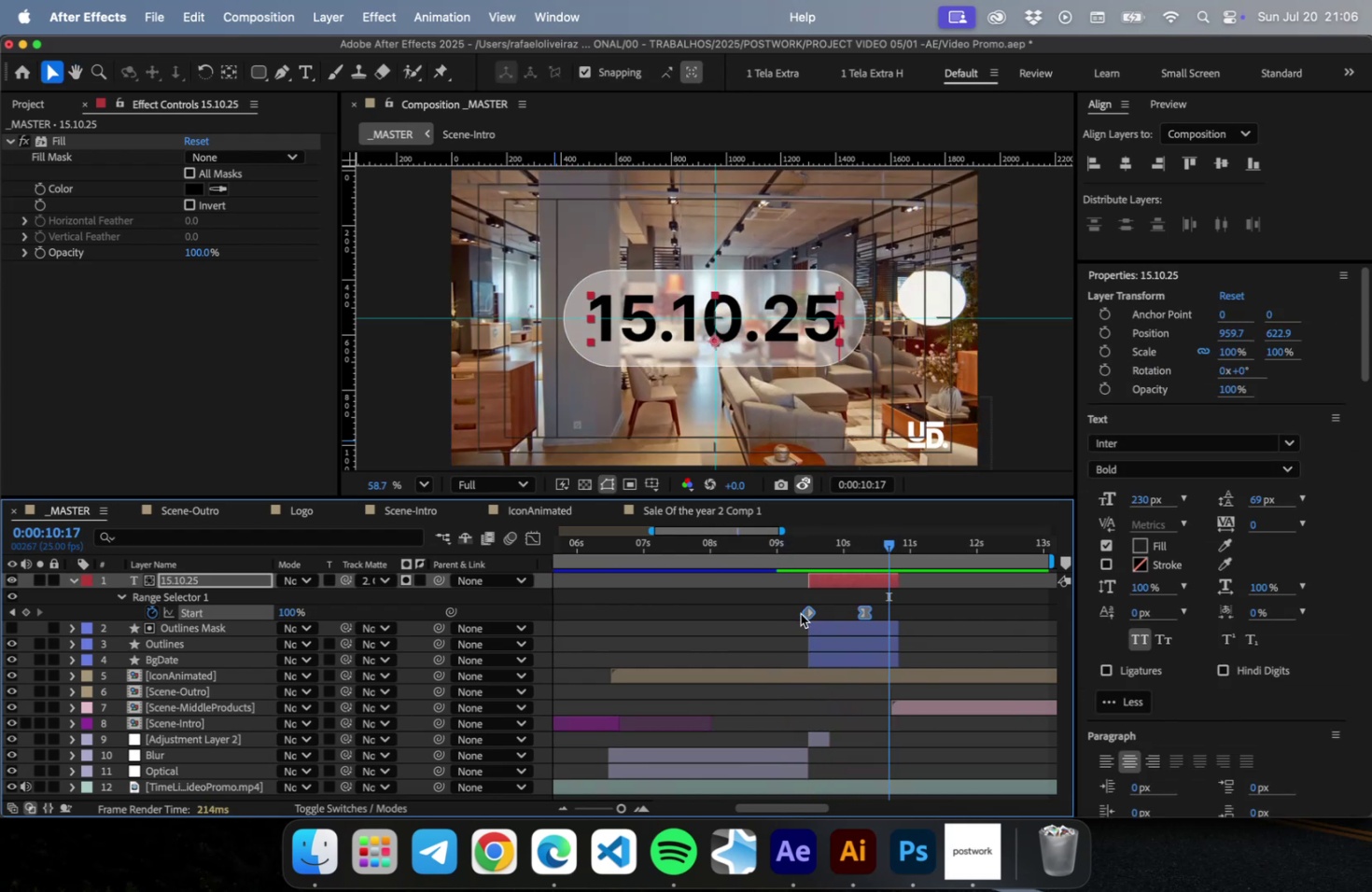 
left_click_drag(start_coordinate=[807, 611], to_coordinate=[787, 618])
 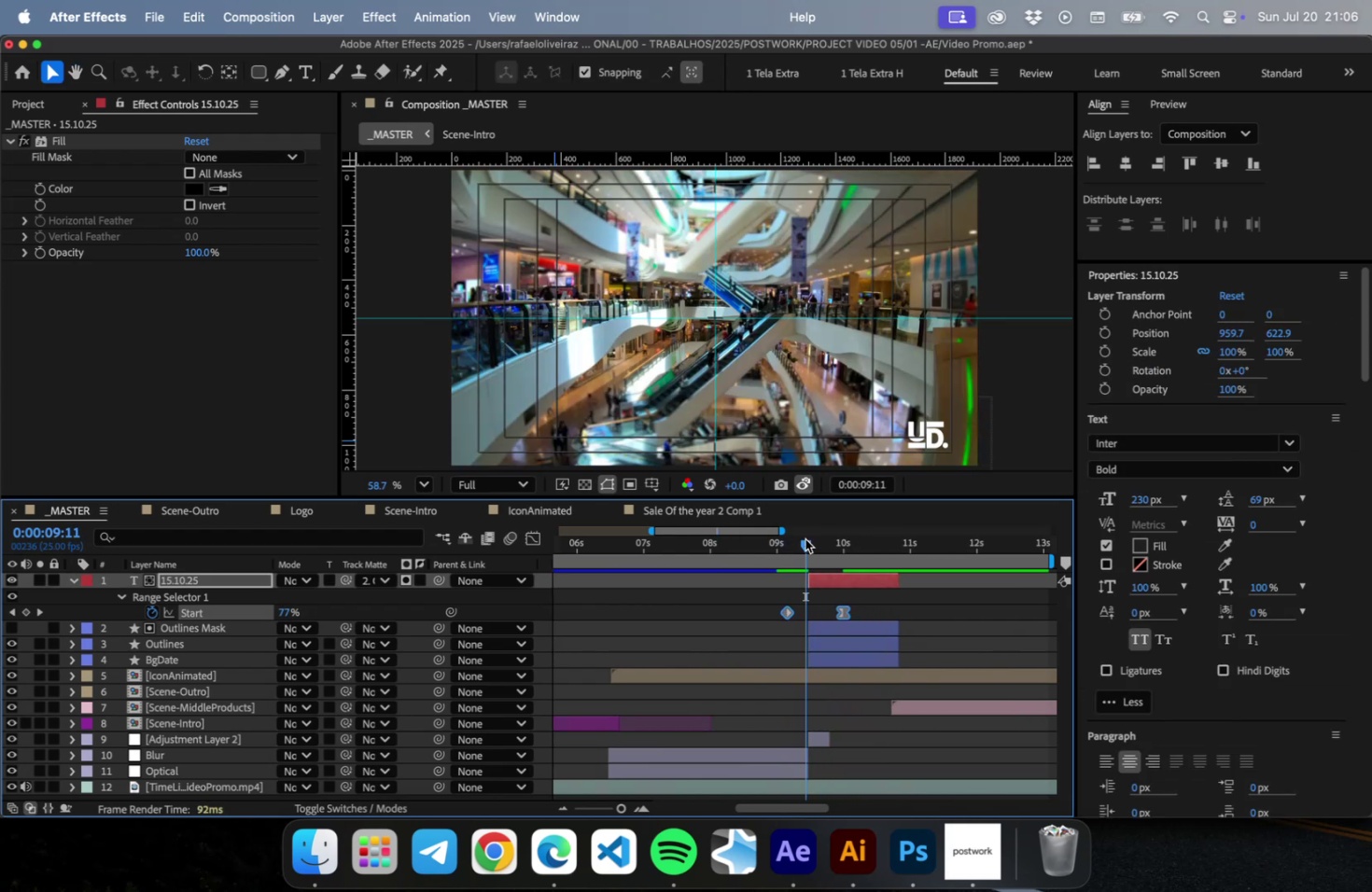 
left_click([805, 538])
 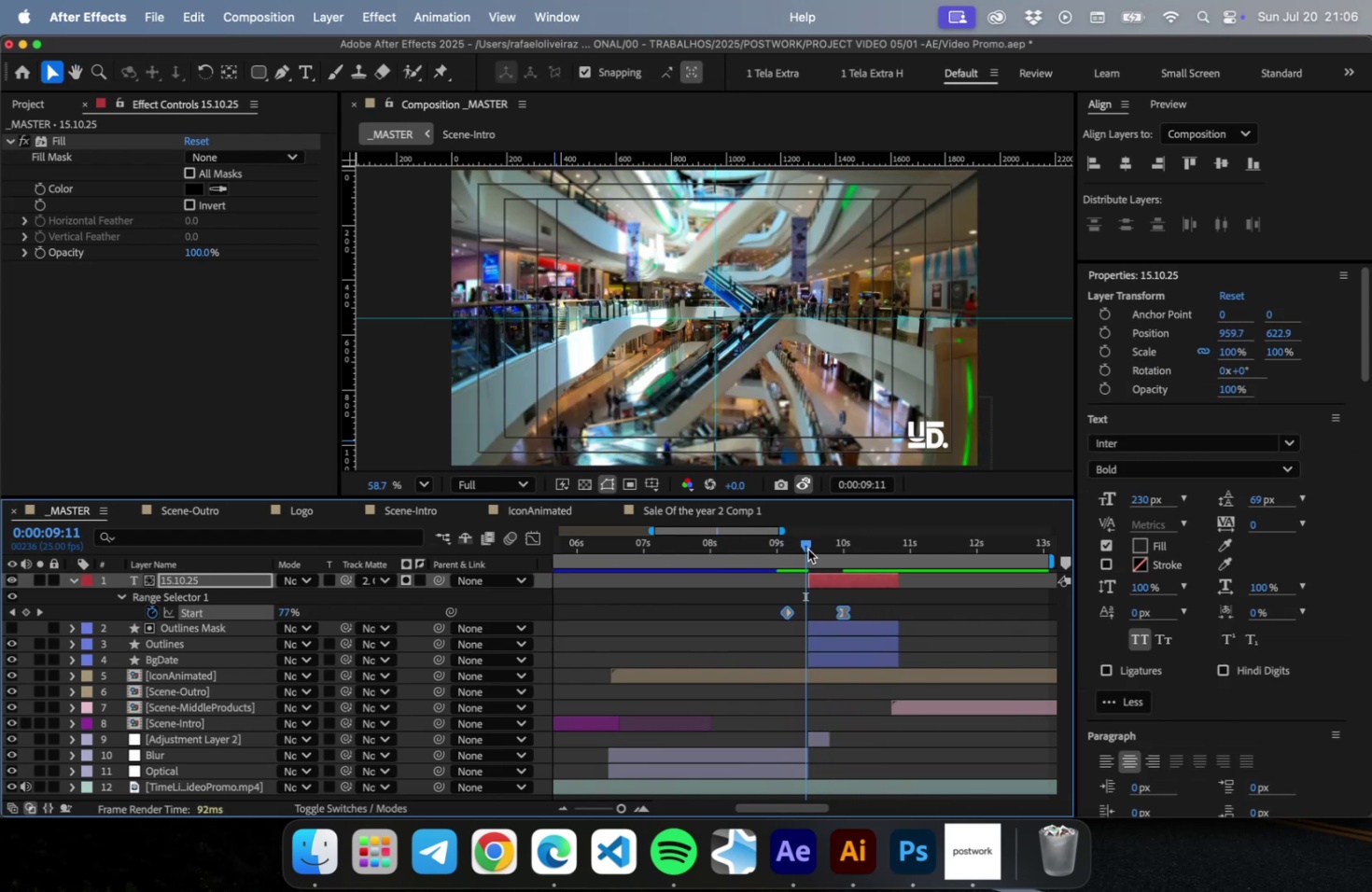 
key(Space)
 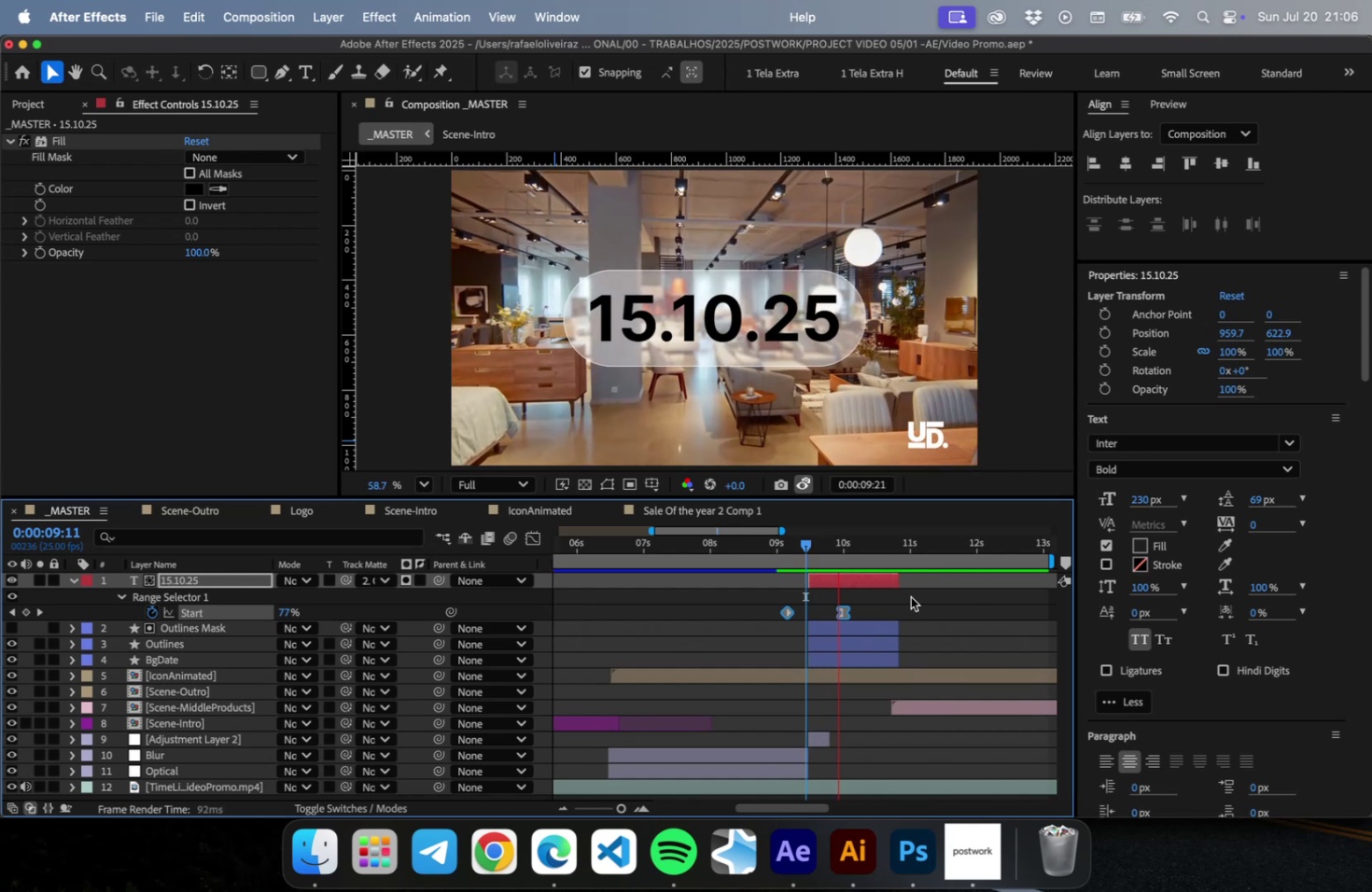 
key(Space)
 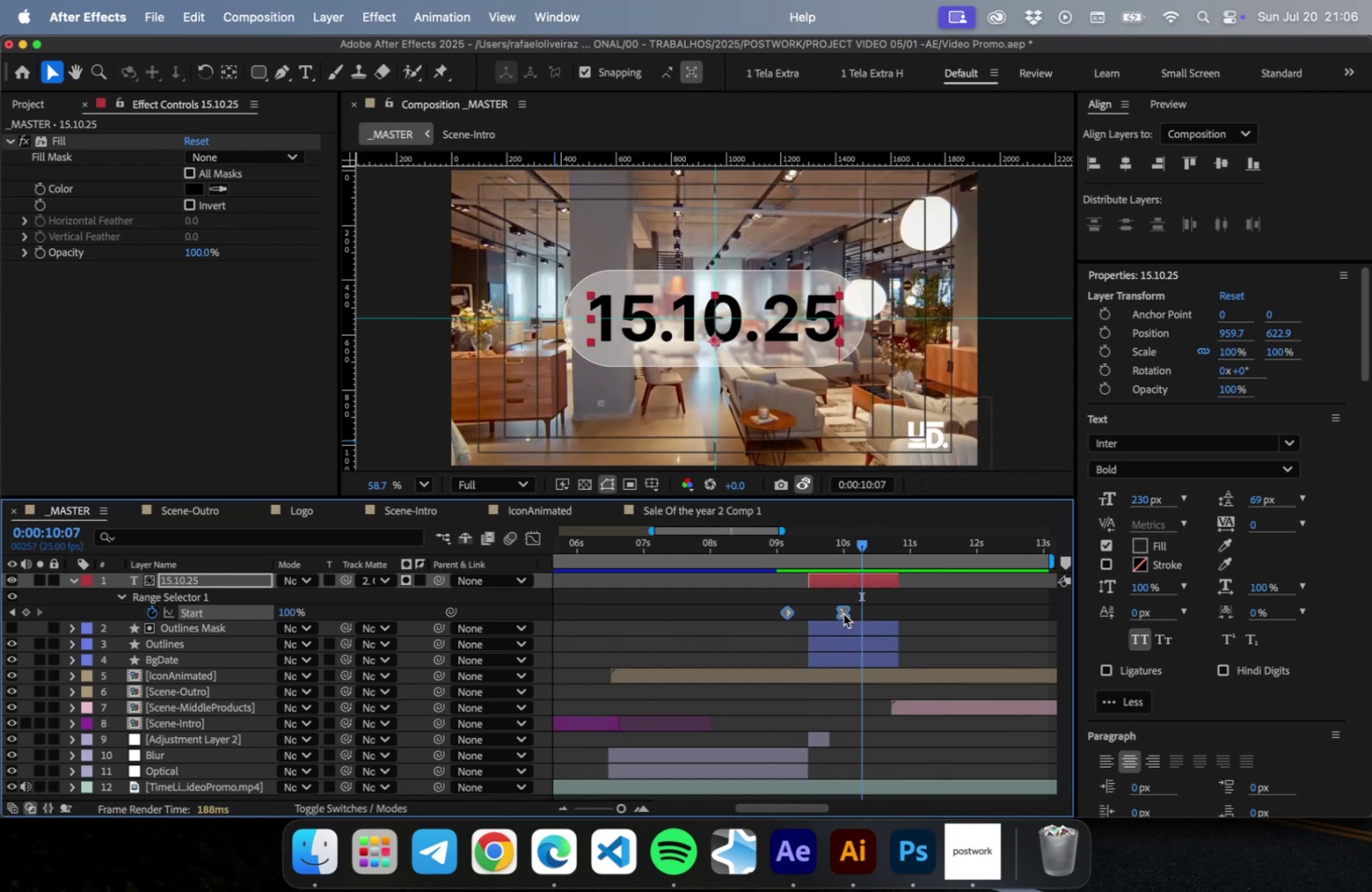 
left_click_drag(start_coordinate=[843, 613], to_coordinate=[858, 609])
 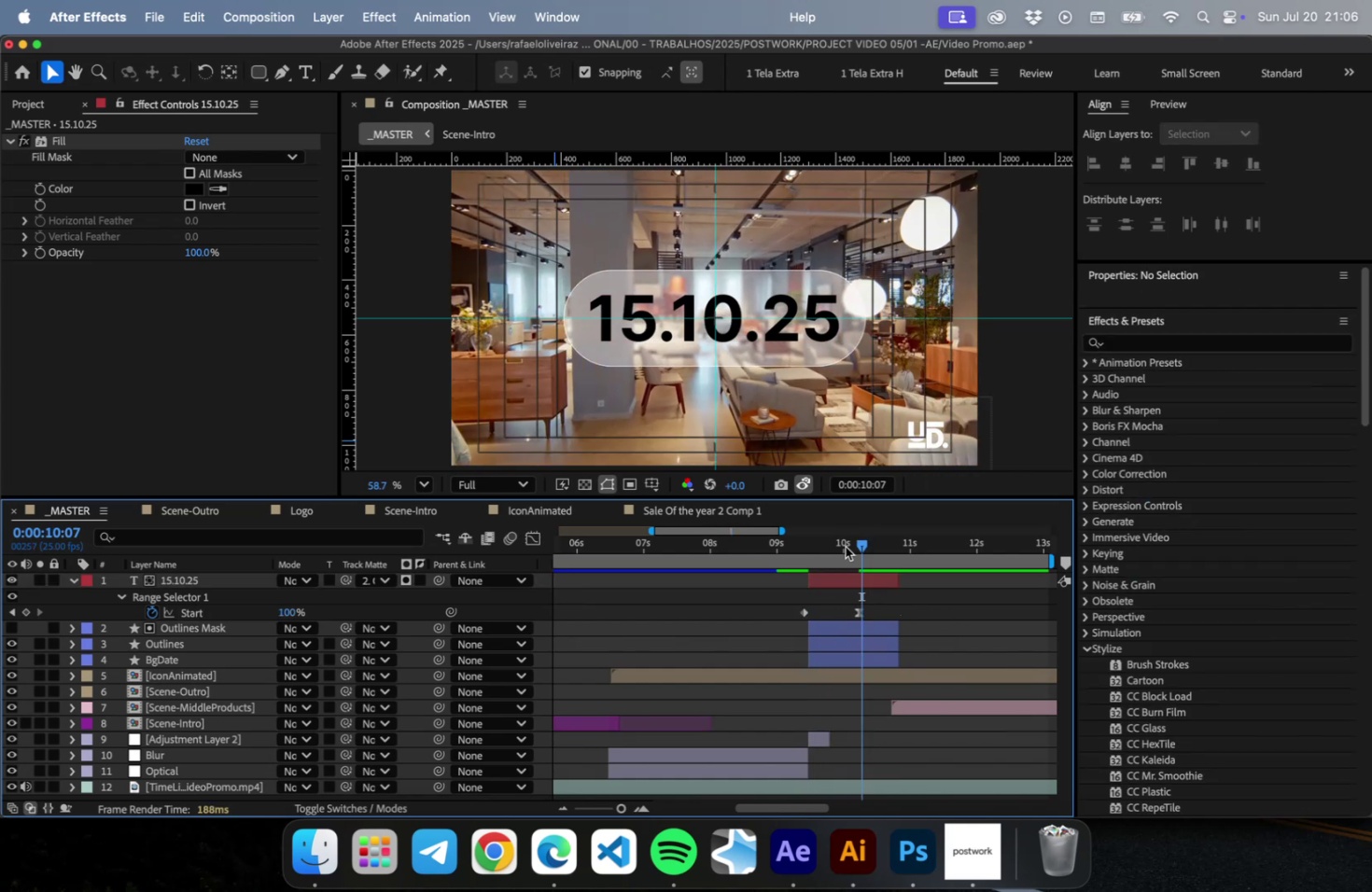 
left_click_drag(start_coordinate=[845, 546], to_coordinate=[832, 547])
 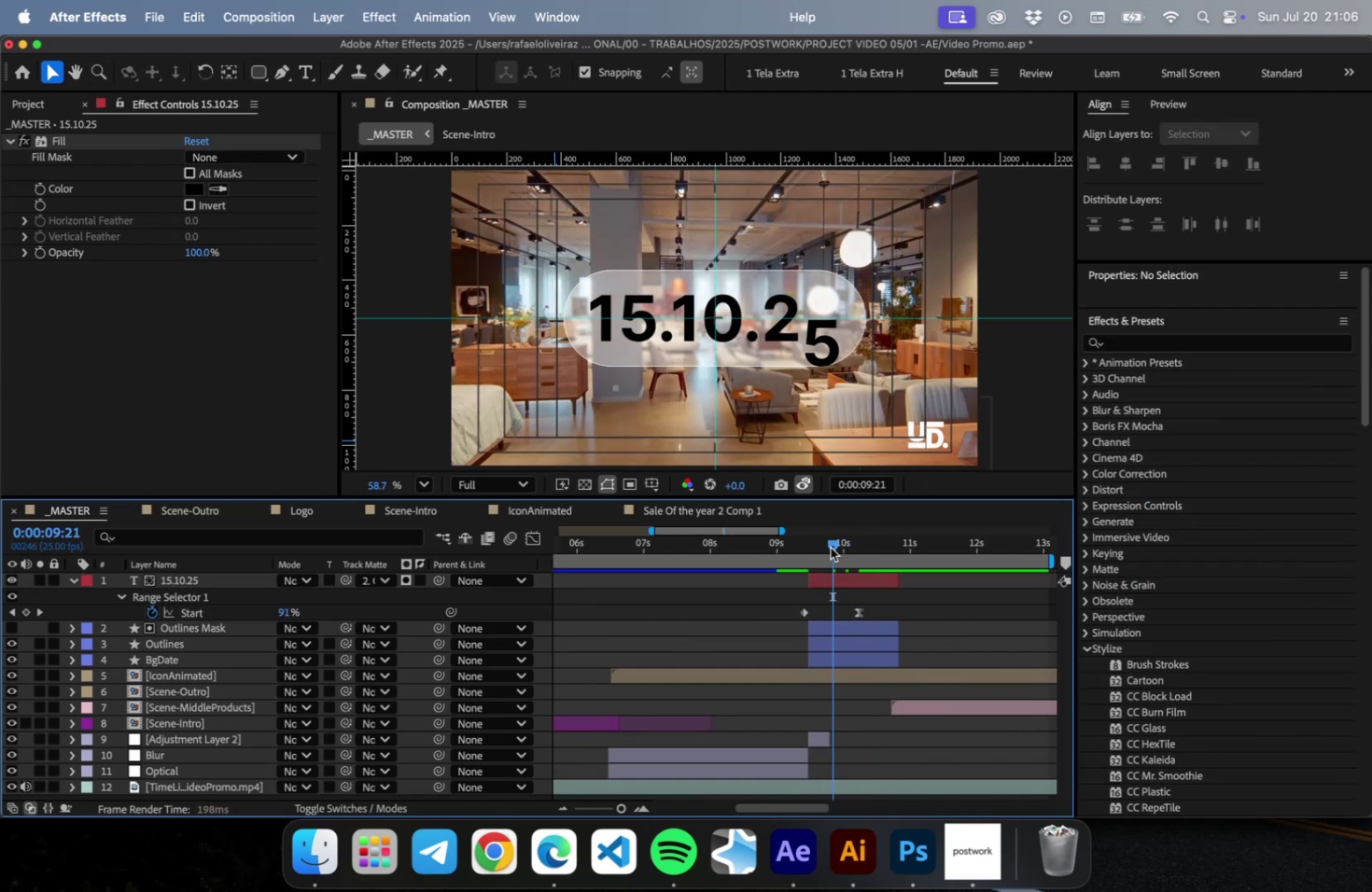 
left_click_drag(start_coordinate=[832, 547], to_coordinate=[814, 551])
 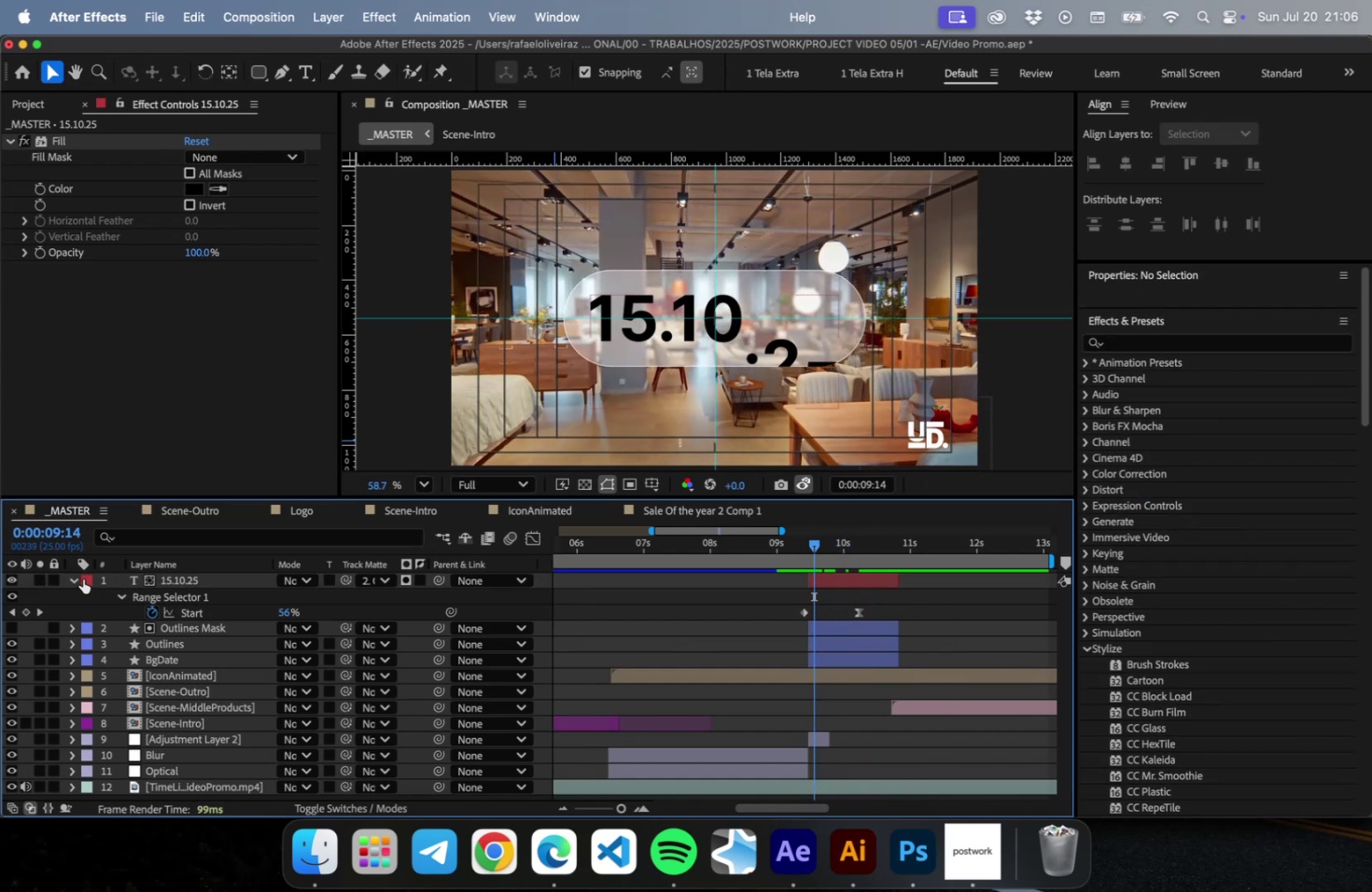 
mouse_move([89, 601])
 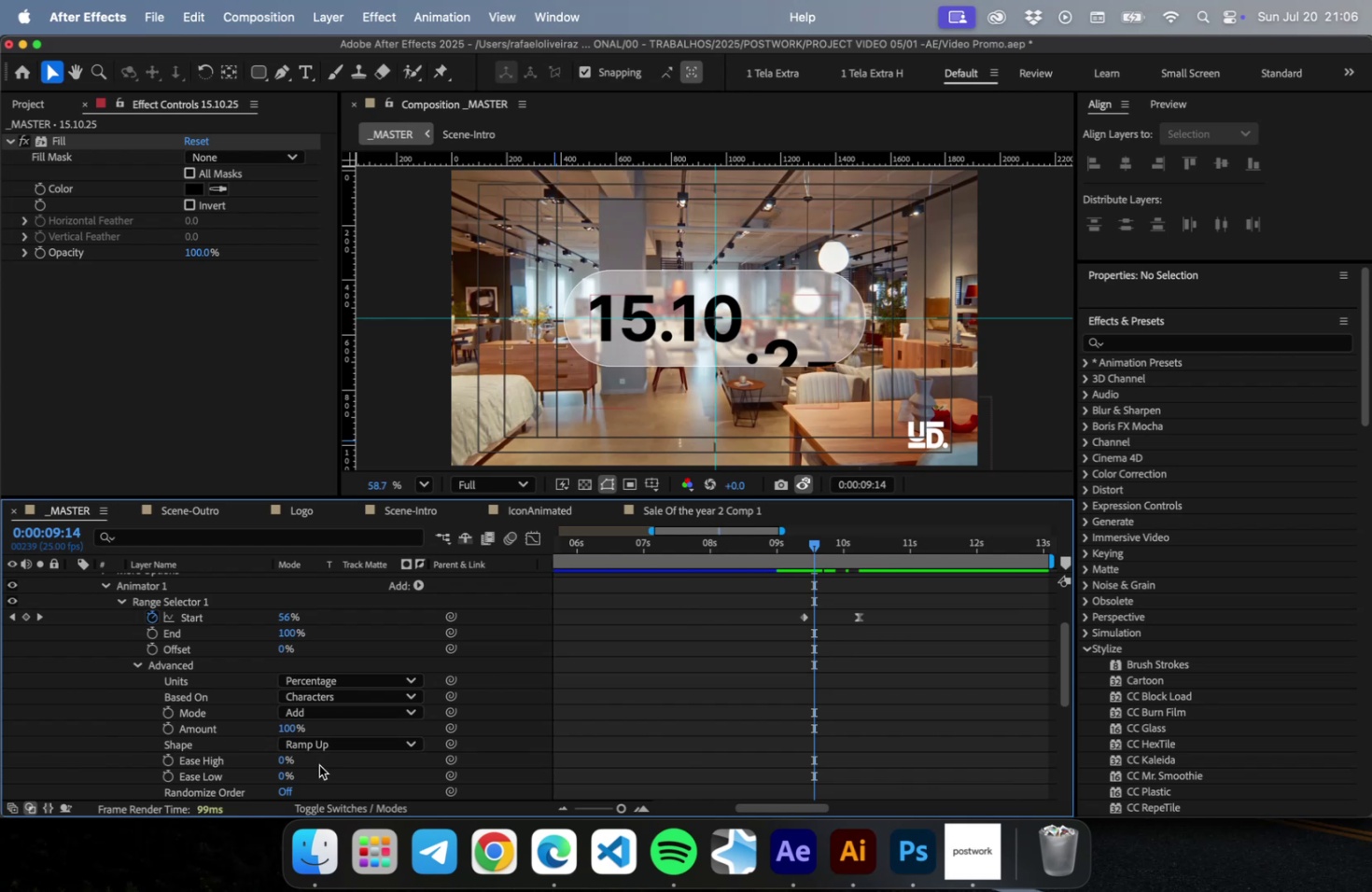 
scroll: coordinate [328, 767], scroll_direction: down, amount: 4.0
 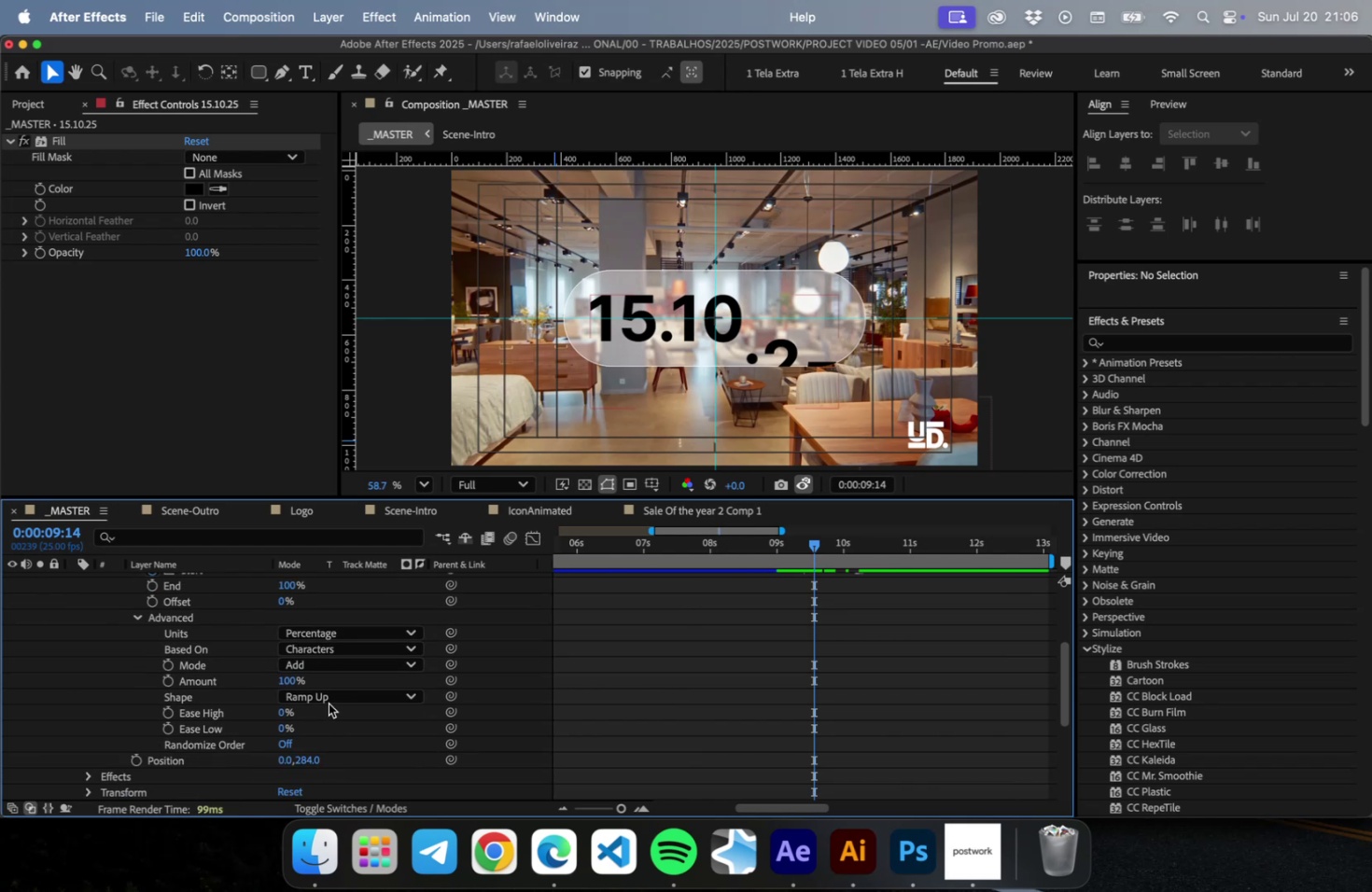 
double_click([329, 701])
 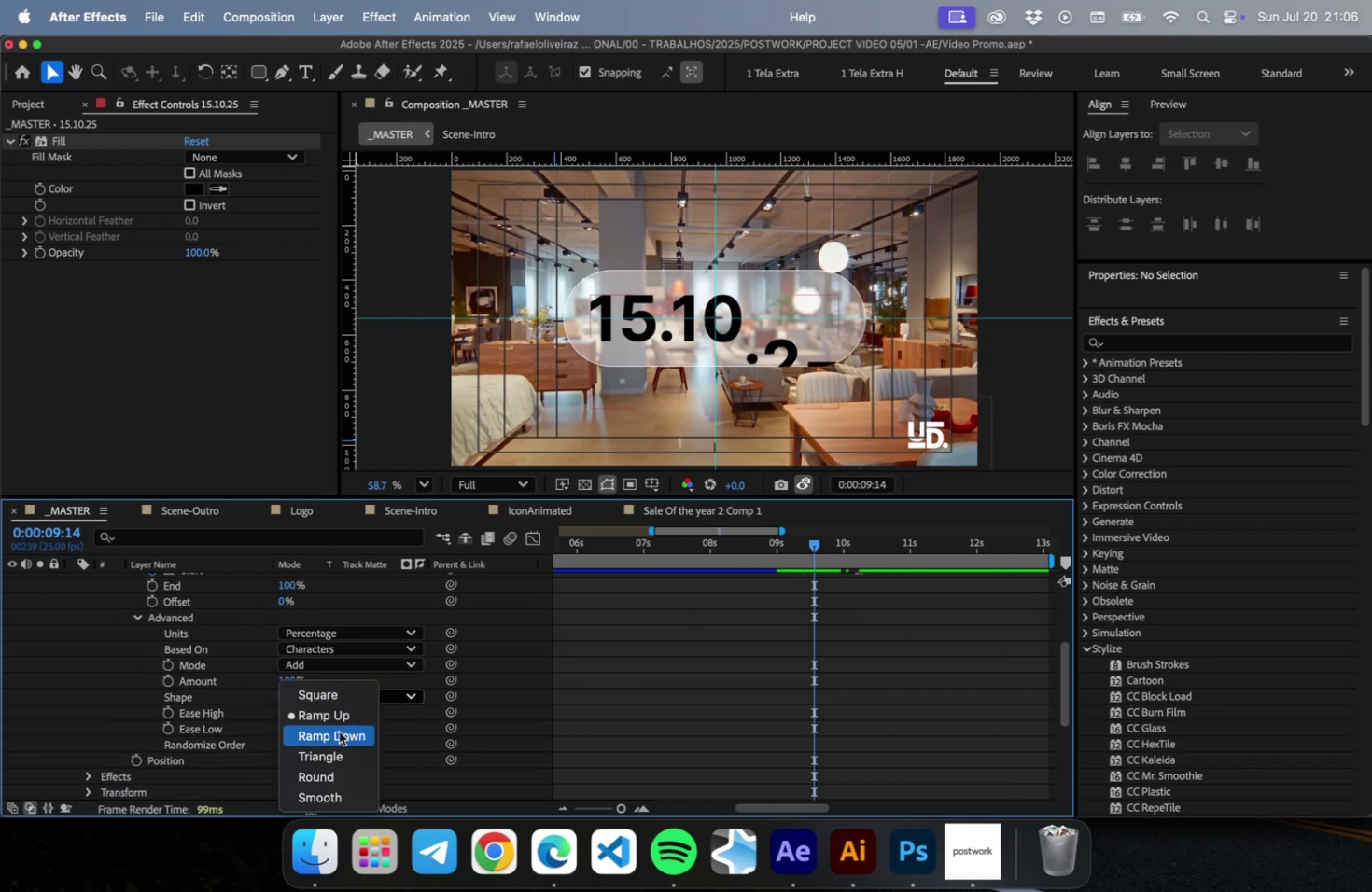 
left_click([339, 731])
 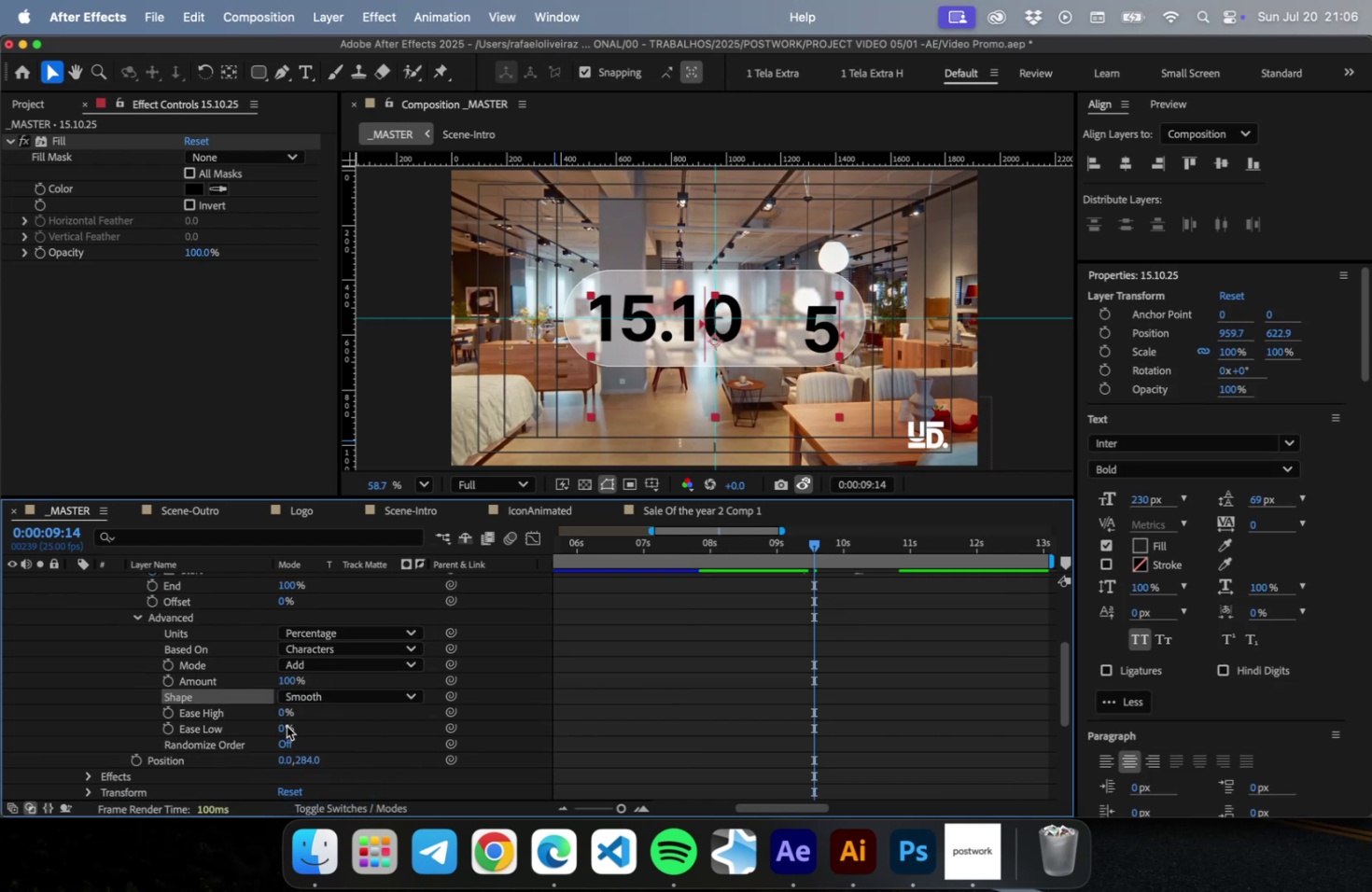 
wait(5.69)
 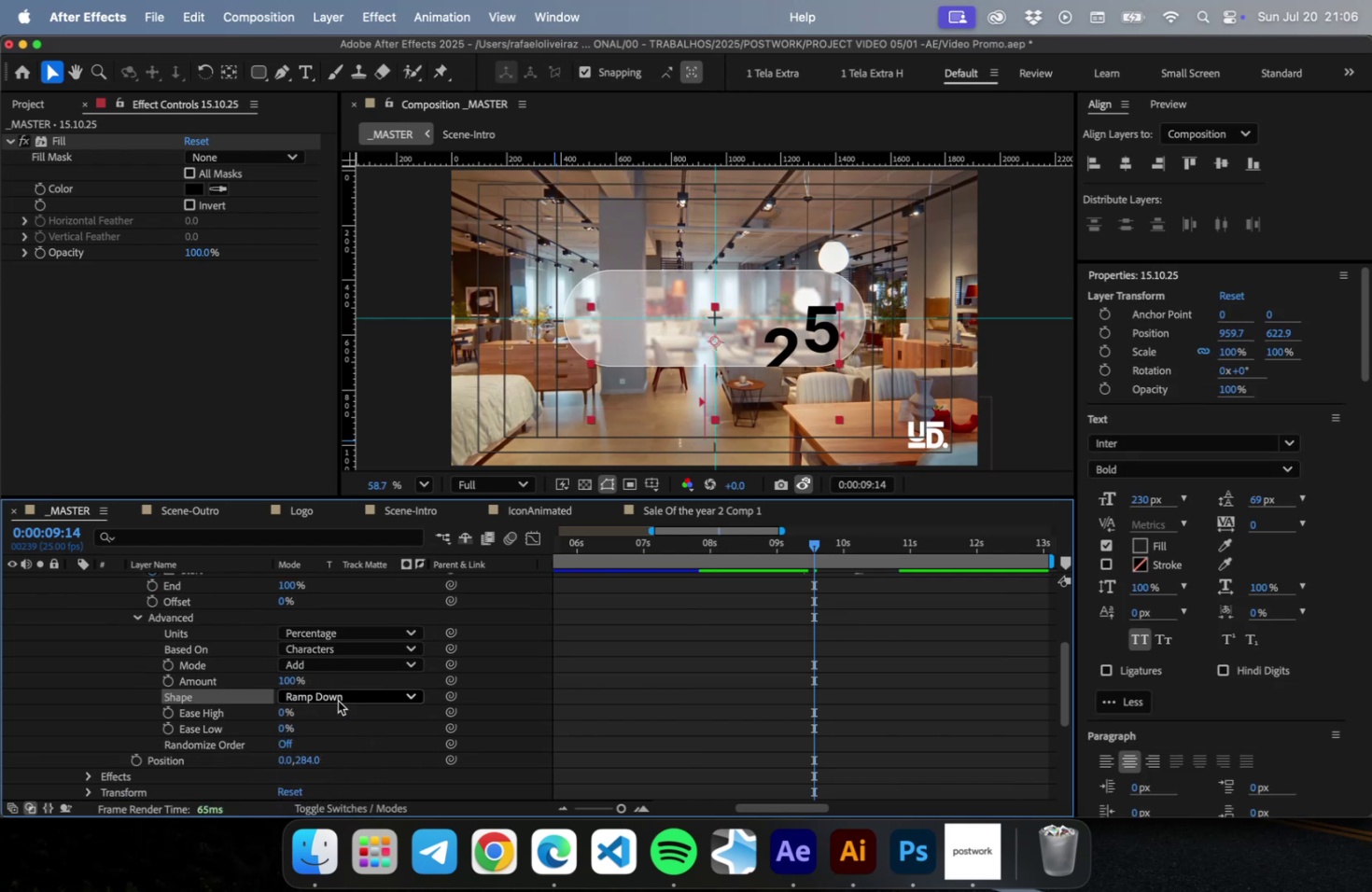 
double_click([315, 702])
 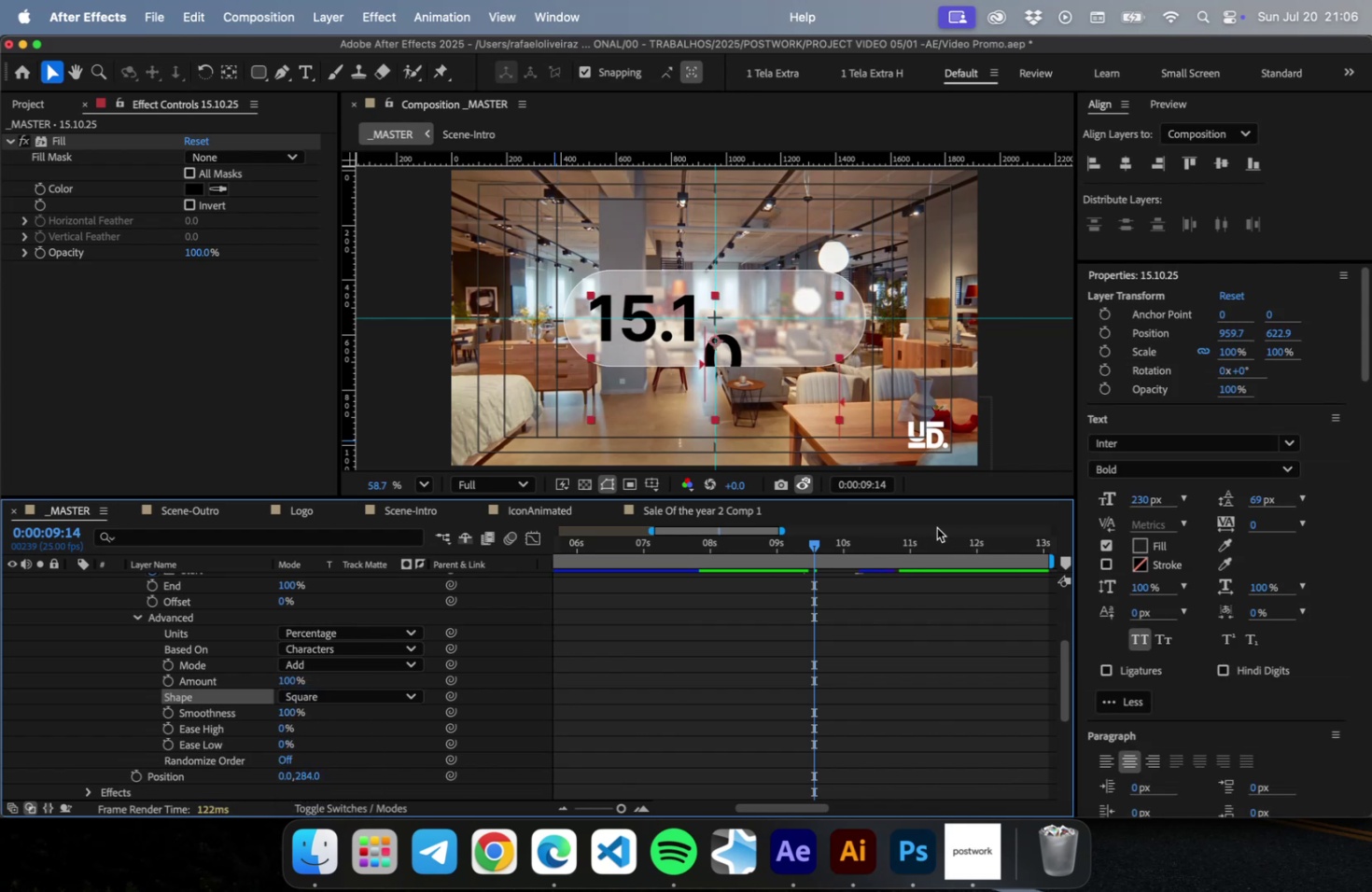 
left_click_drag(start_coordinate=[814, 547], to_coordinate=[835, 542])
 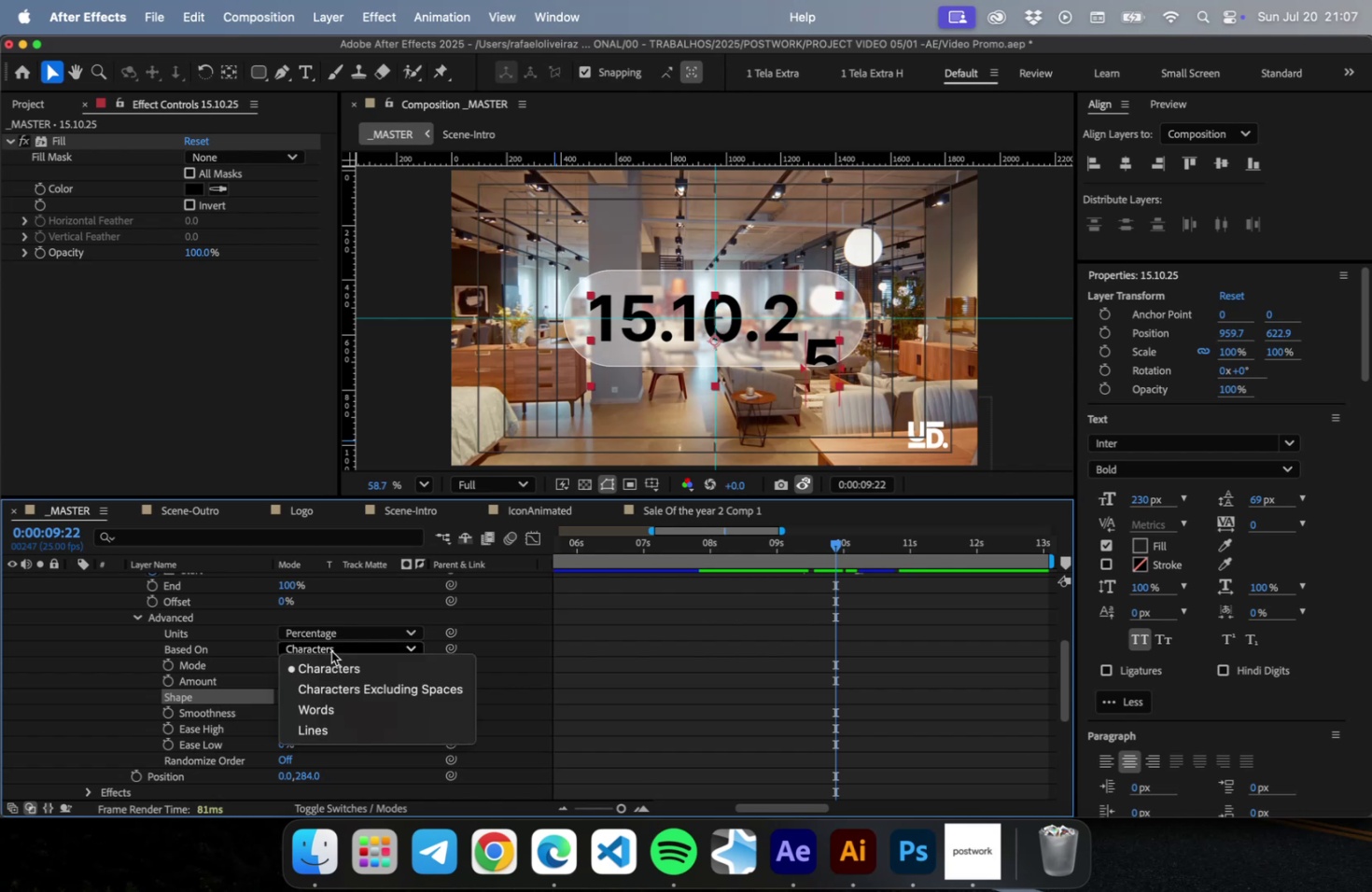 
wait(6.24)
 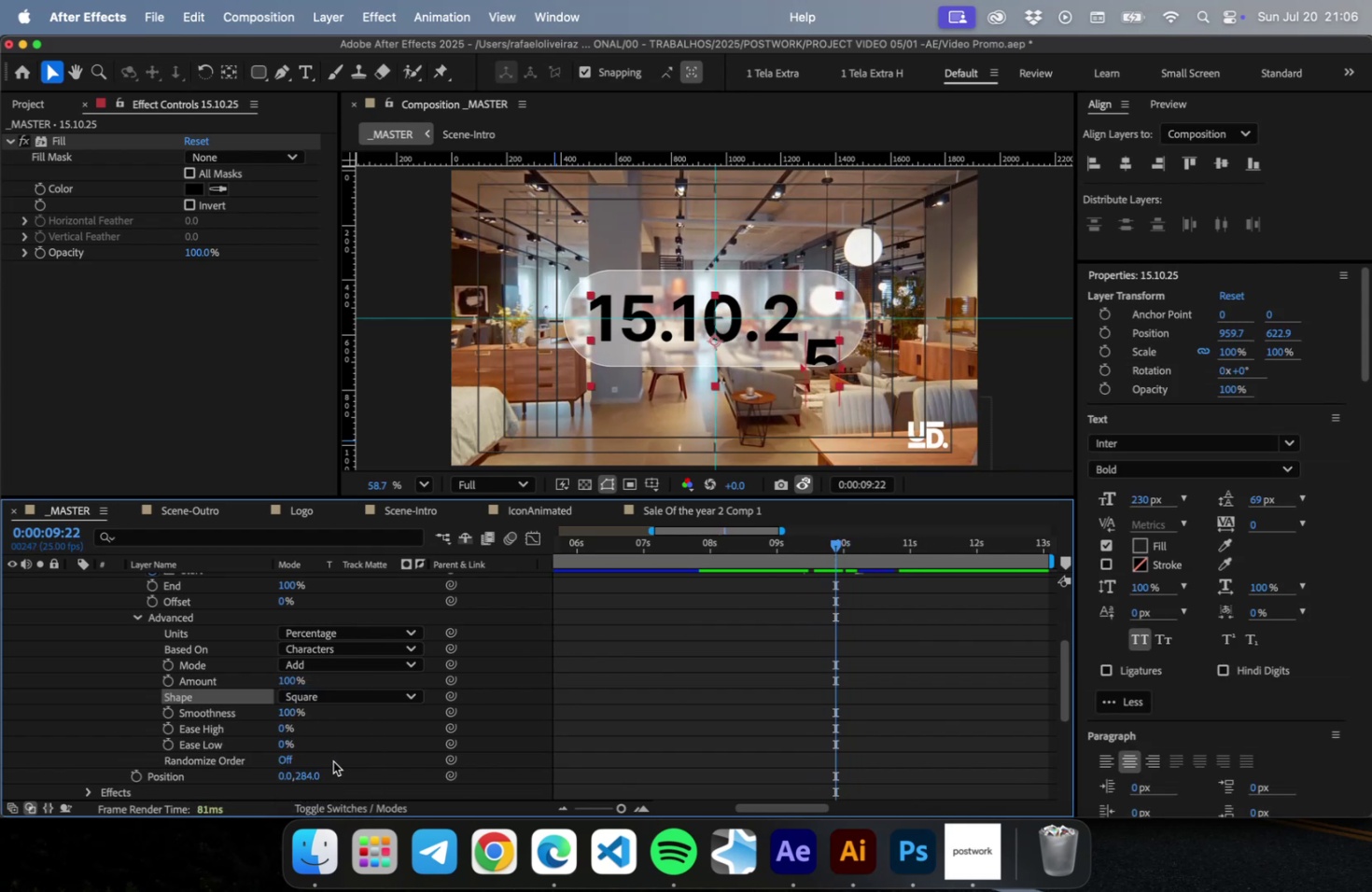 
left_click([338, 707])
 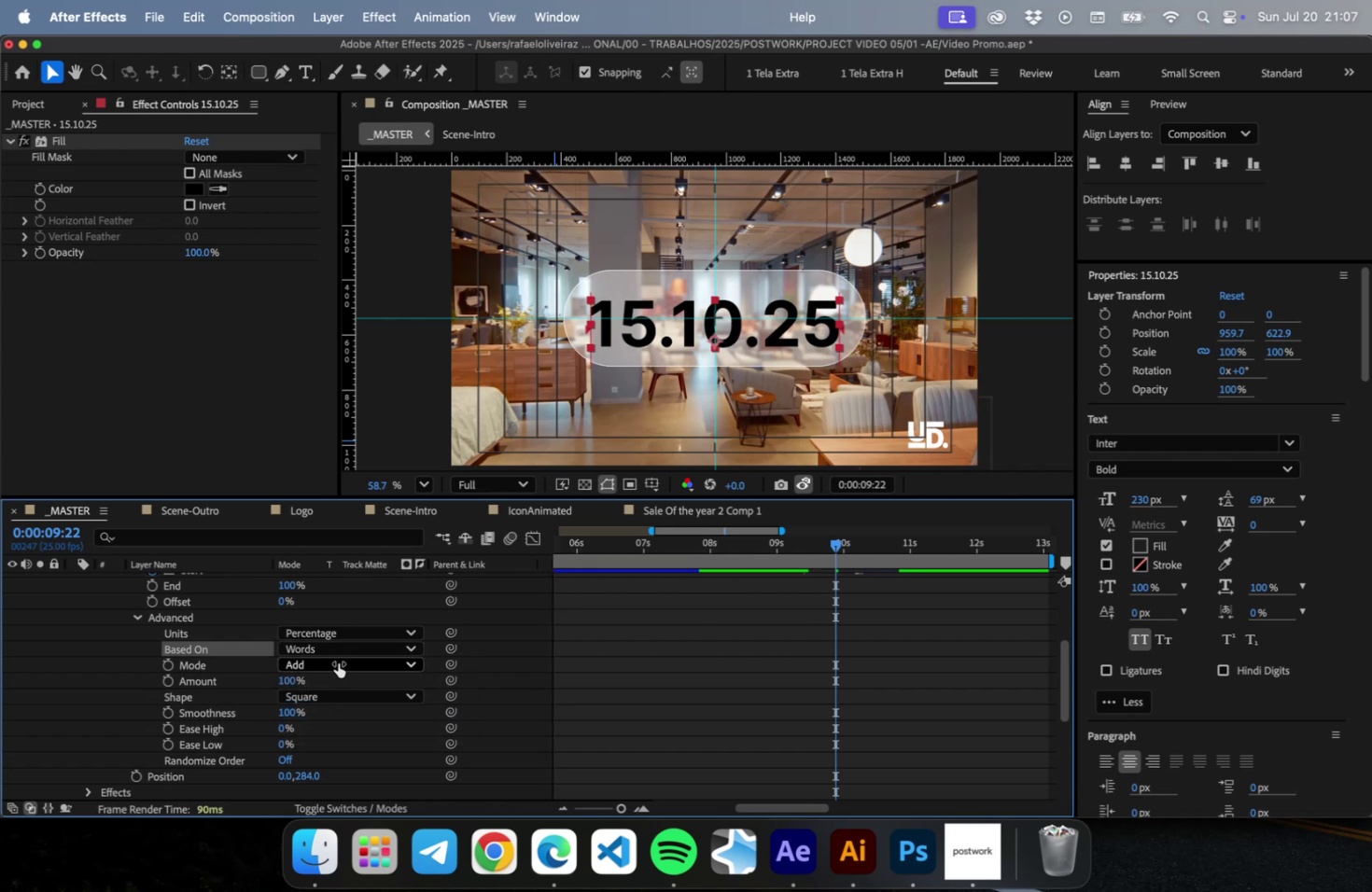 
mouse_move([335, 676])
 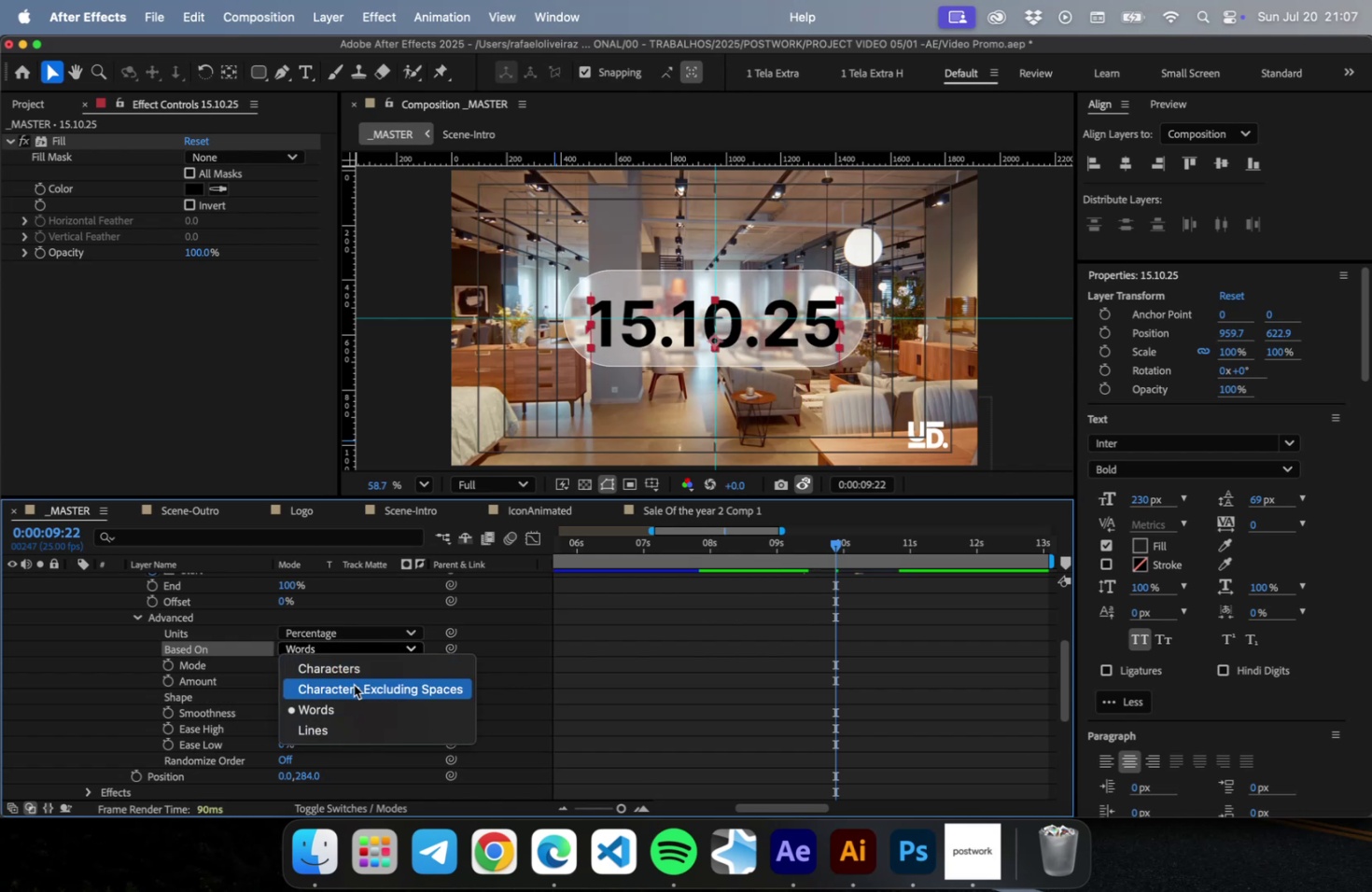 
left_click([354, 685])
 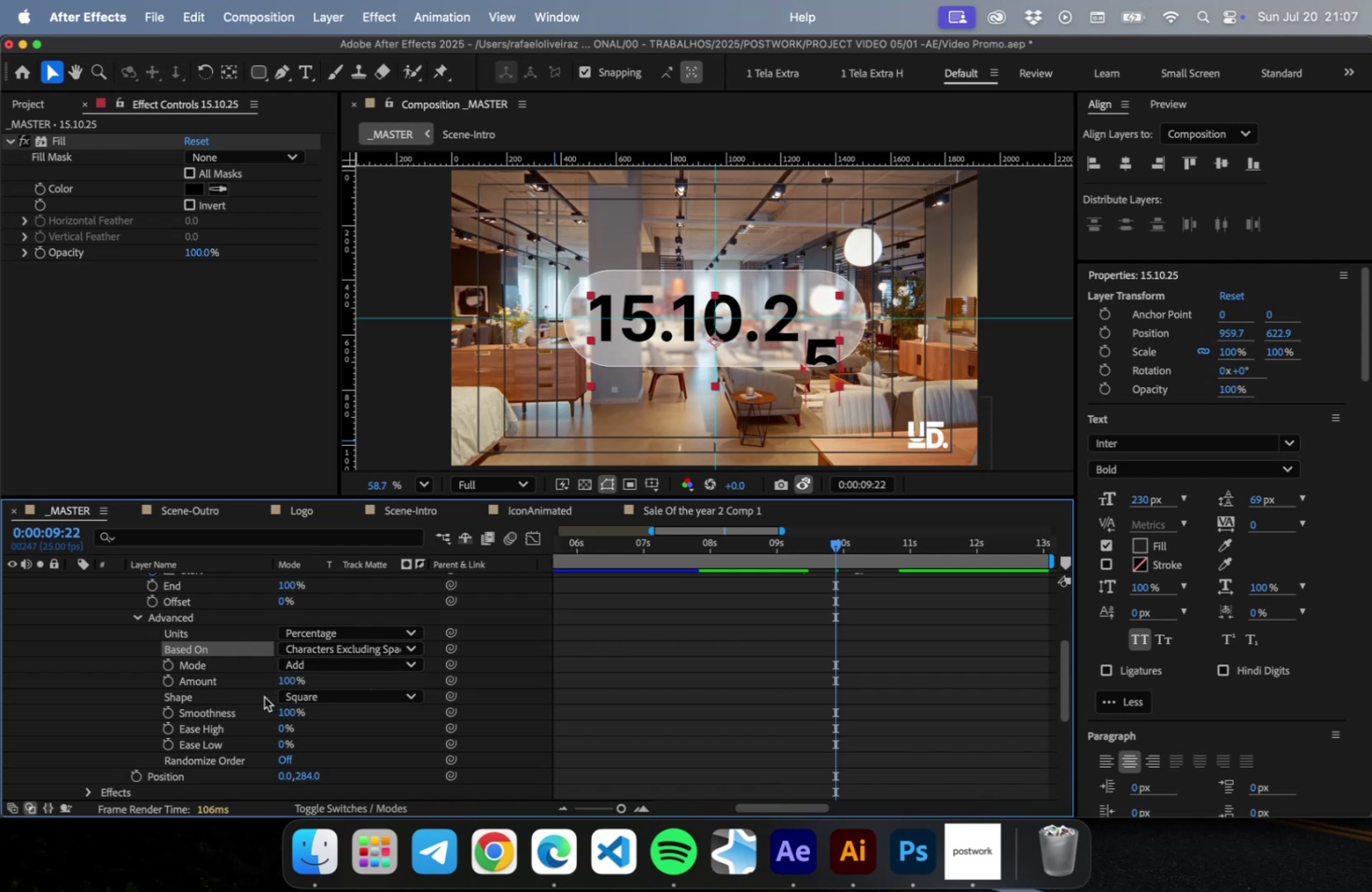 
wait(6.59)
 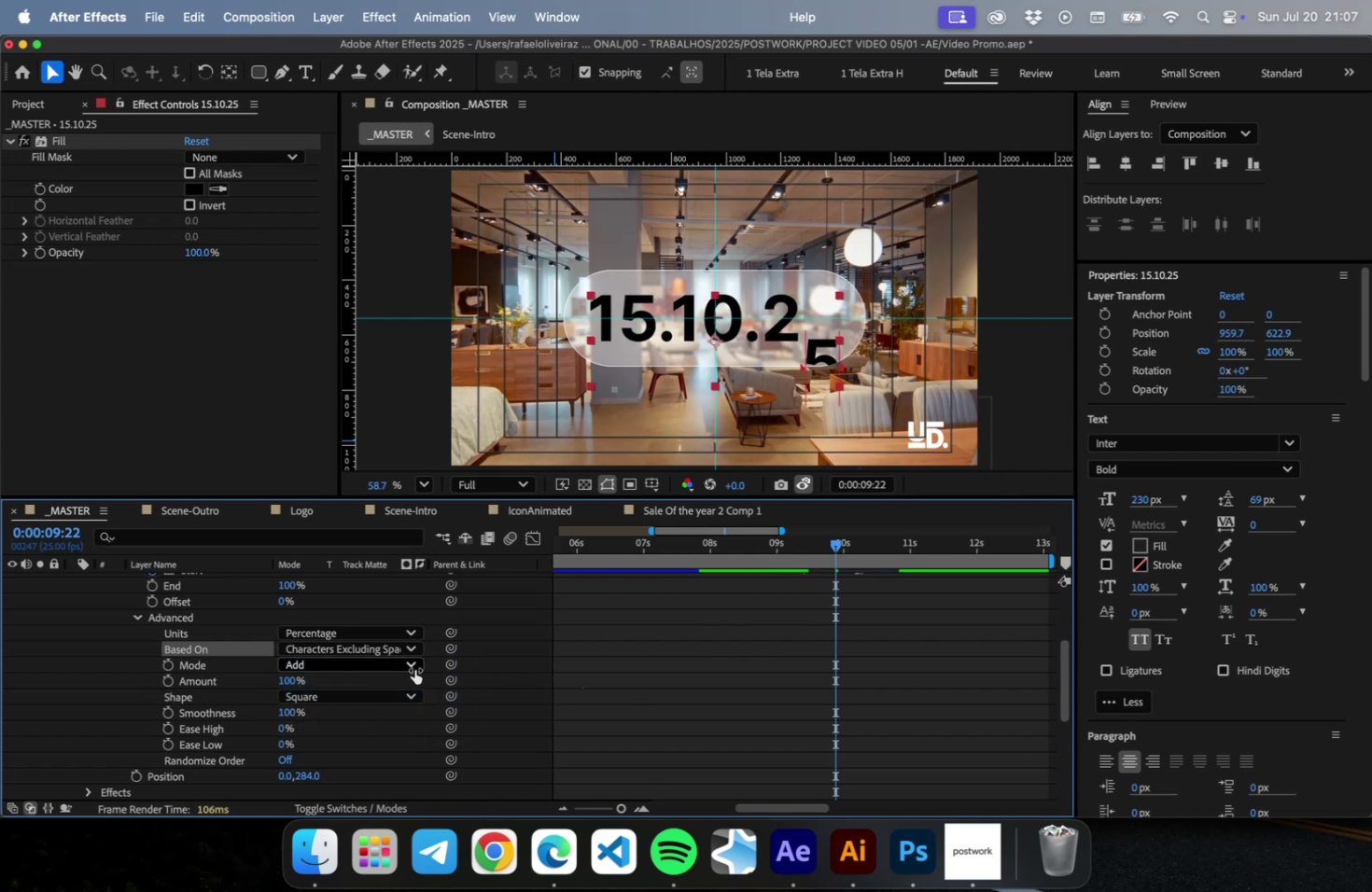 
mouse_move([334, 732])
 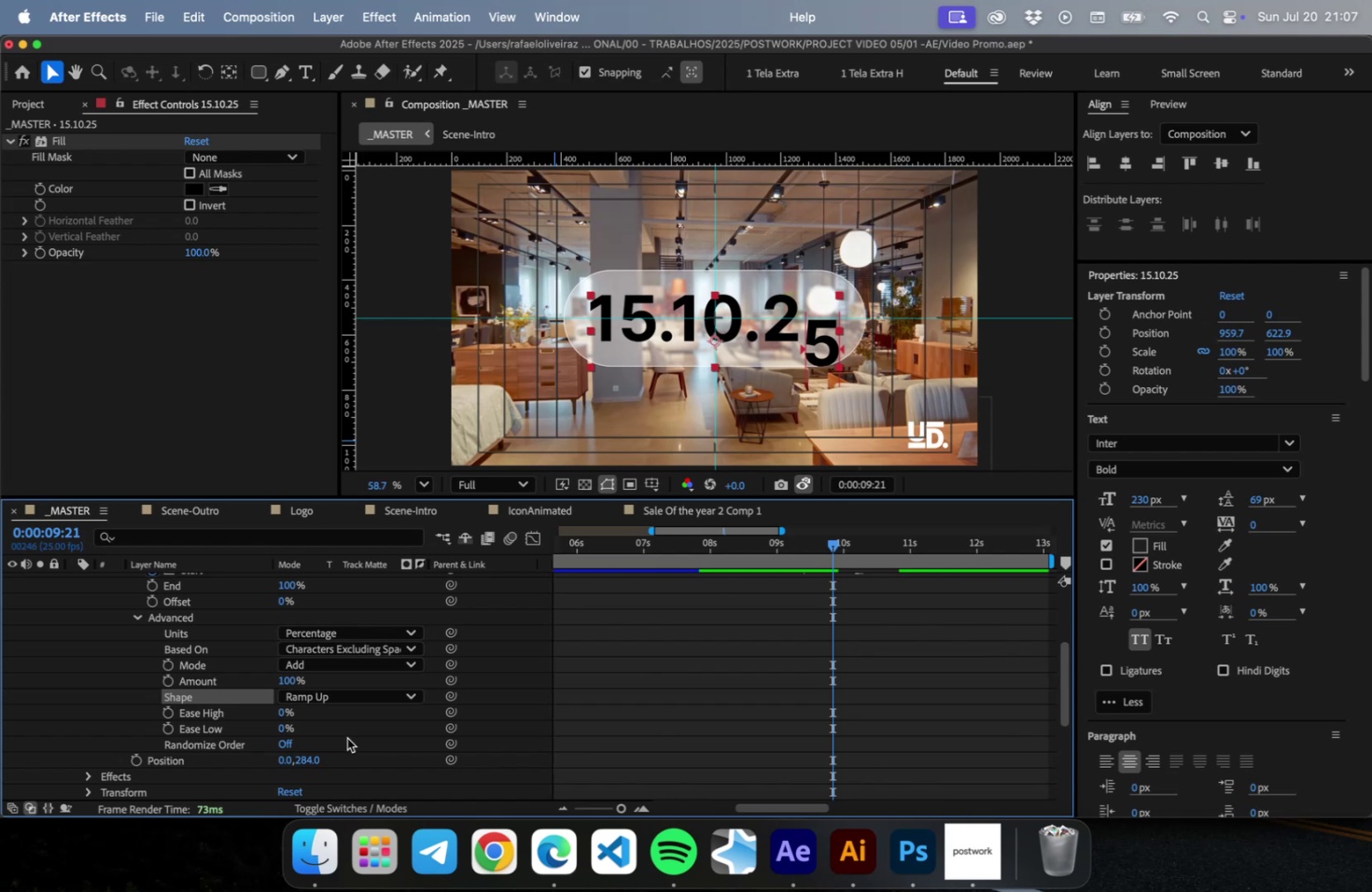 
wait(6.56)
 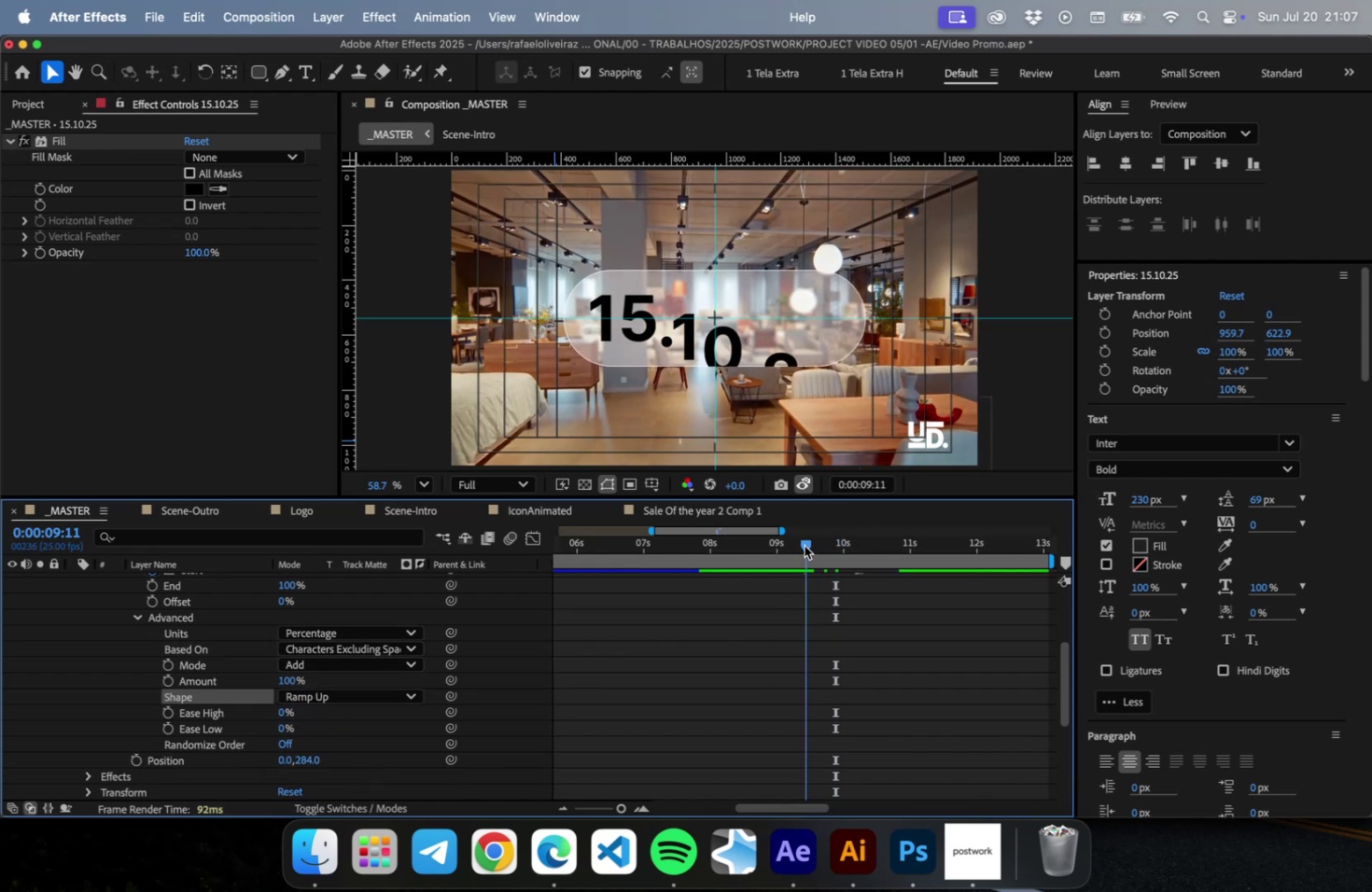 
left_click_drag(start_coordinate=[281, 714], to_coordinate=[399, 718])
 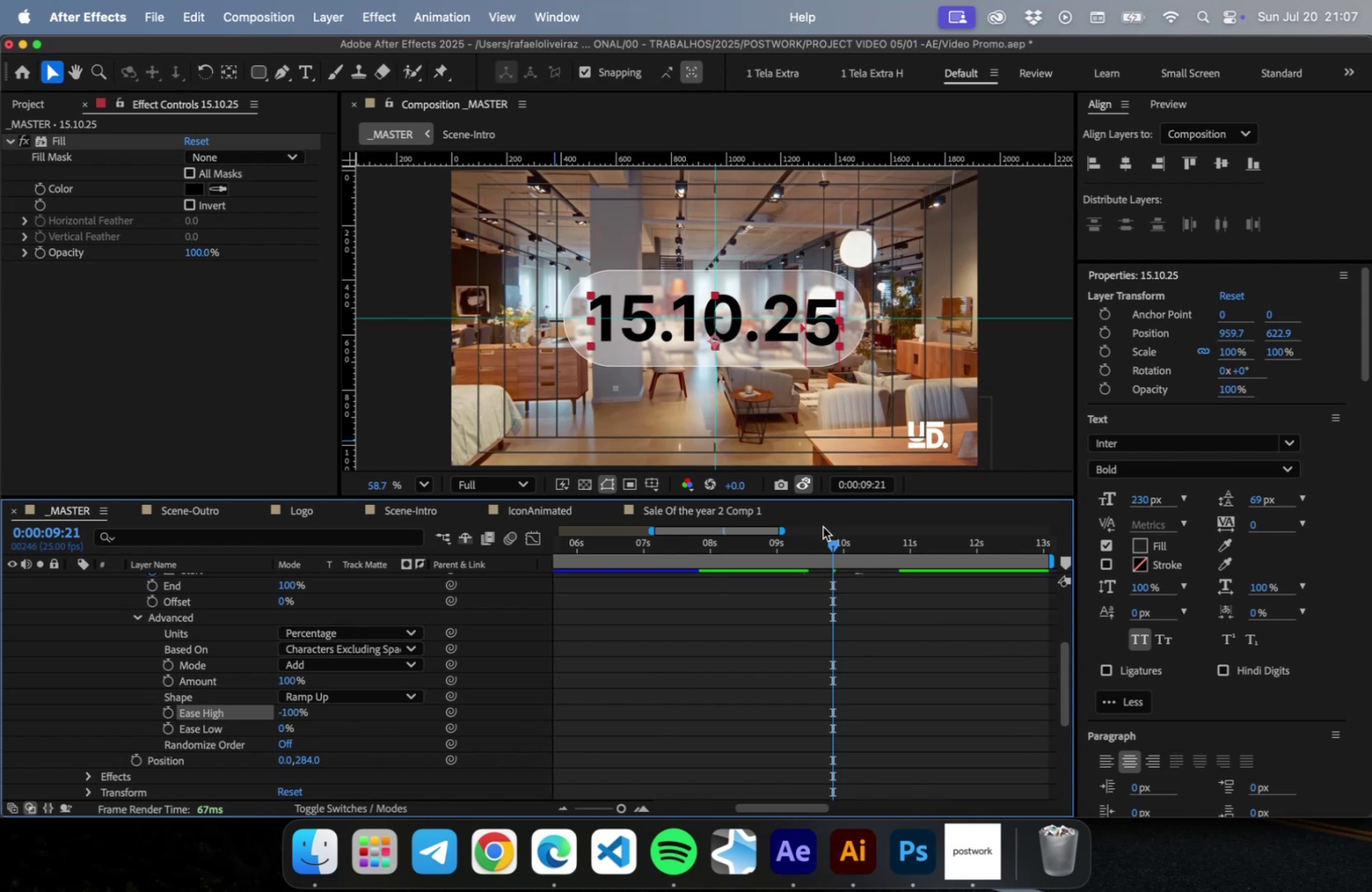 
left_click_drag(start_coordinate=[826, 540], to_coordinate=[788, 546])
 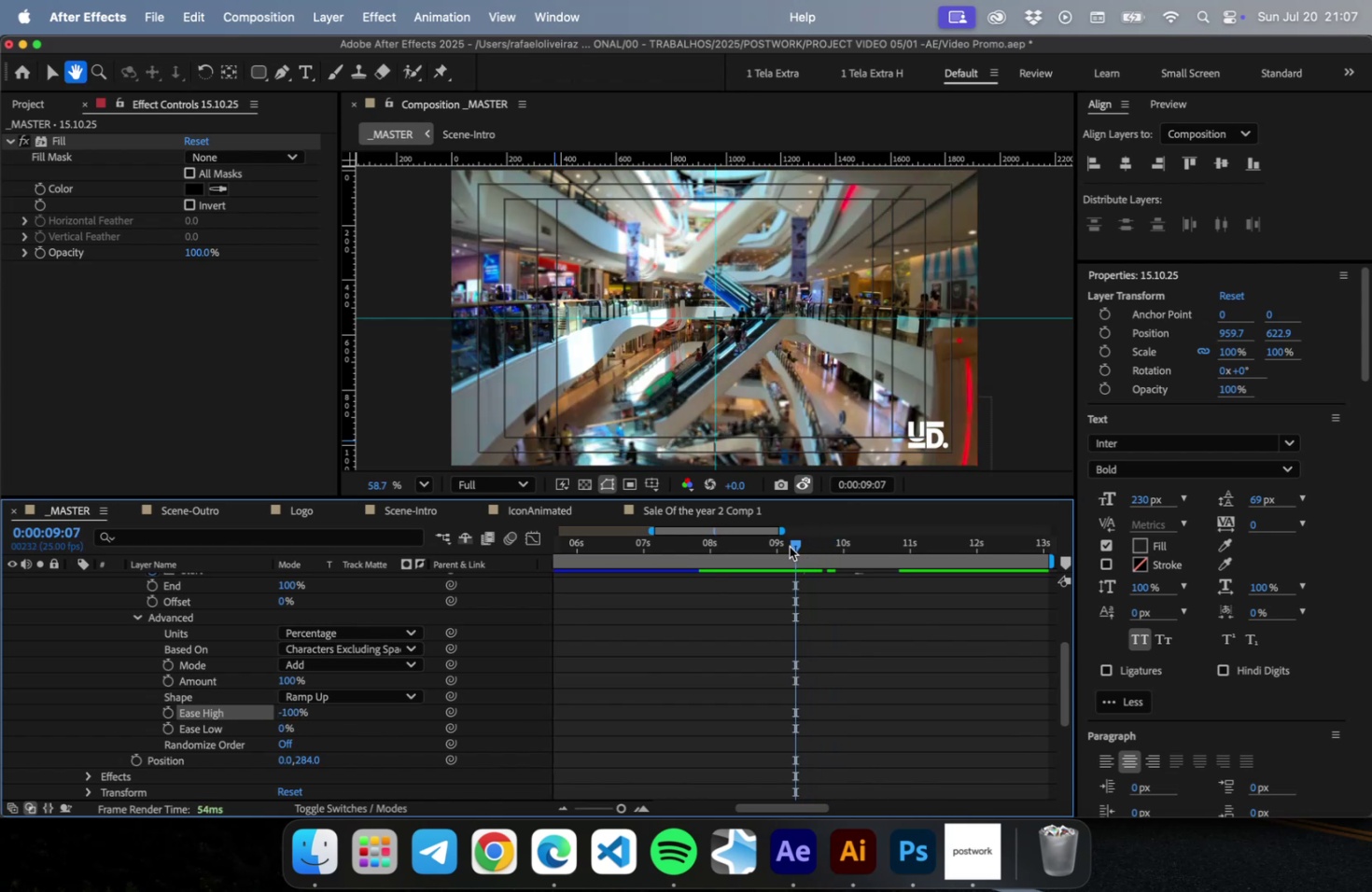 
key(Space)
 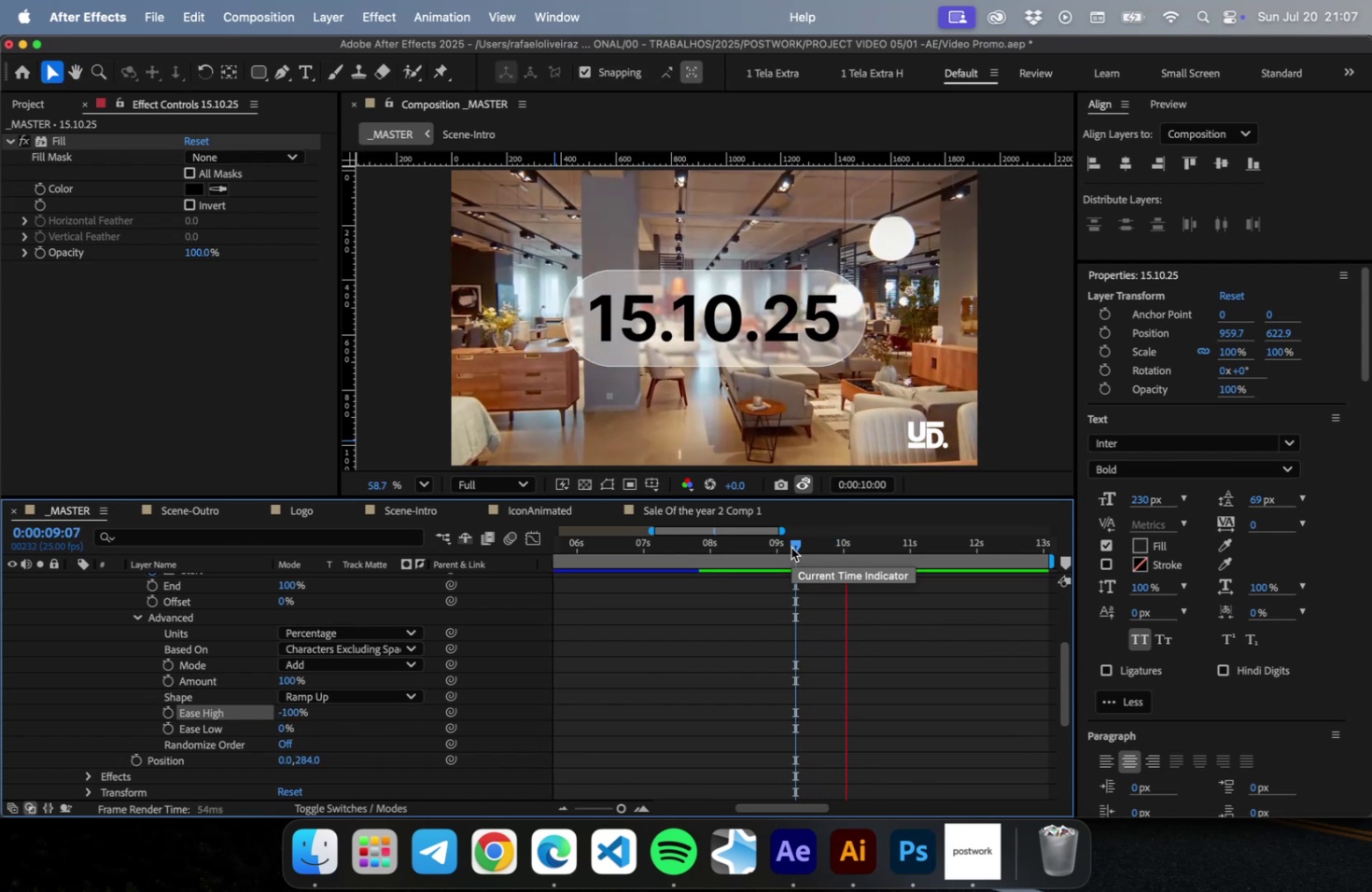 
key(Space)
 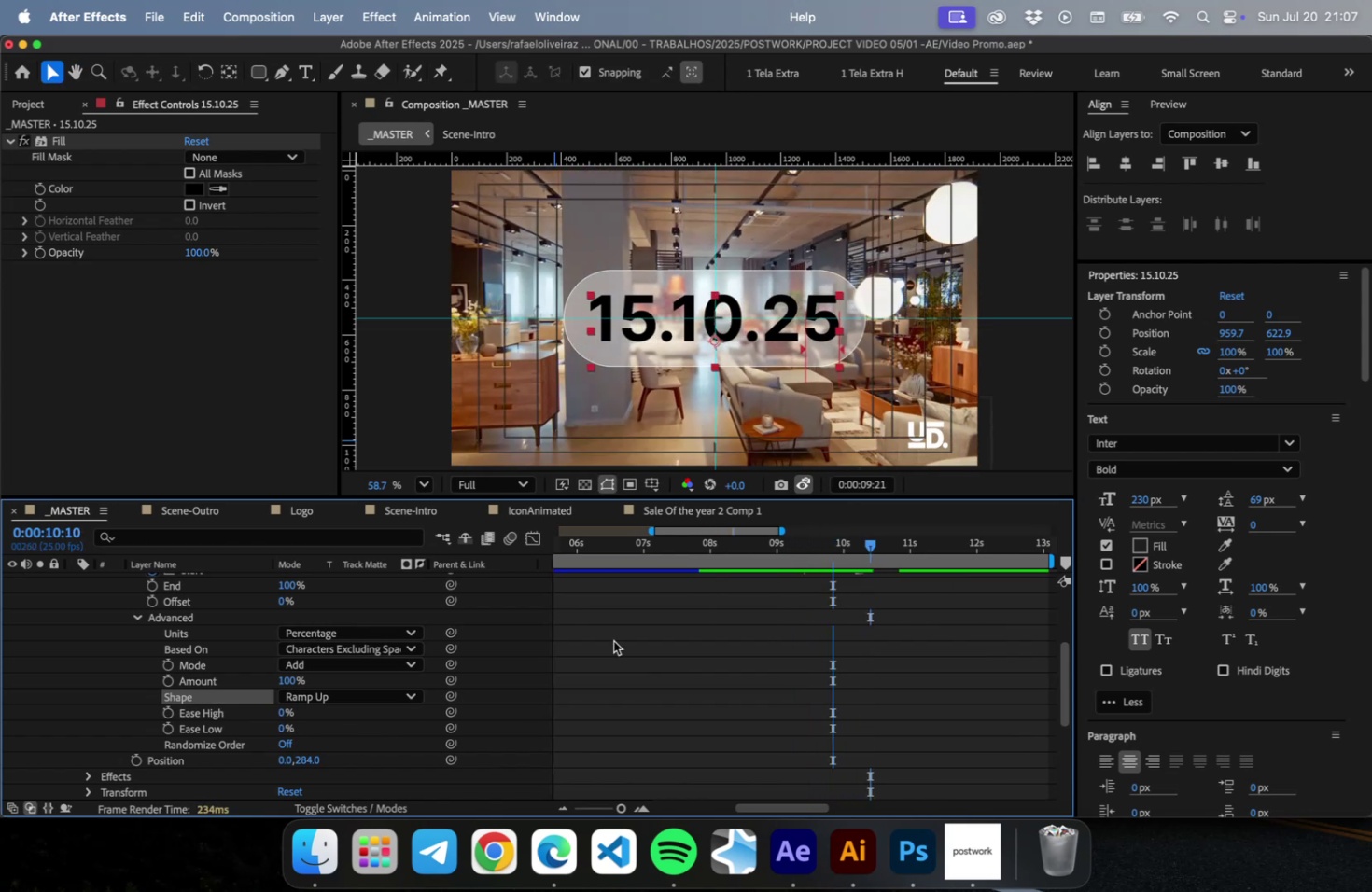 
key(Meta+CommandLeft)
 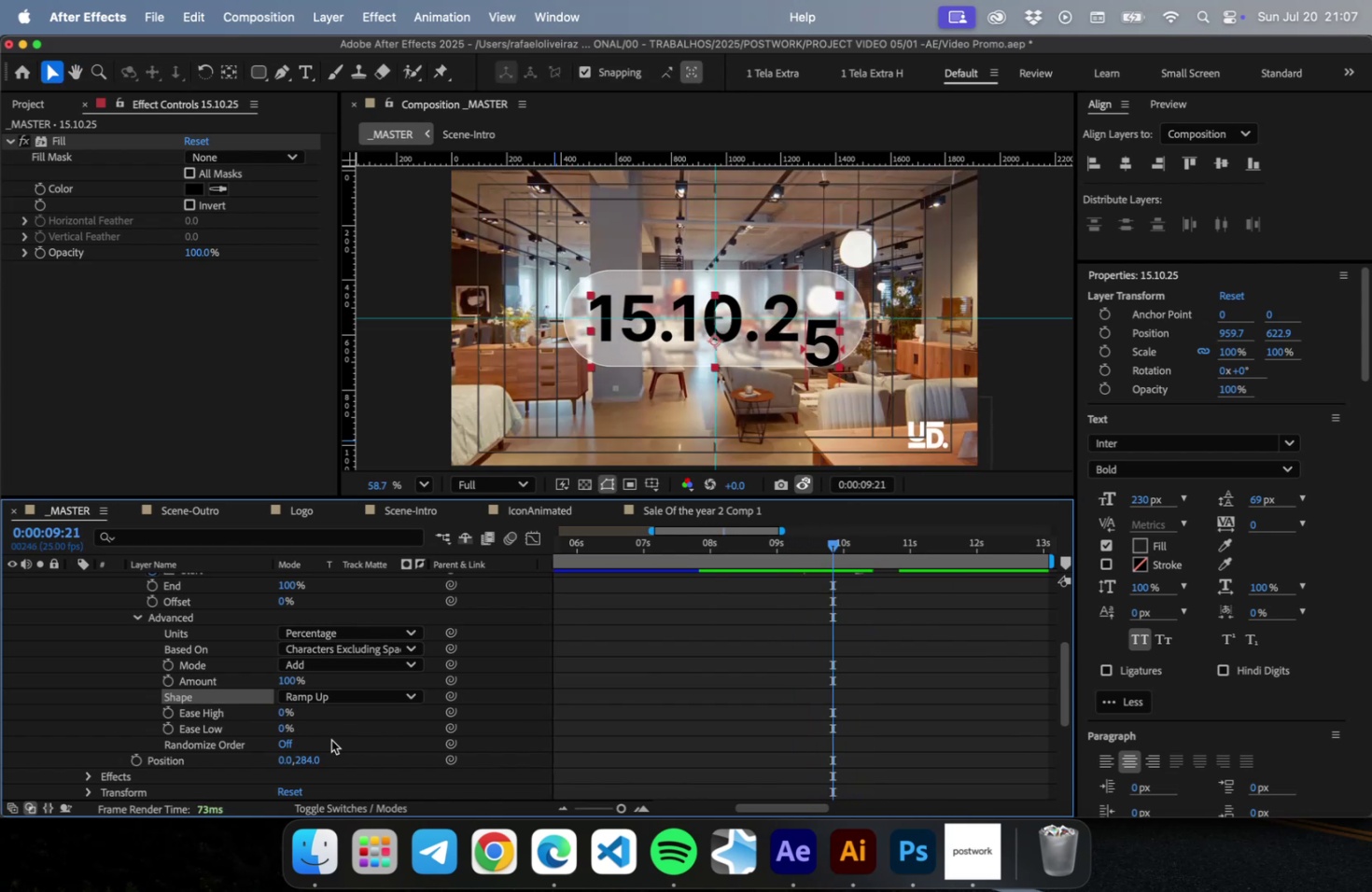 
key(Meta+Z)
 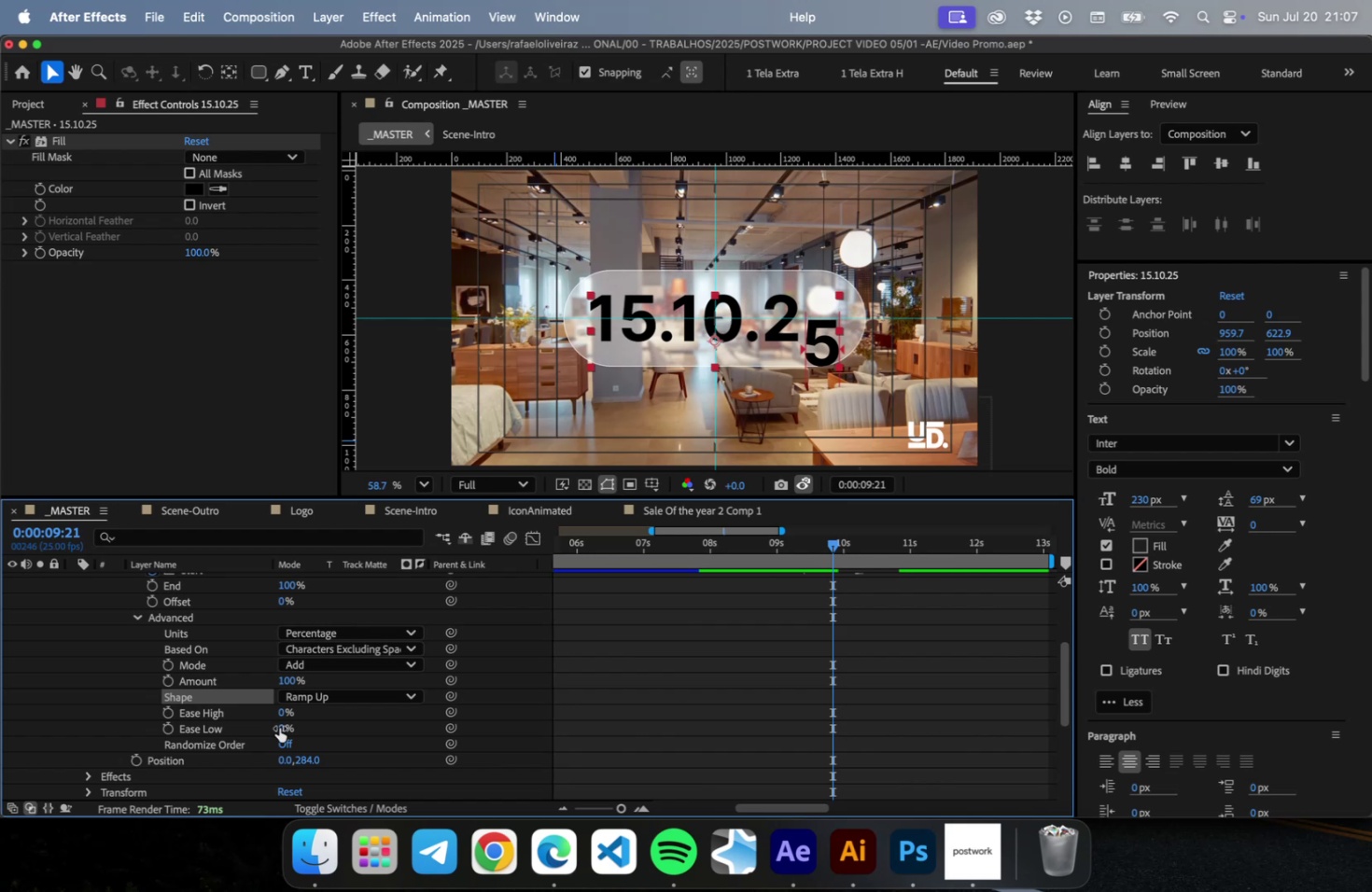 
left_click_drag(start_coordinate=[279, 726], to_coordinate=[362, 725])
 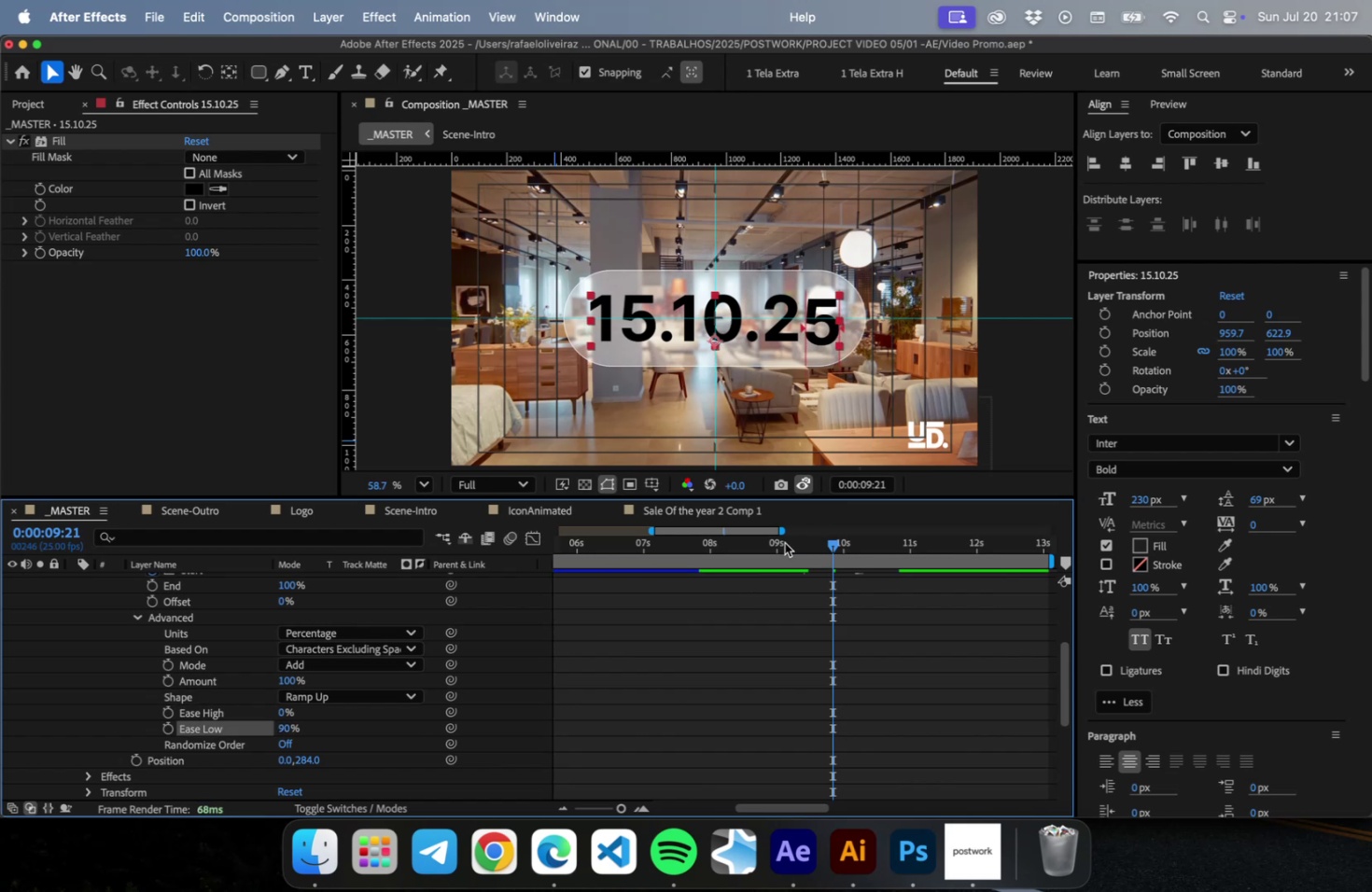 
left_click_drag(start_coordinate=[784, 543], to_coordinate=[774, 543])
 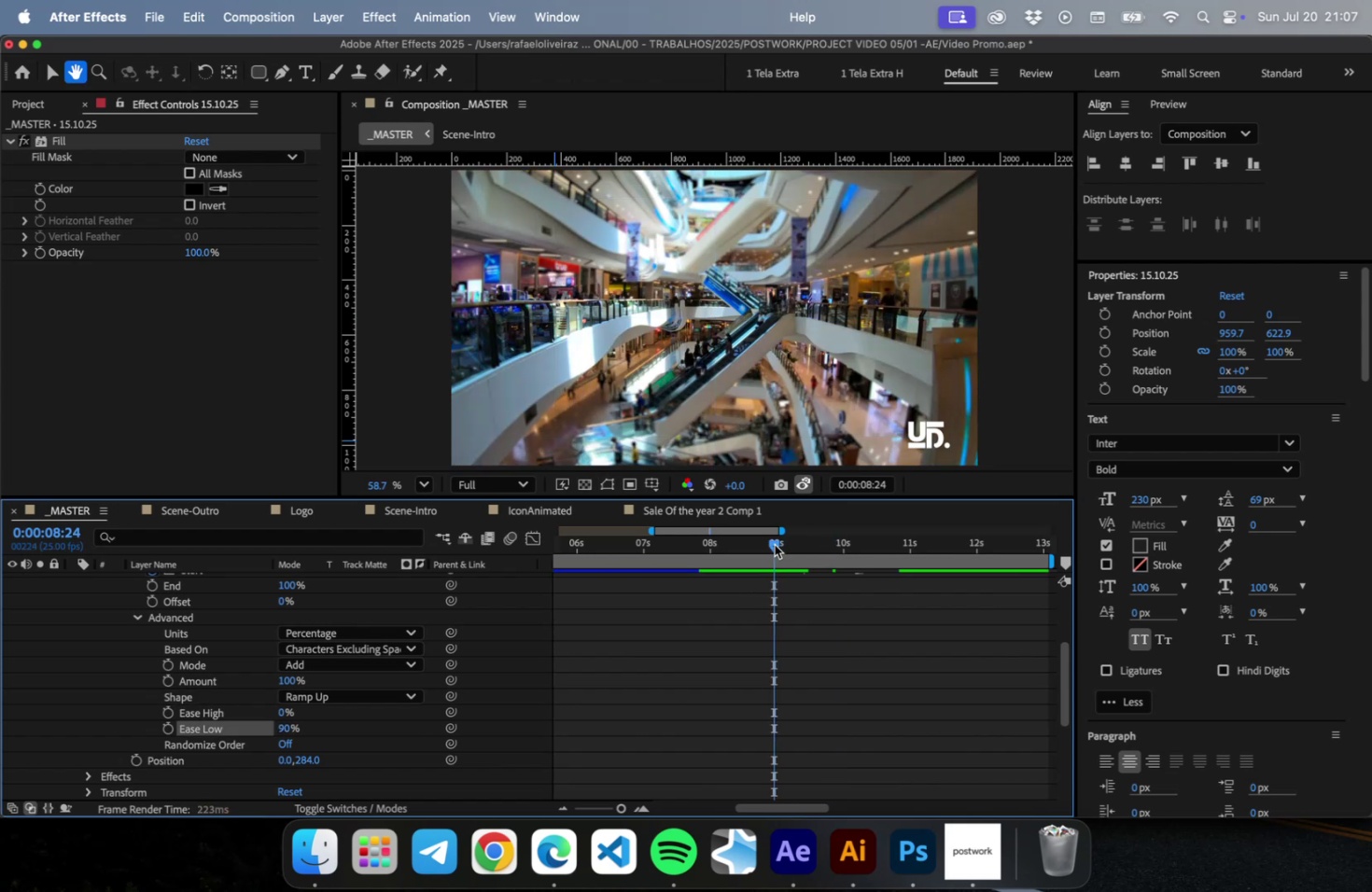 
key(Space)
 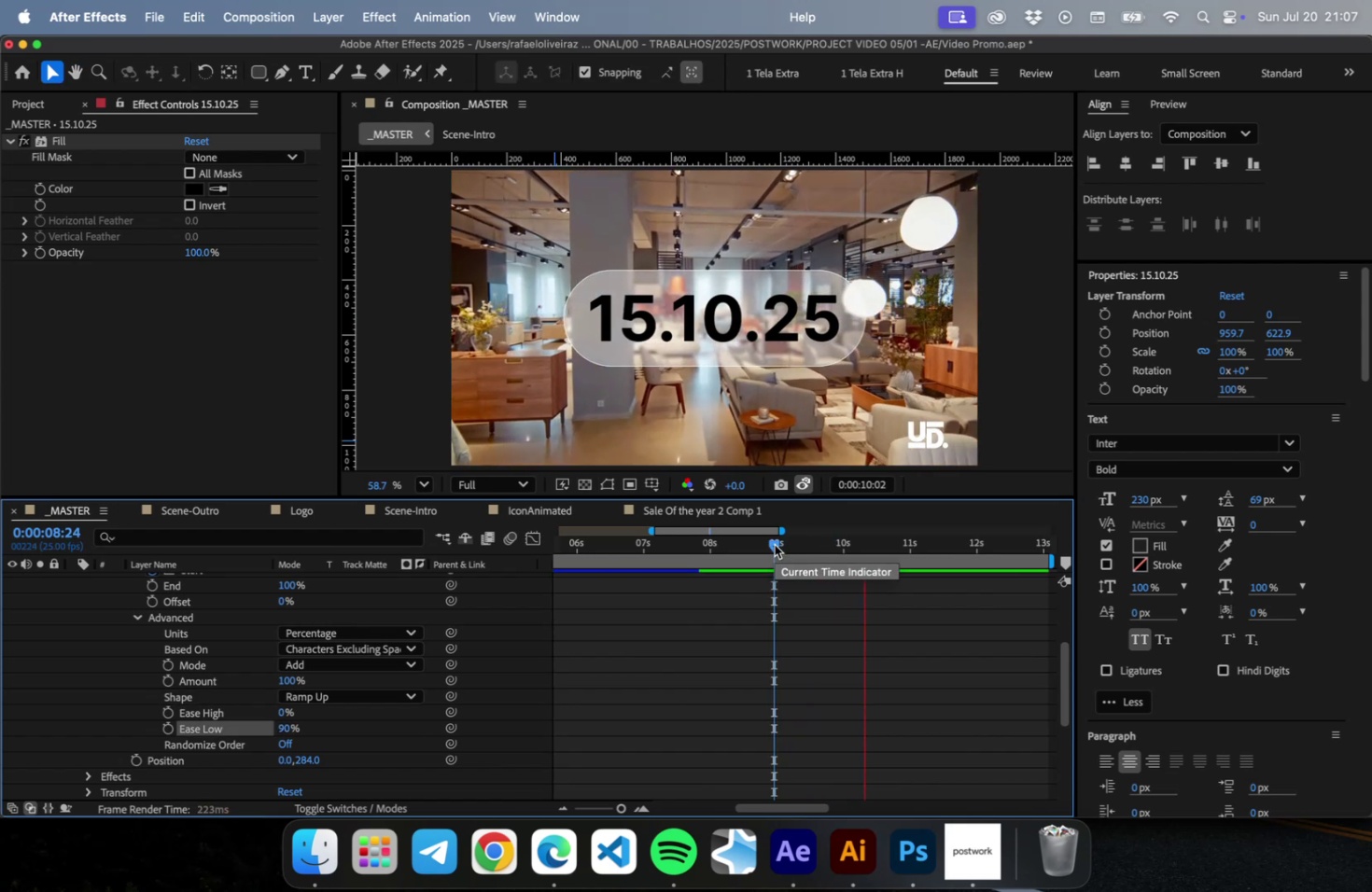 
key(Meta+CommandLeft)
 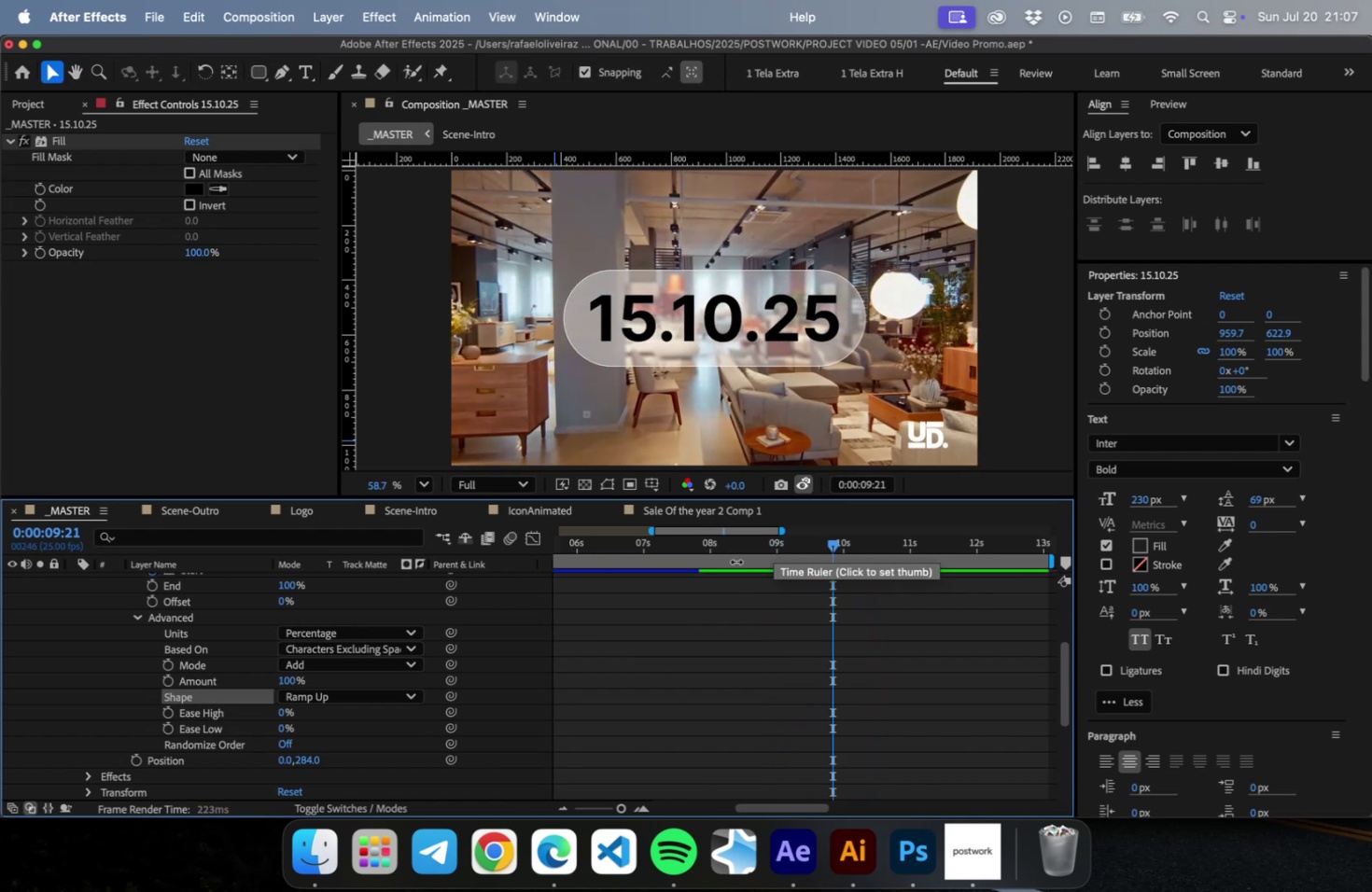 
key(Meta+Z)
 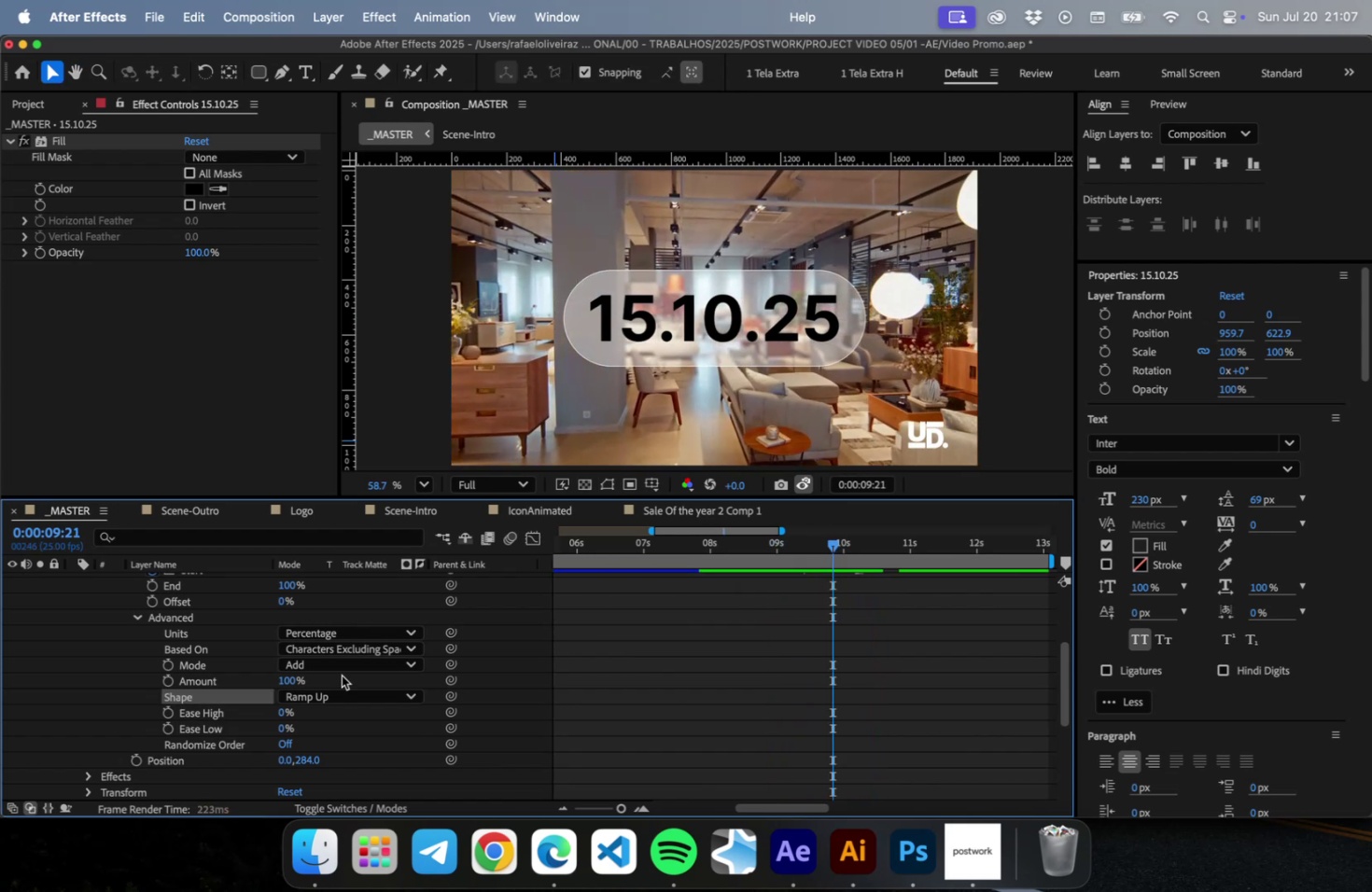 
key(Space)
 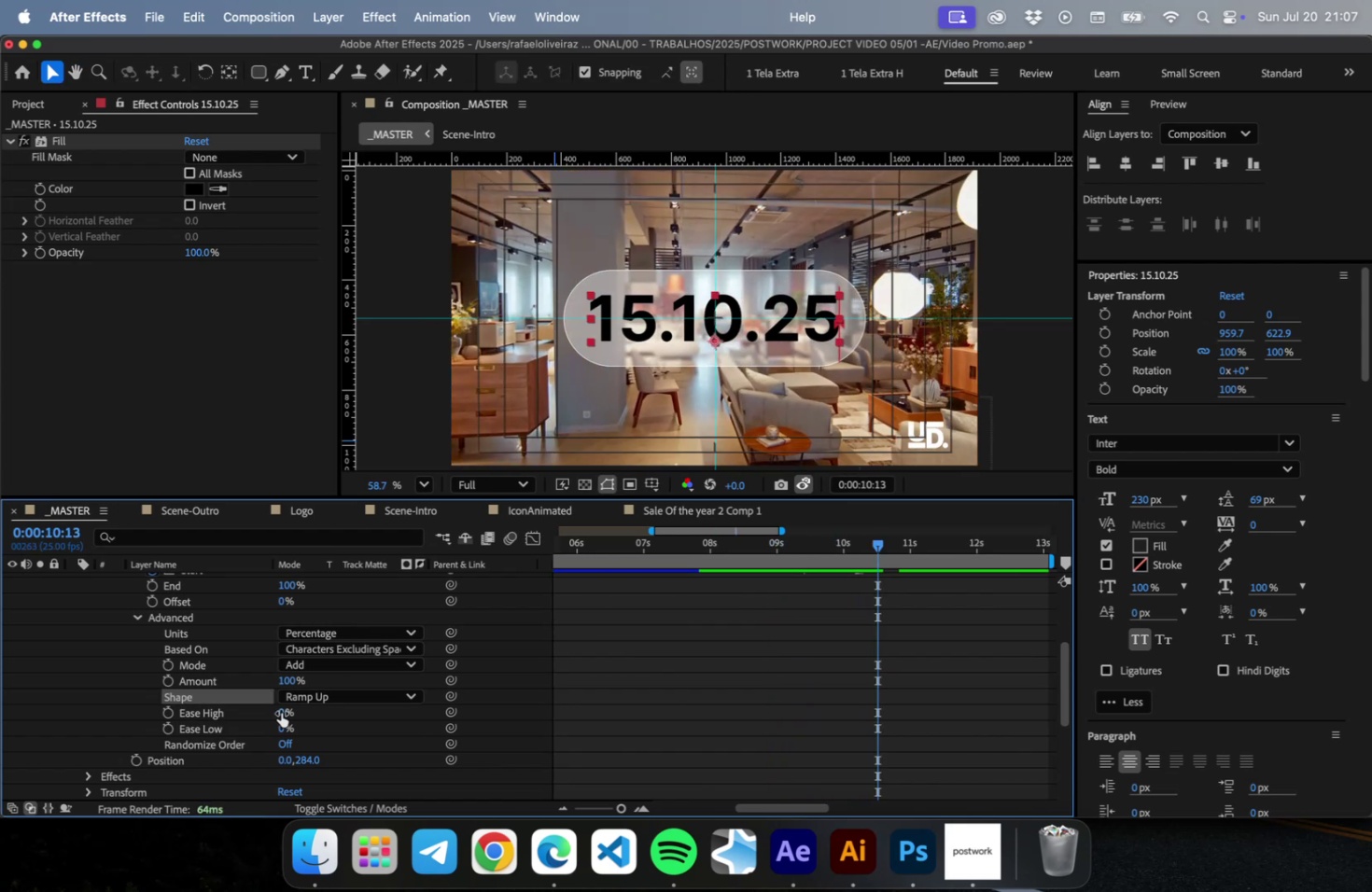 
left_click_drag(start_coordinate=[282, 712], to_coordinate=[304, 709])
 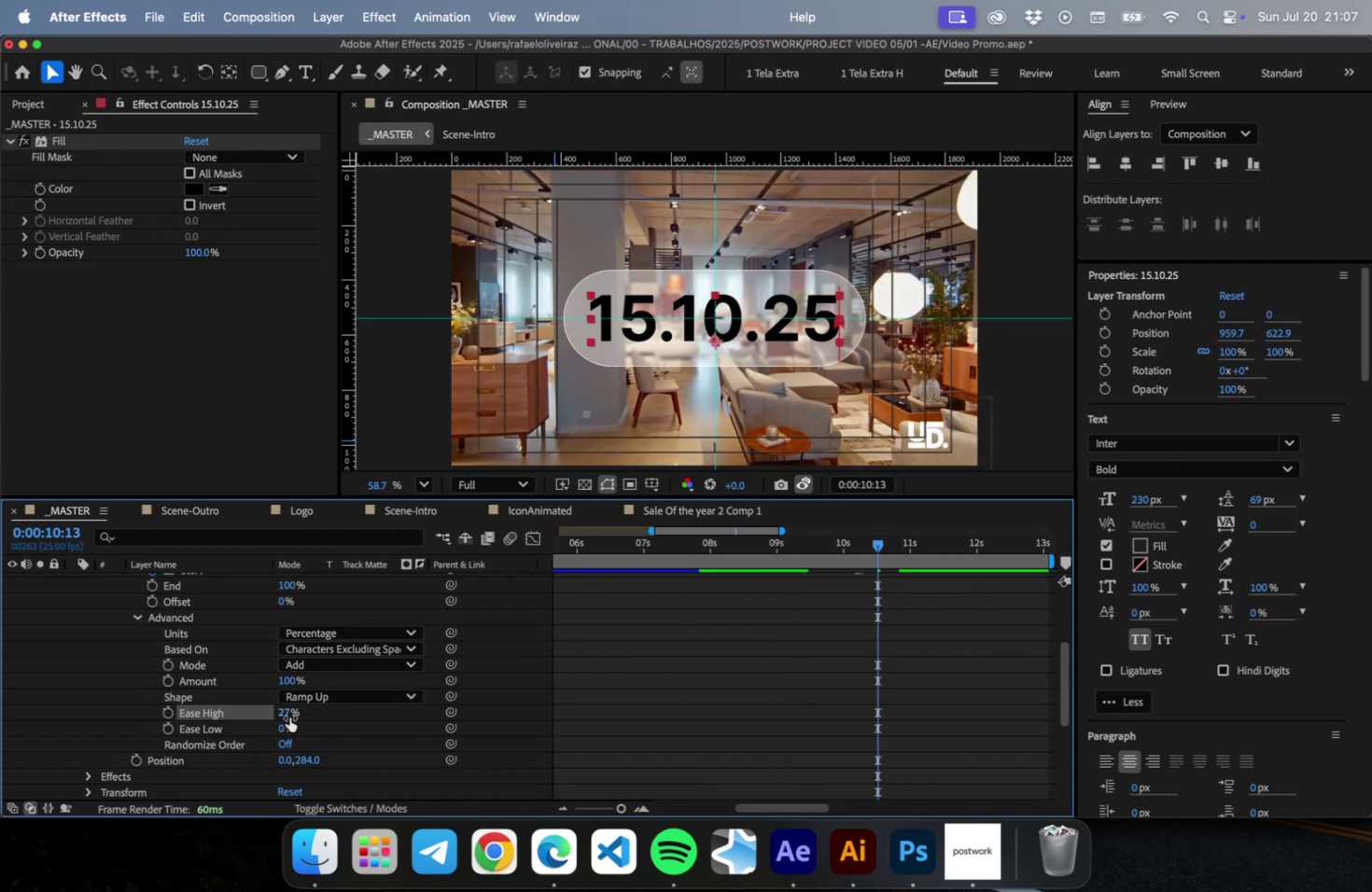 
left_click_drag(start_coordinate=[286, 715], to_coordinate=[306, 712])
 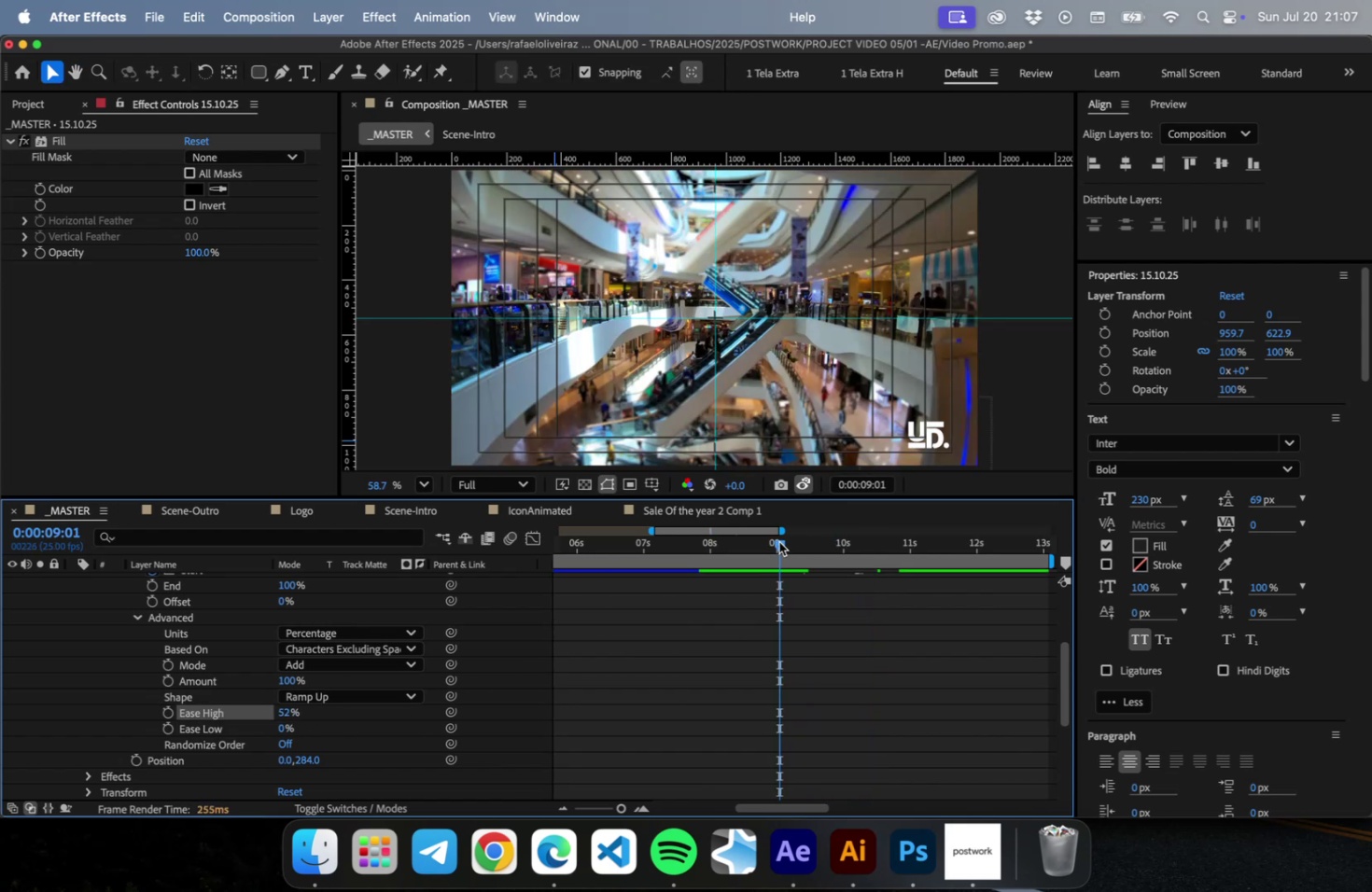 
key(Space)
 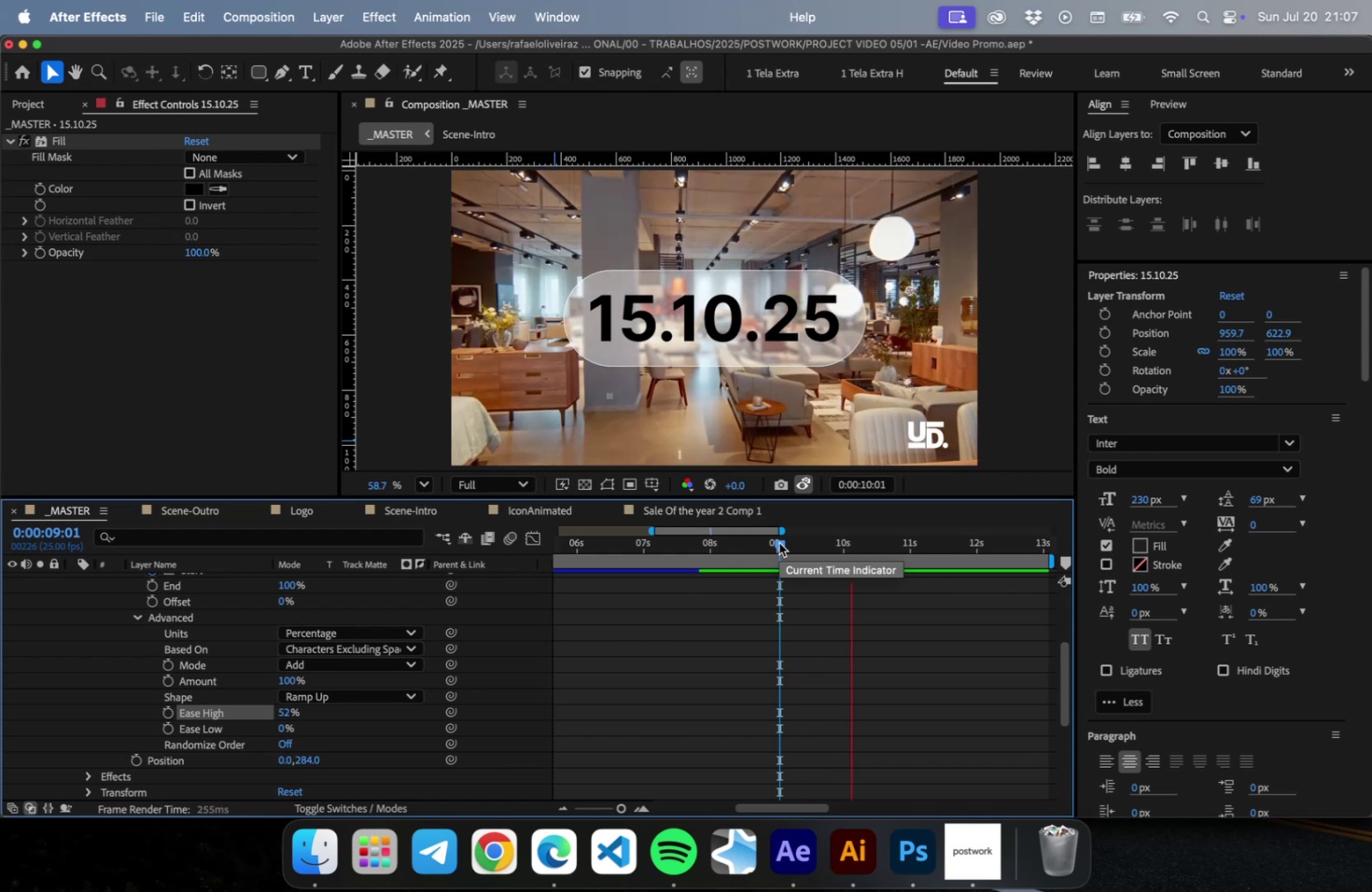 
key(Space)
 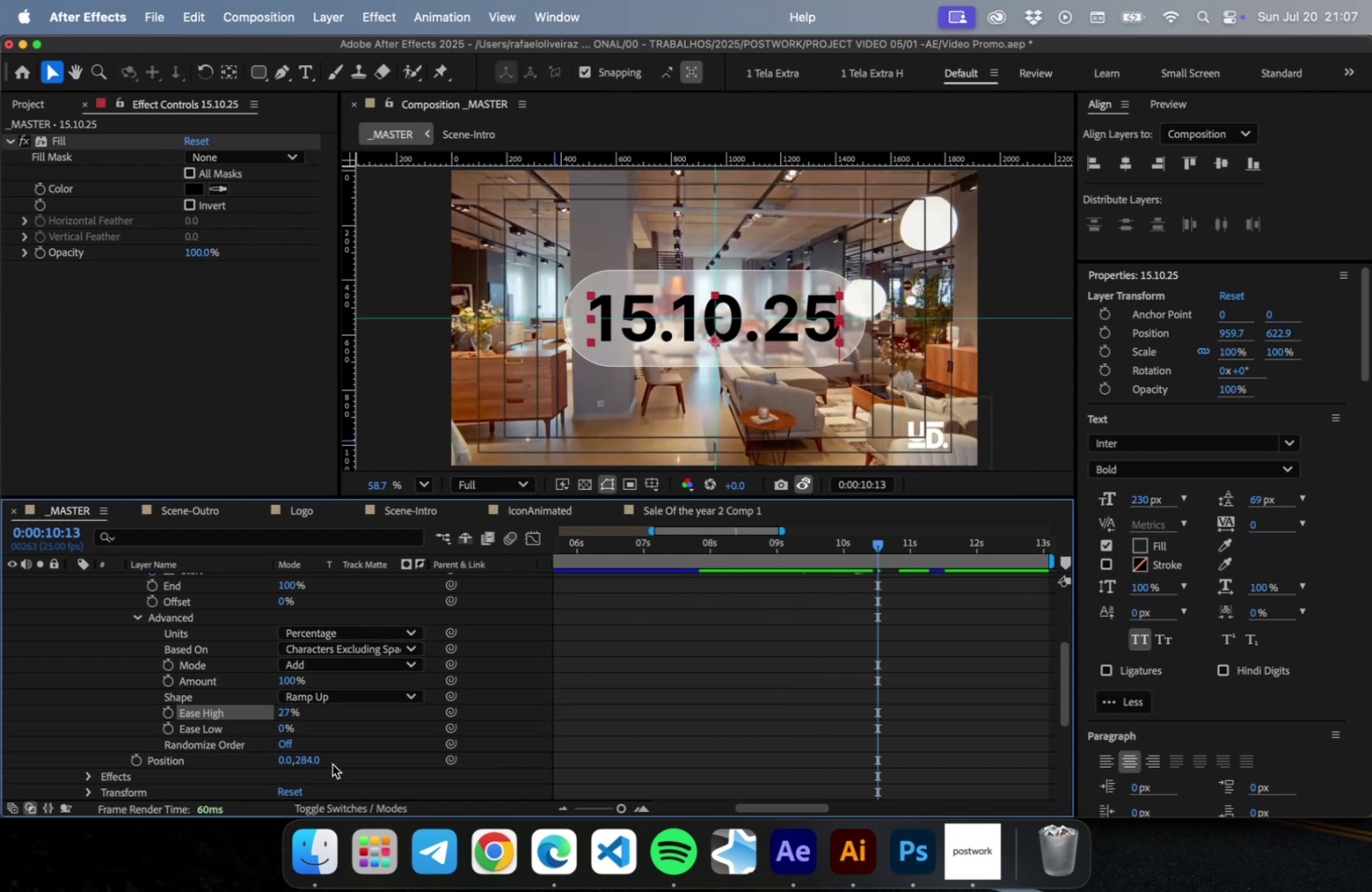 
key(Meta+CommandLeft)
 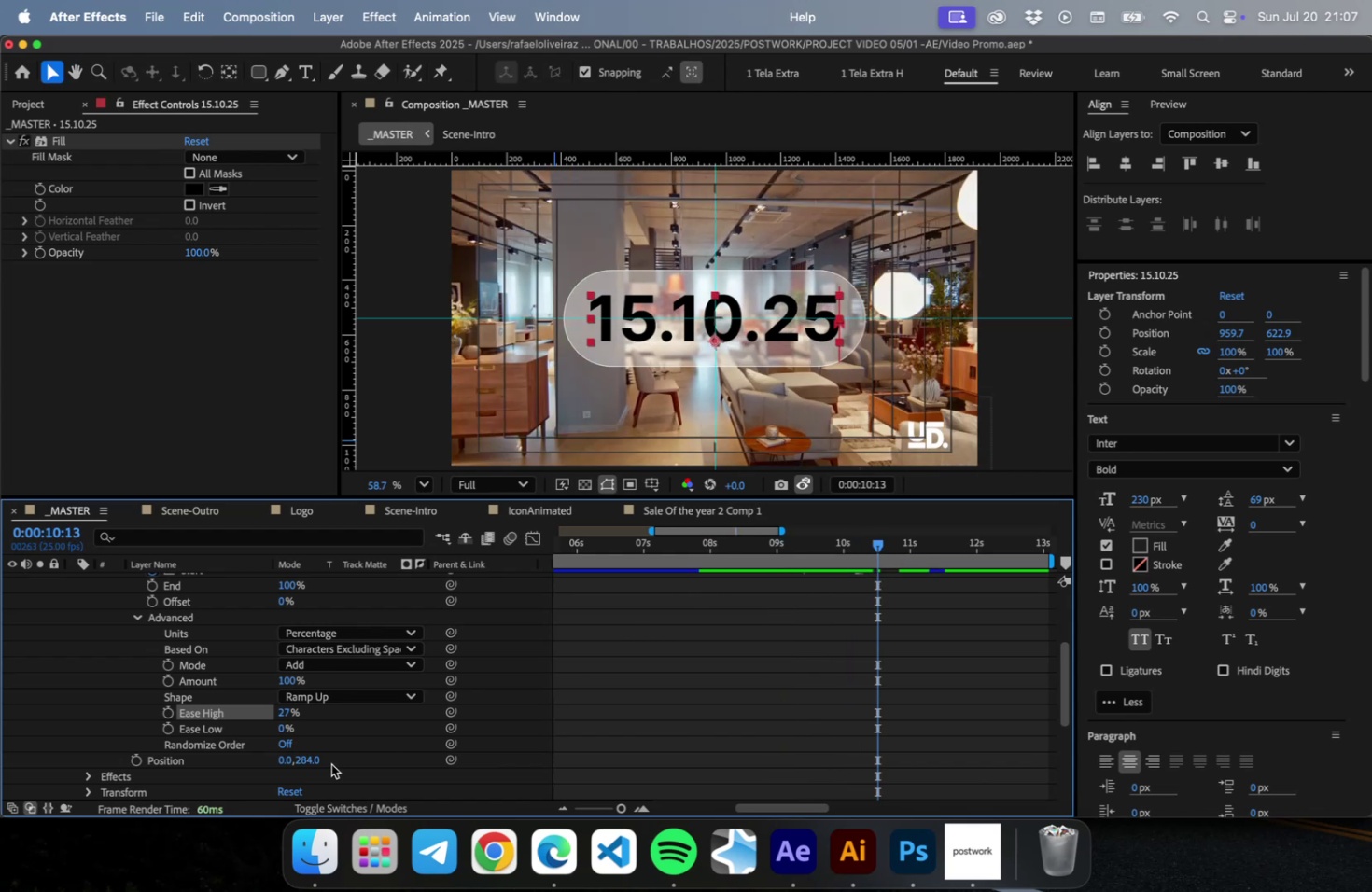 
key(Meta+Z)
 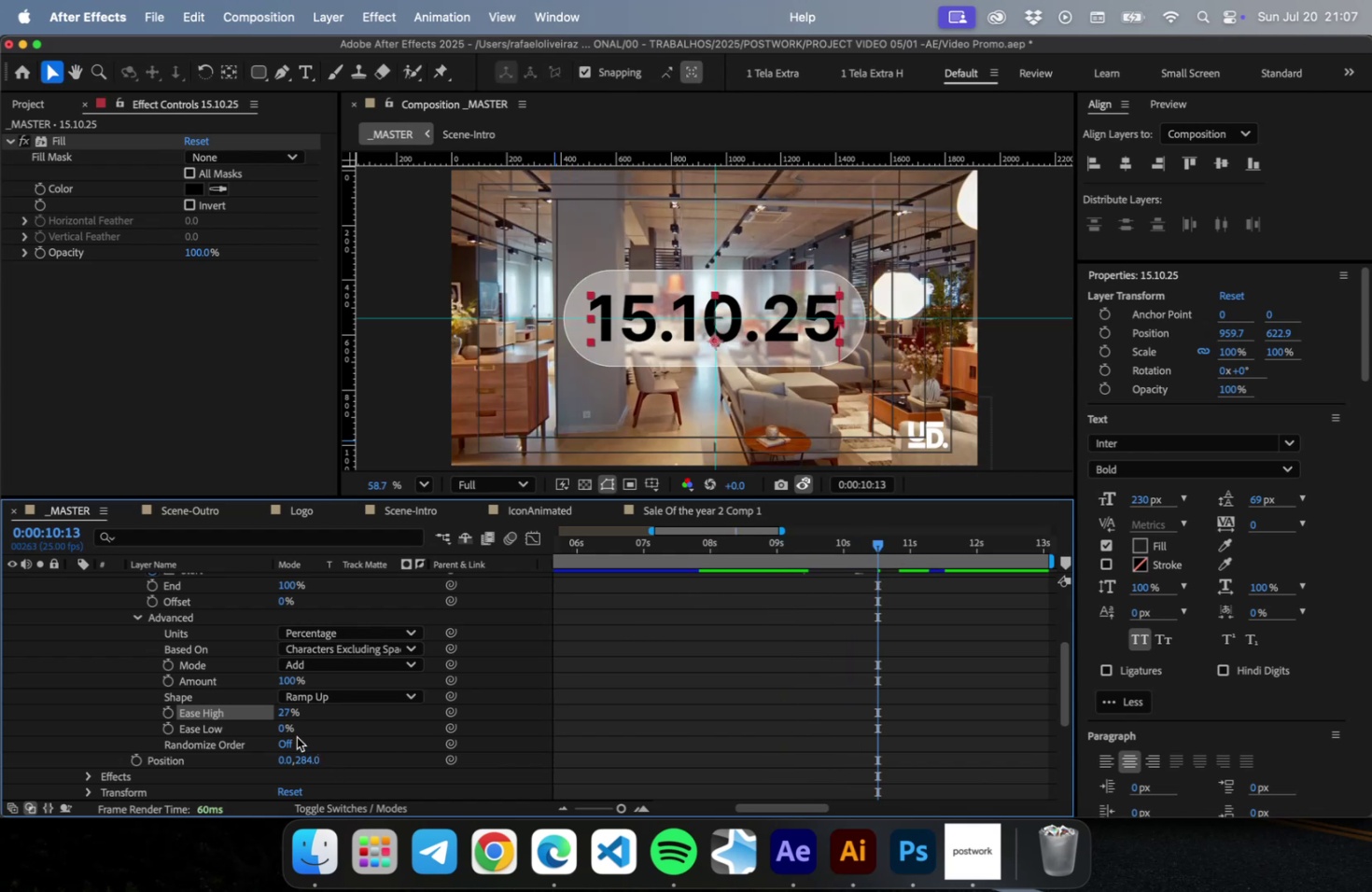 
key(Meta+CommandLeft)
 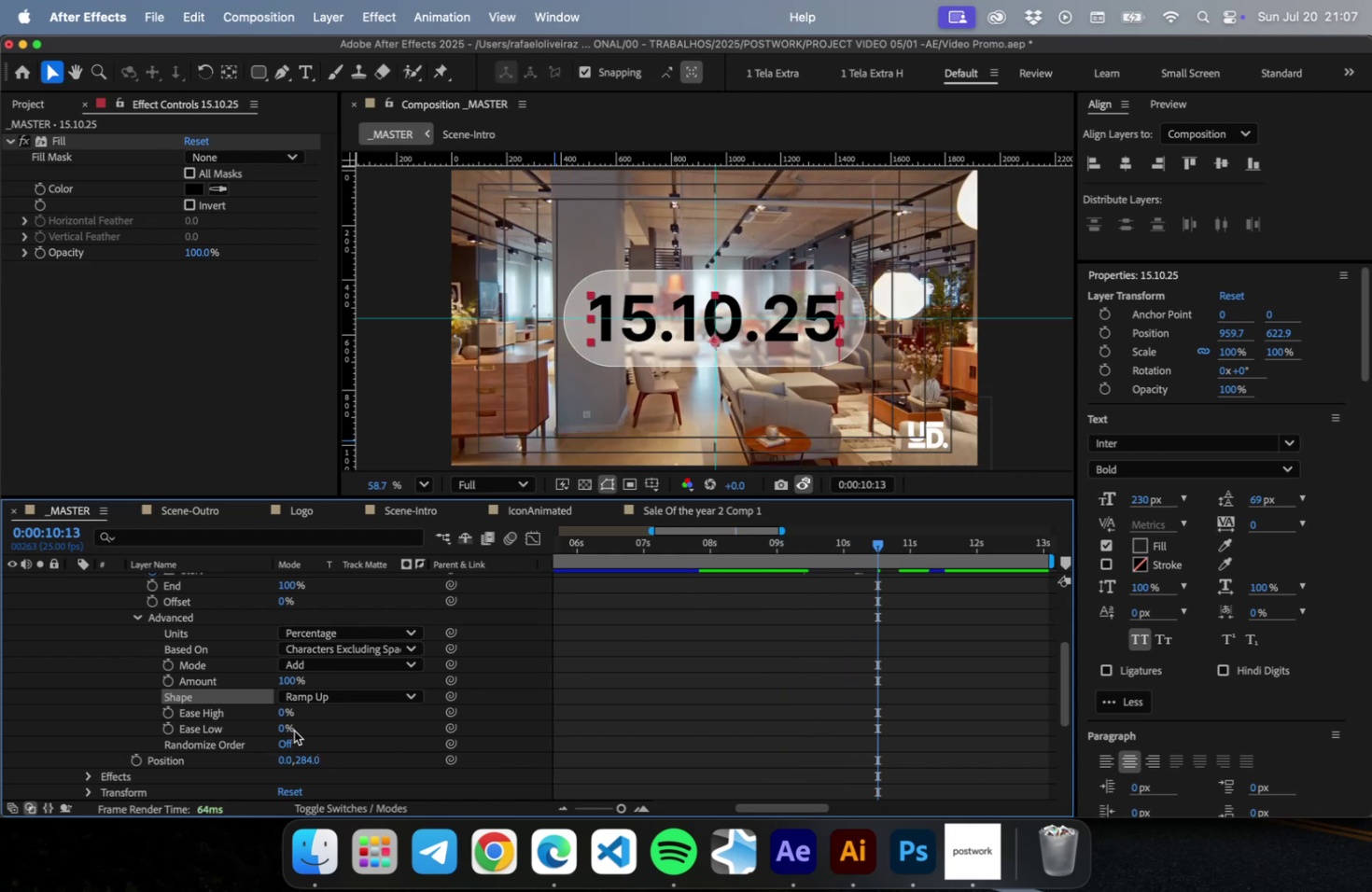 
key(Meta+Z)
 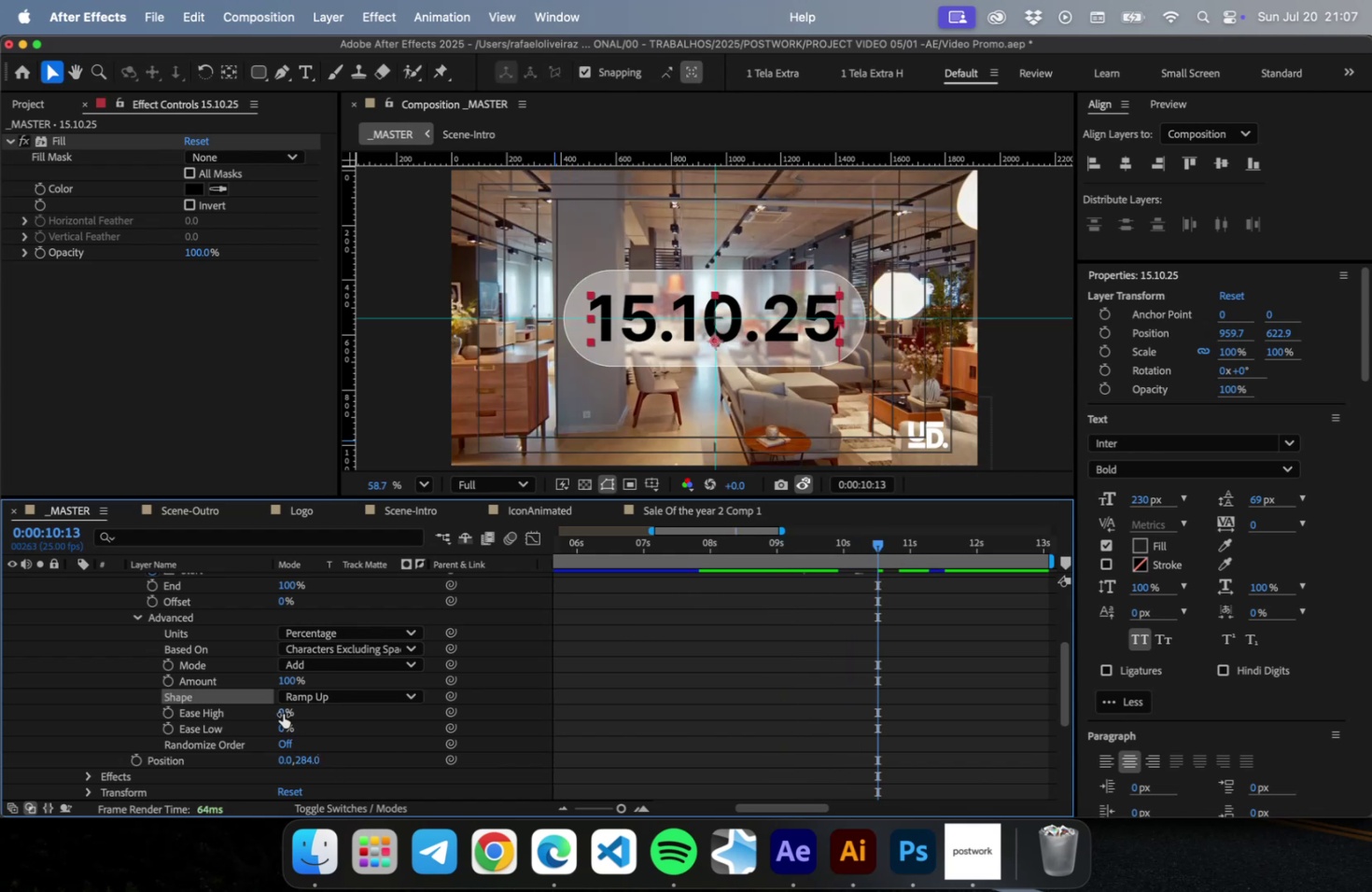 
left_click_drag(start_coordinate=[283, 713], to_coordinate=[249, 720])
 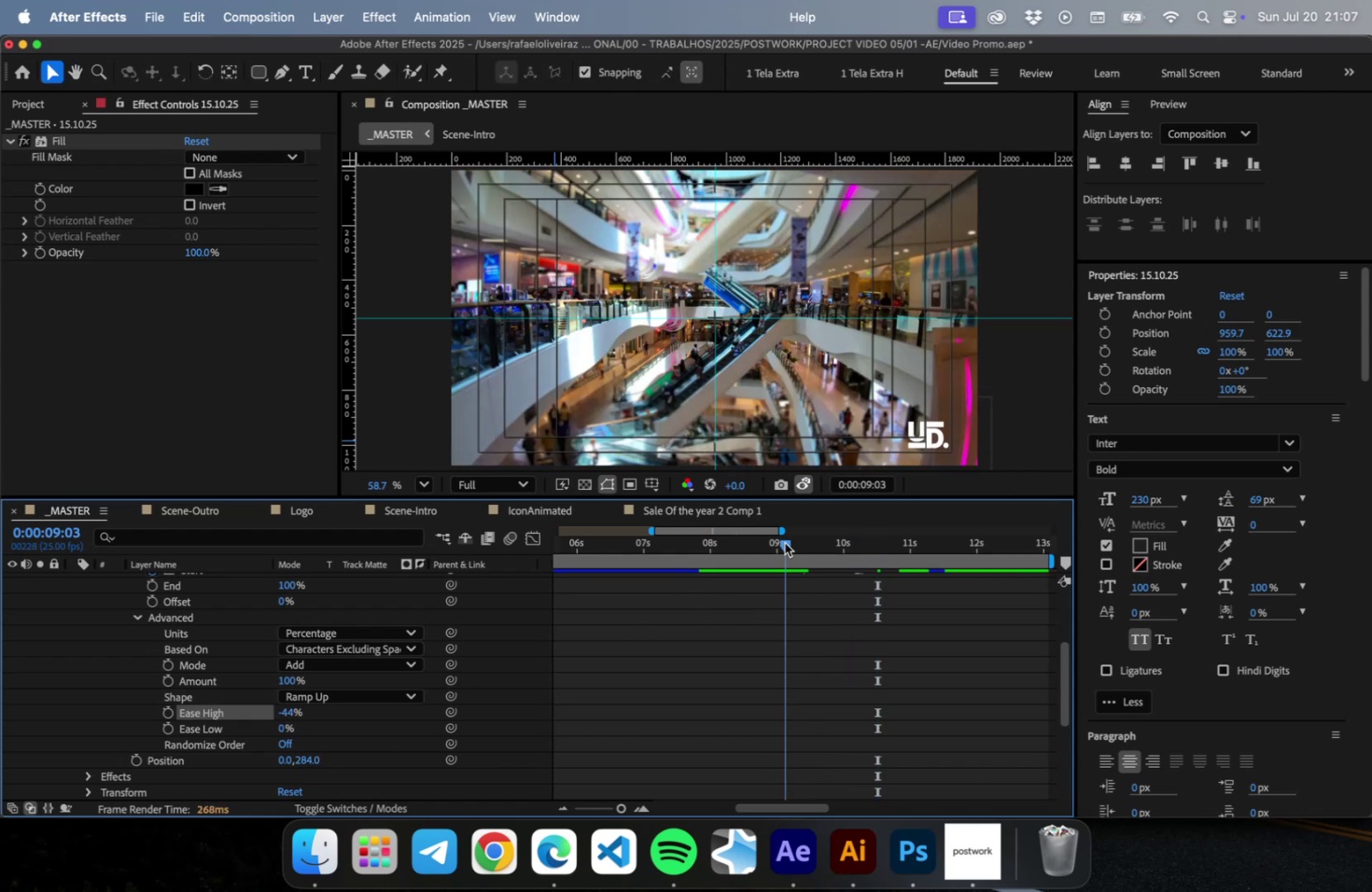 
key(Space)
 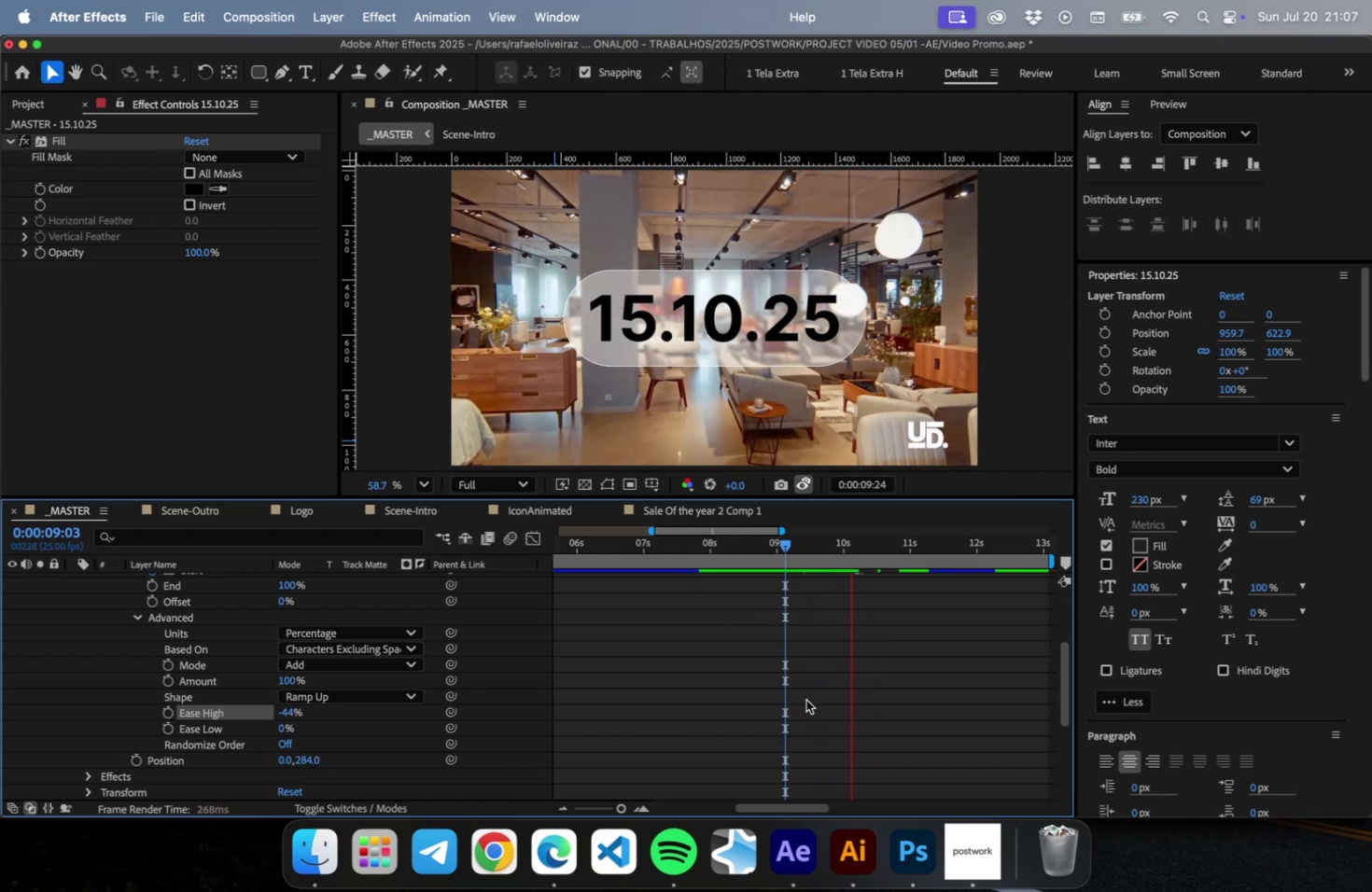 
key(Space)
 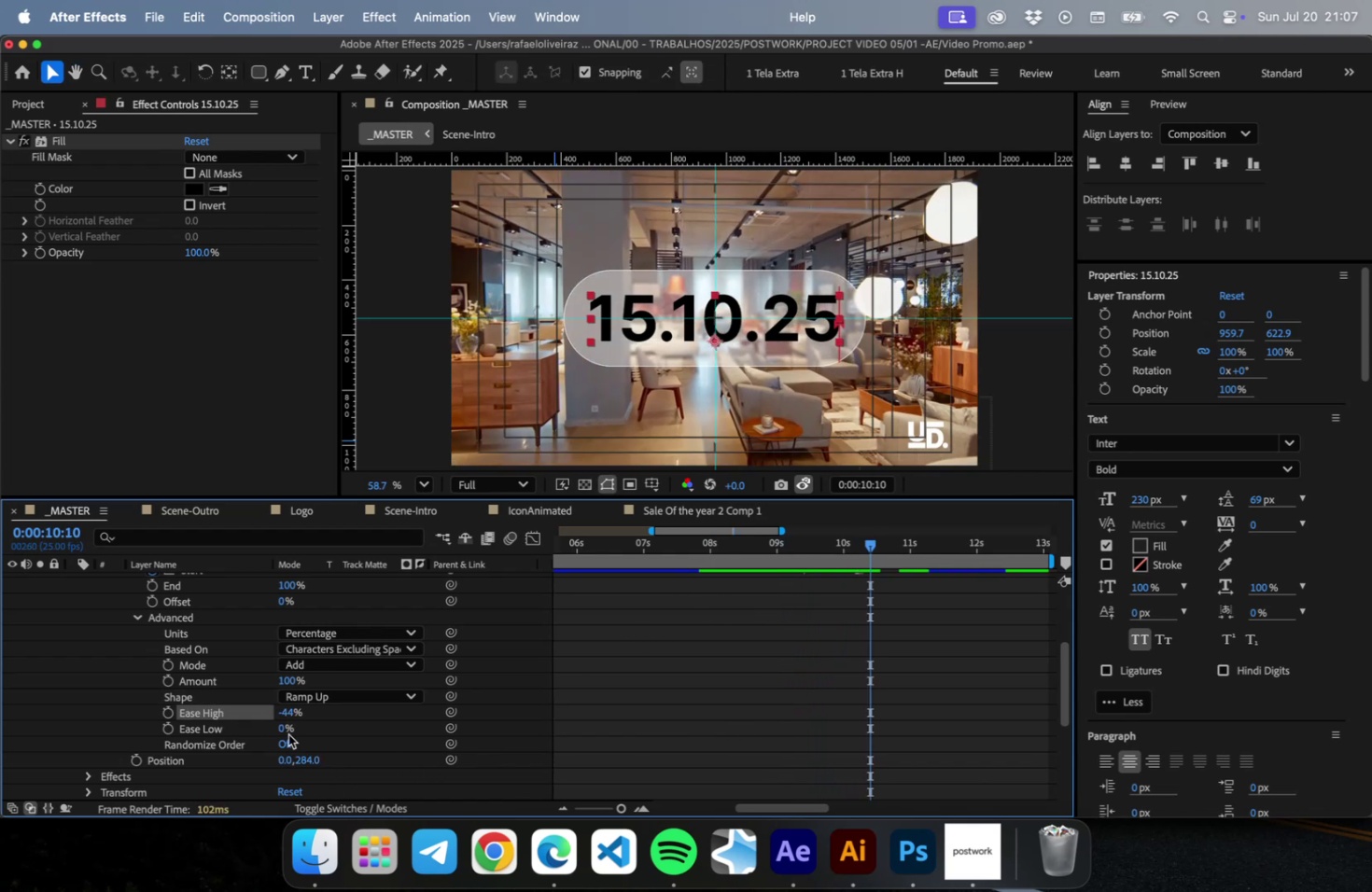 
key(Meta+CommandLeft)
 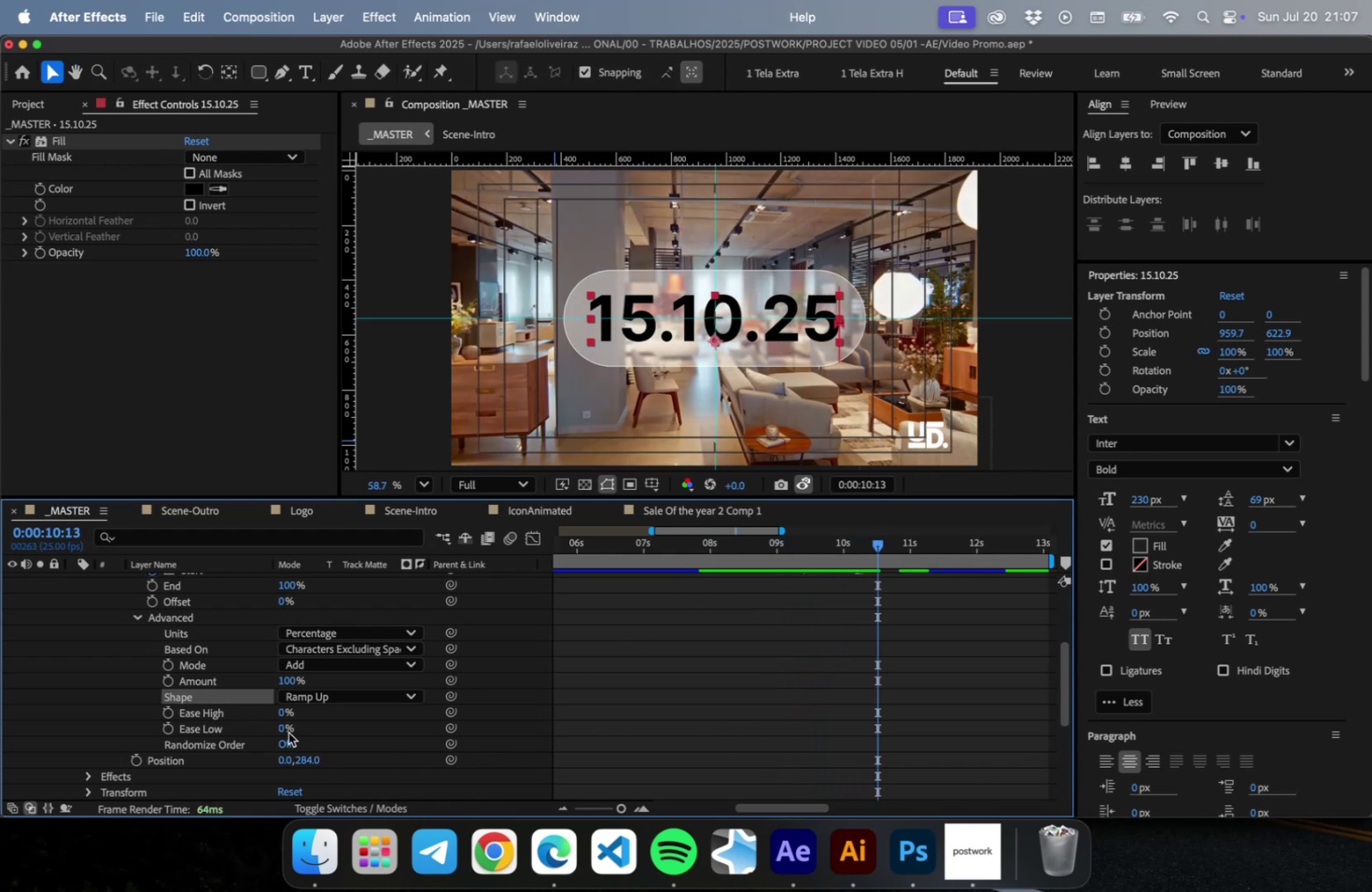 
key(Meta+Z)
 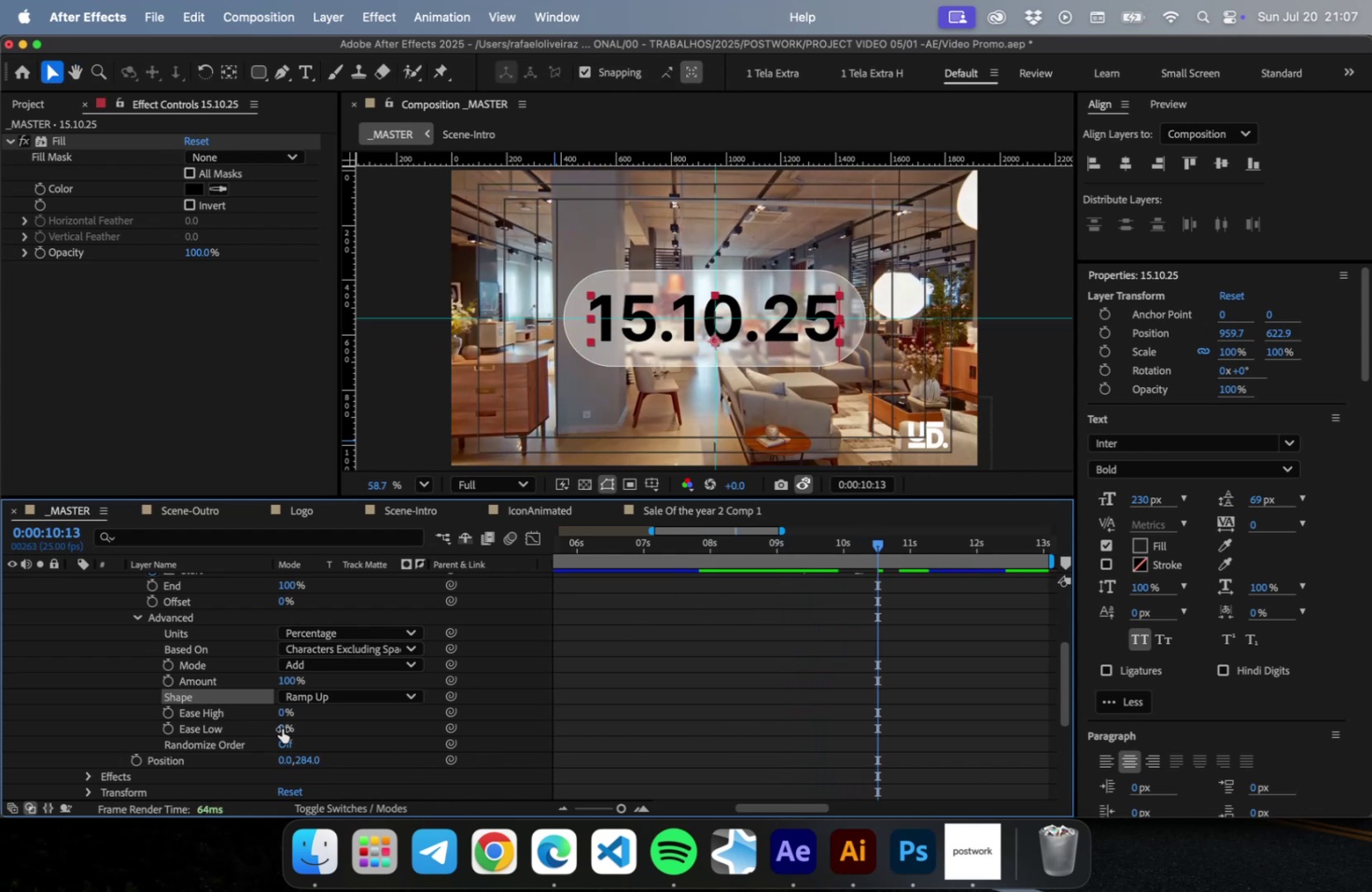 
left_click_drag(start_coordinate=[282, 727], to_coordinate=[332, 716])
 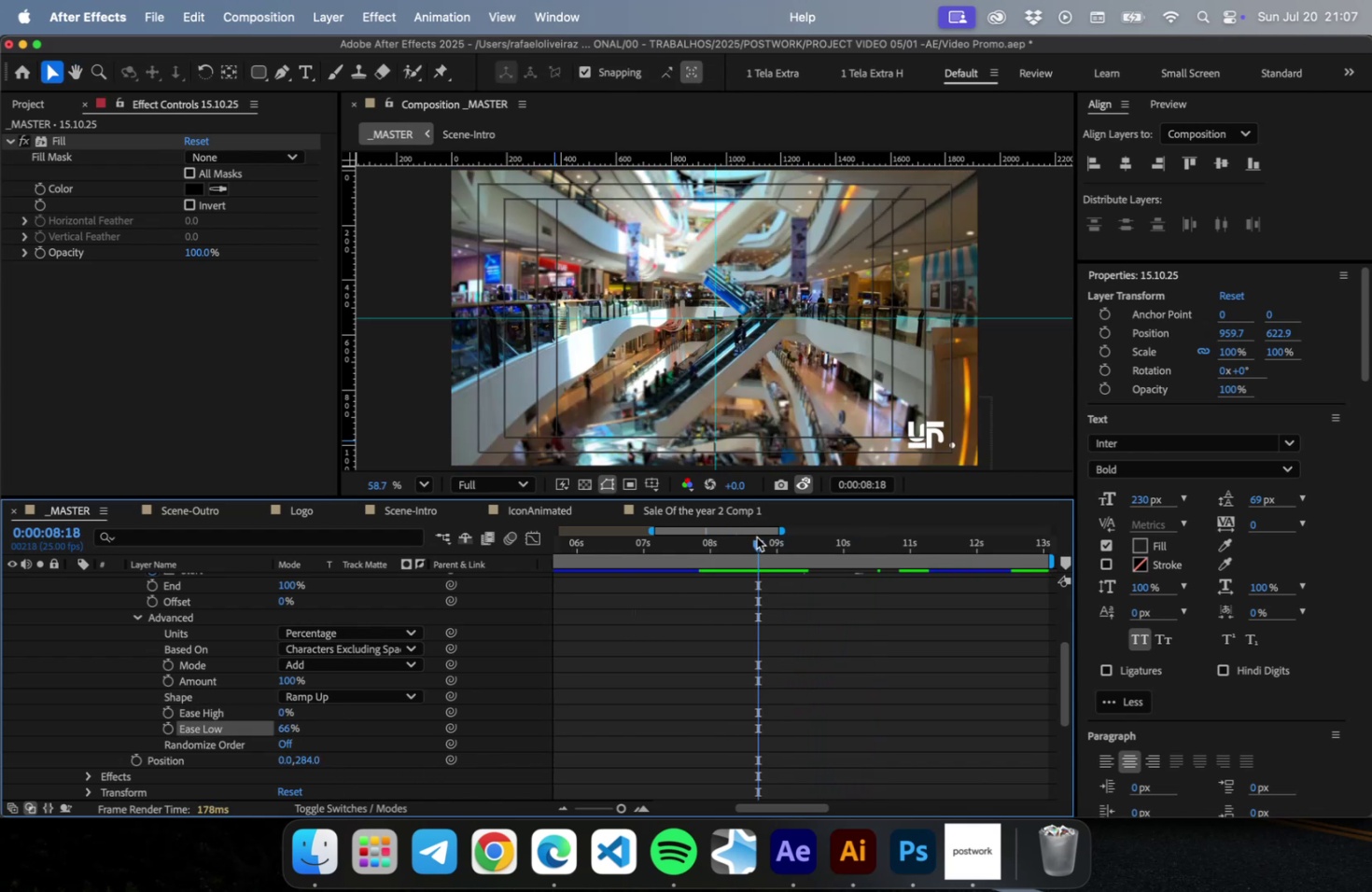 
key(Space)
 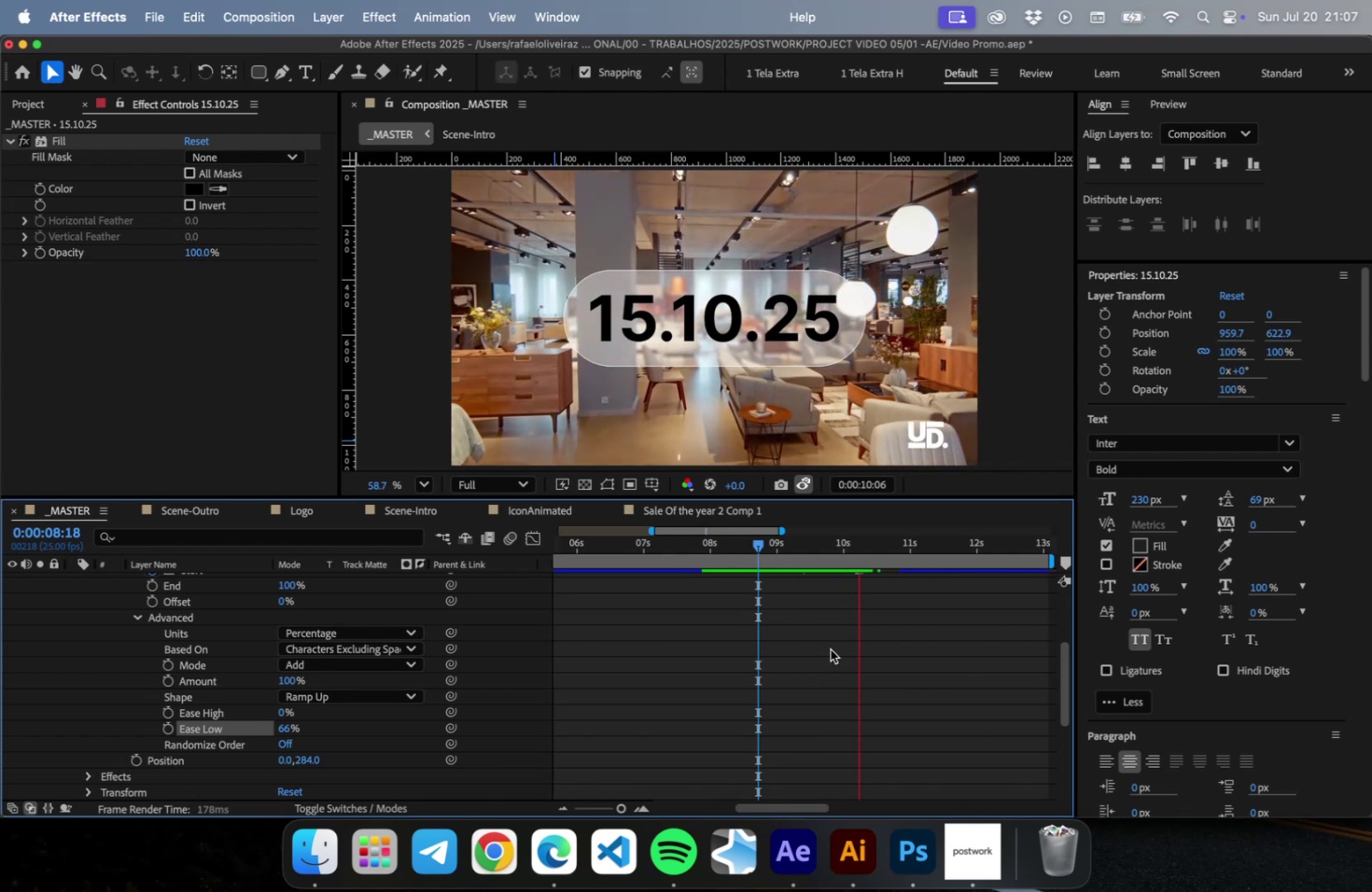 
key(Space)
 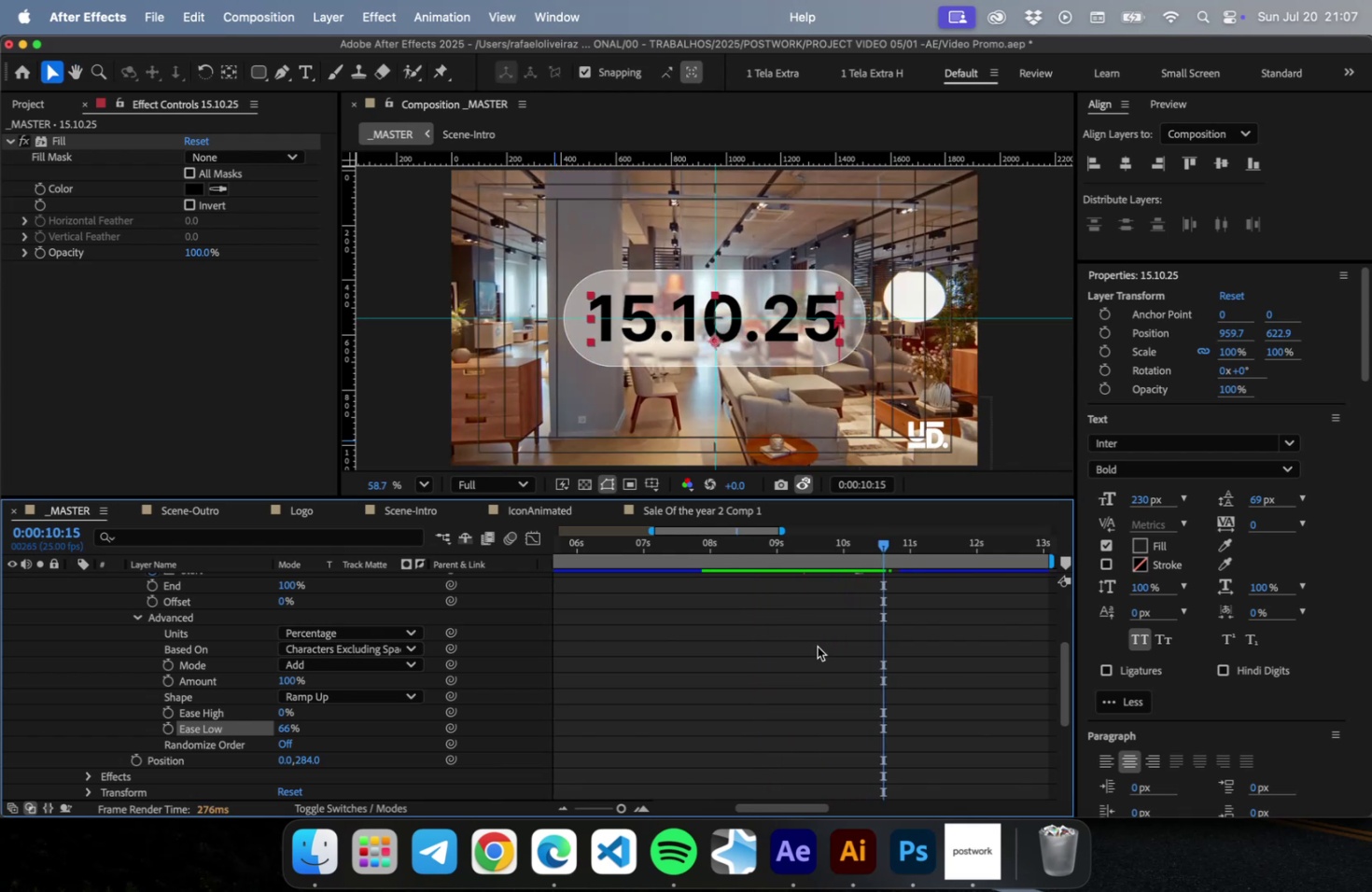 
key(Meta+CommandLeft)
 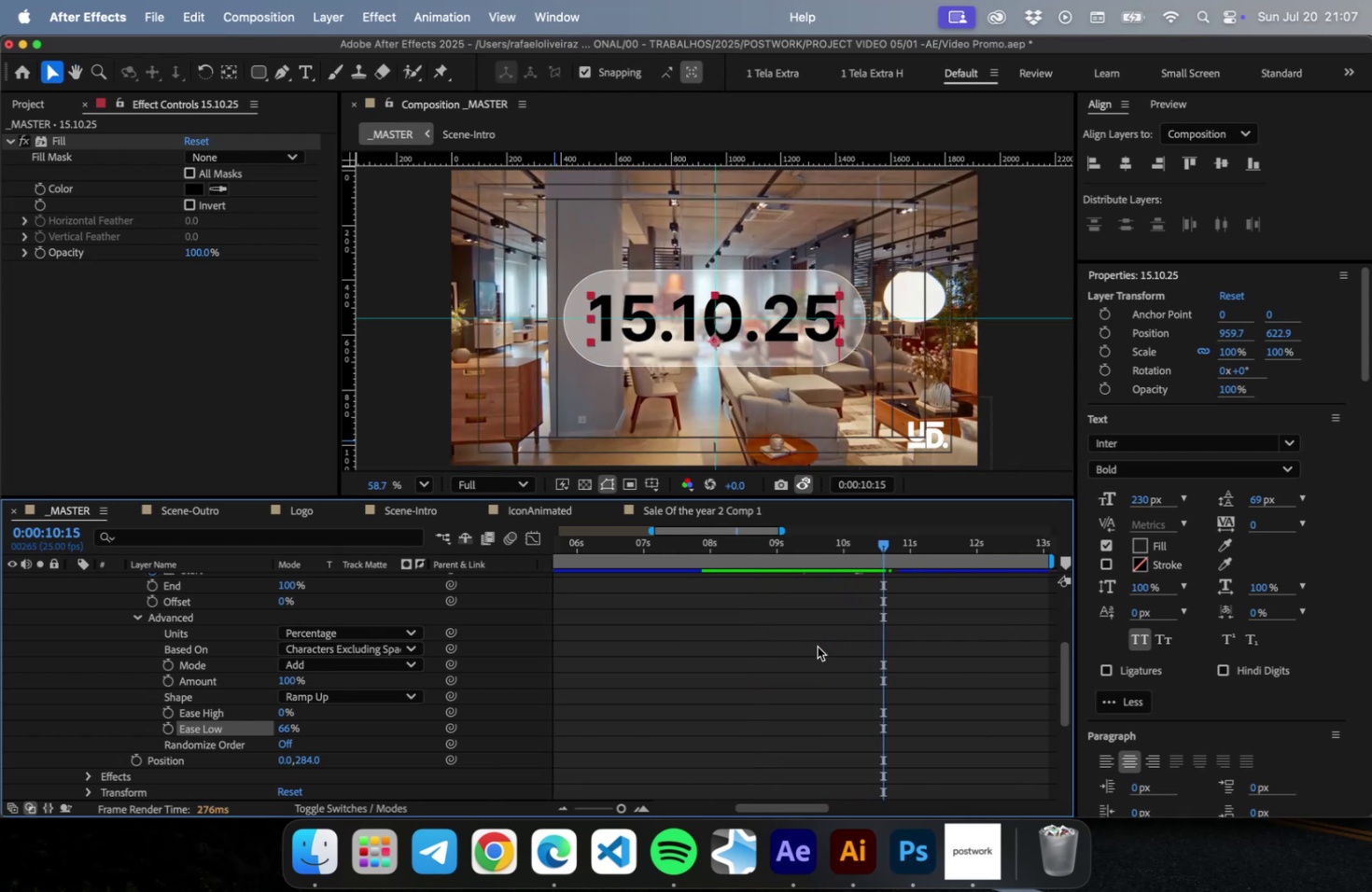 
key(Meta+S)
 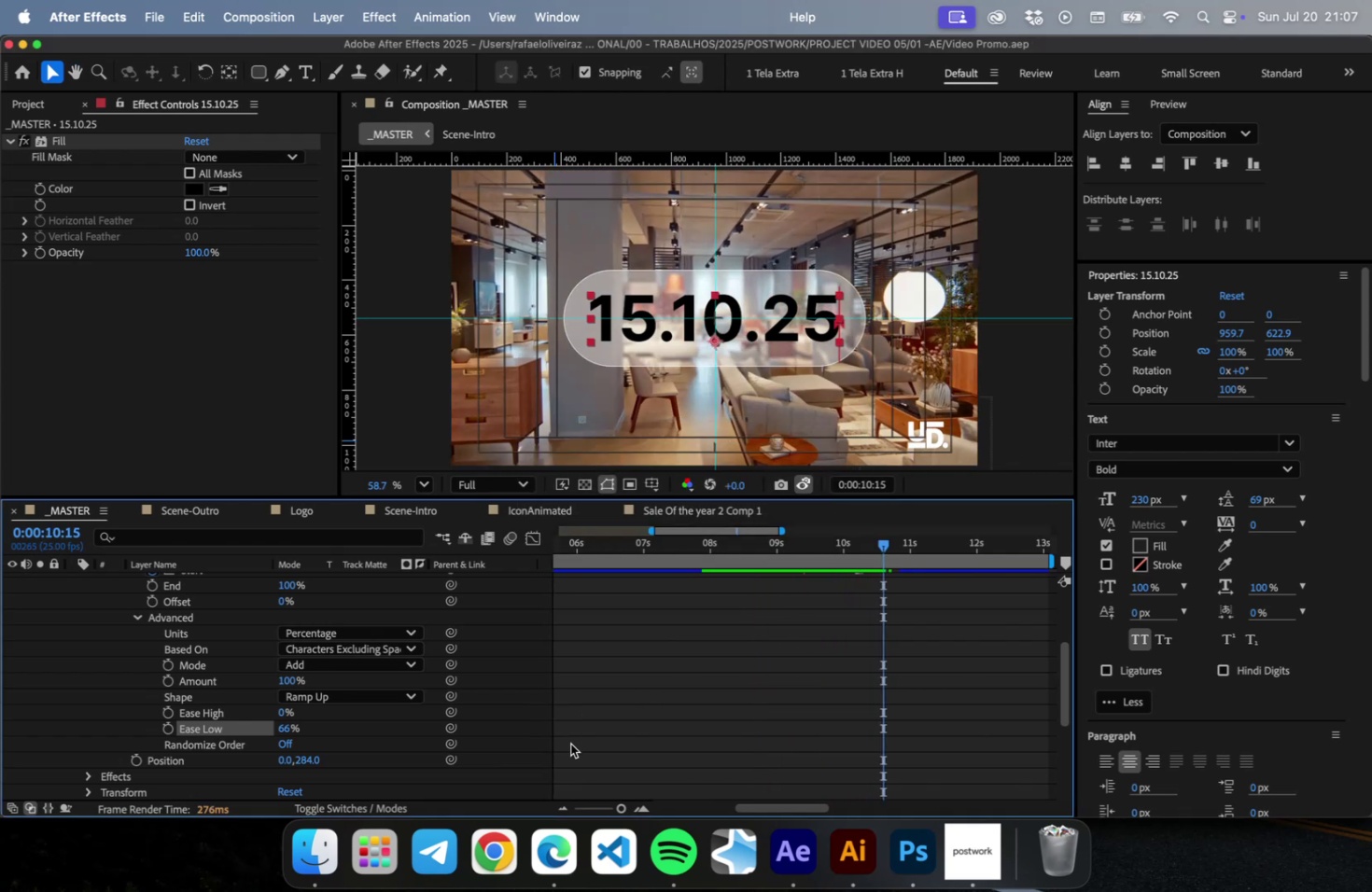 
scroll: coordinate [670, 711], scroll_direction: up, amount: 1.0
 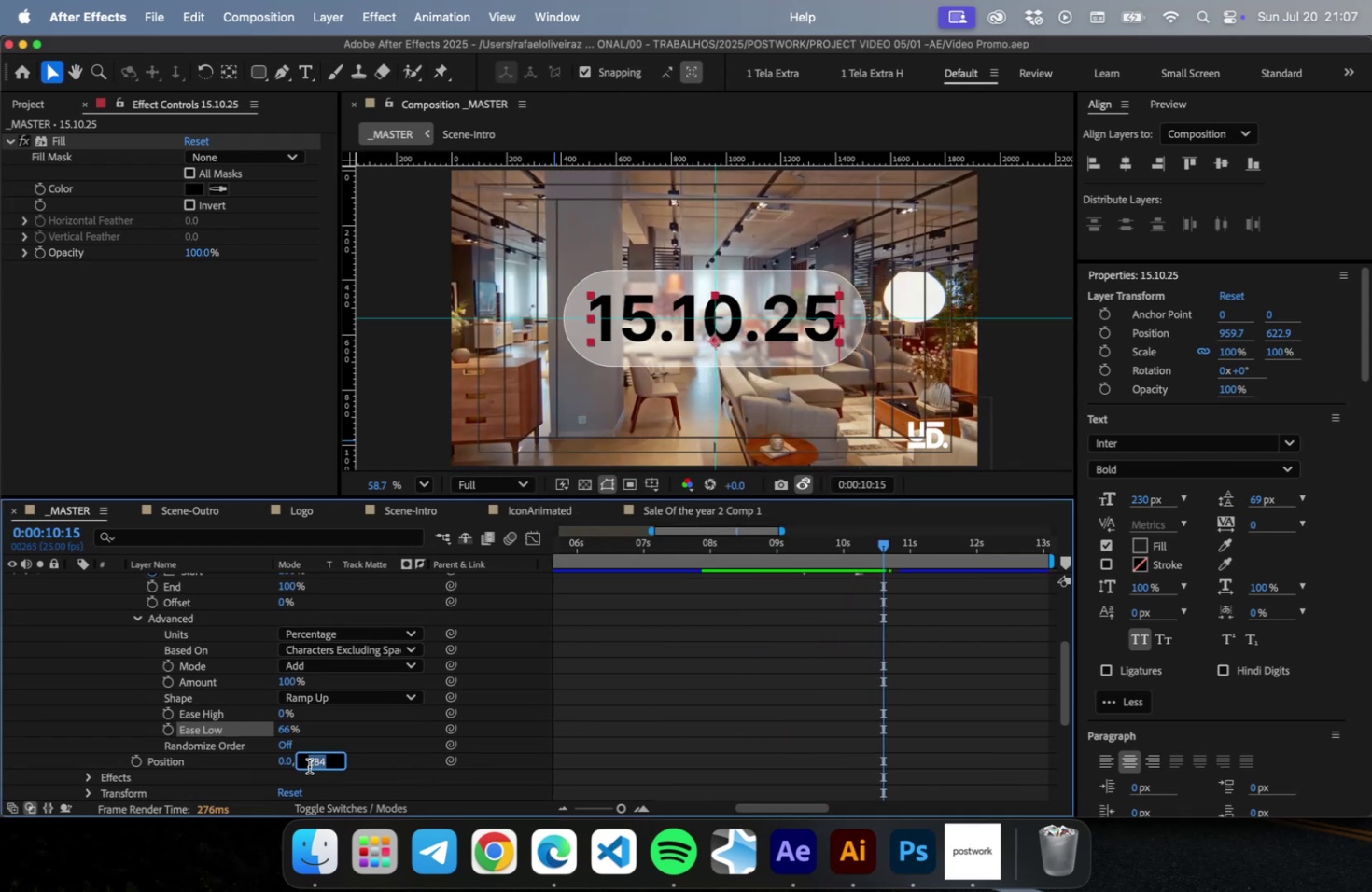 
type(200)
 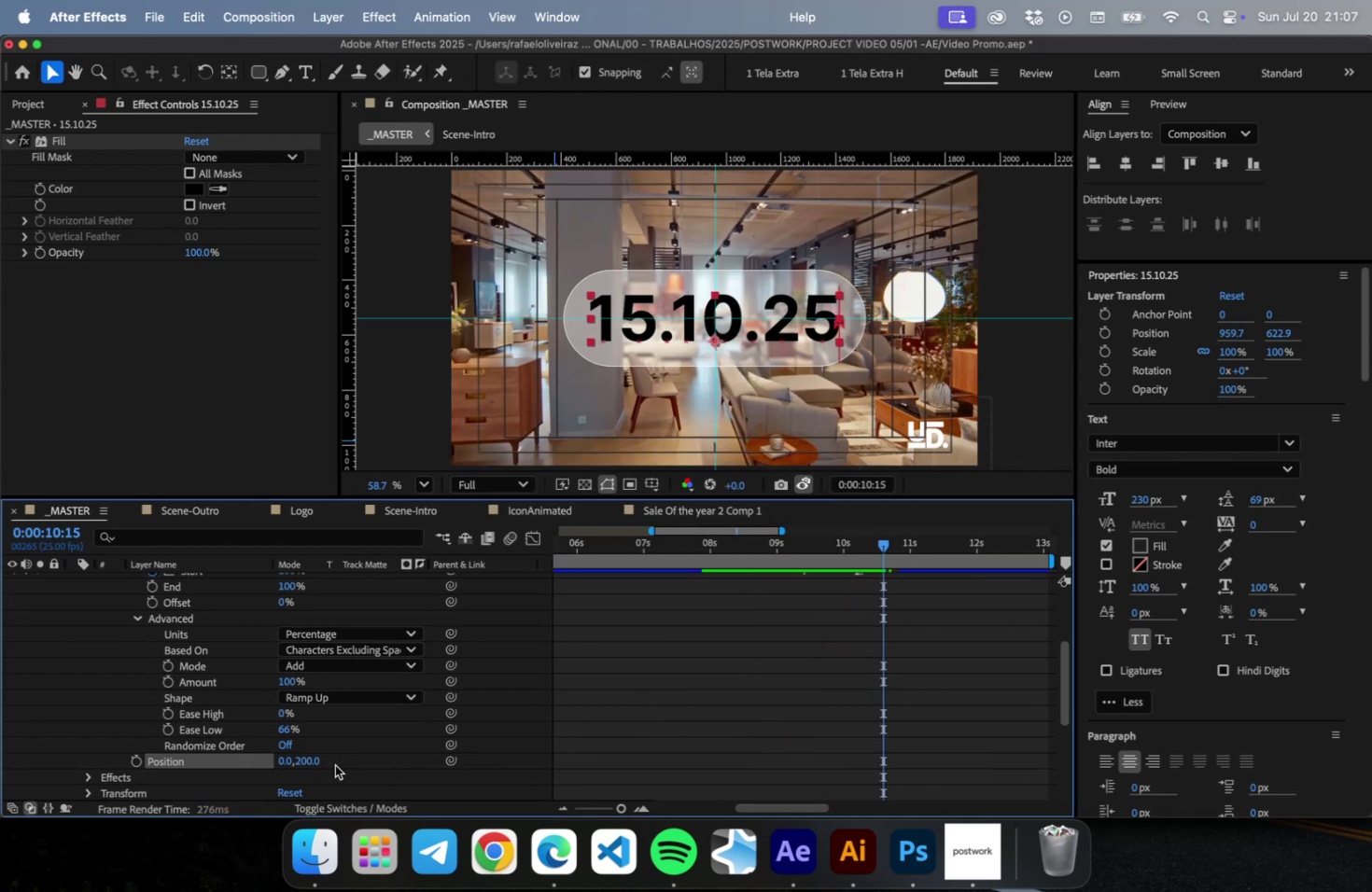 
key(Enter)
 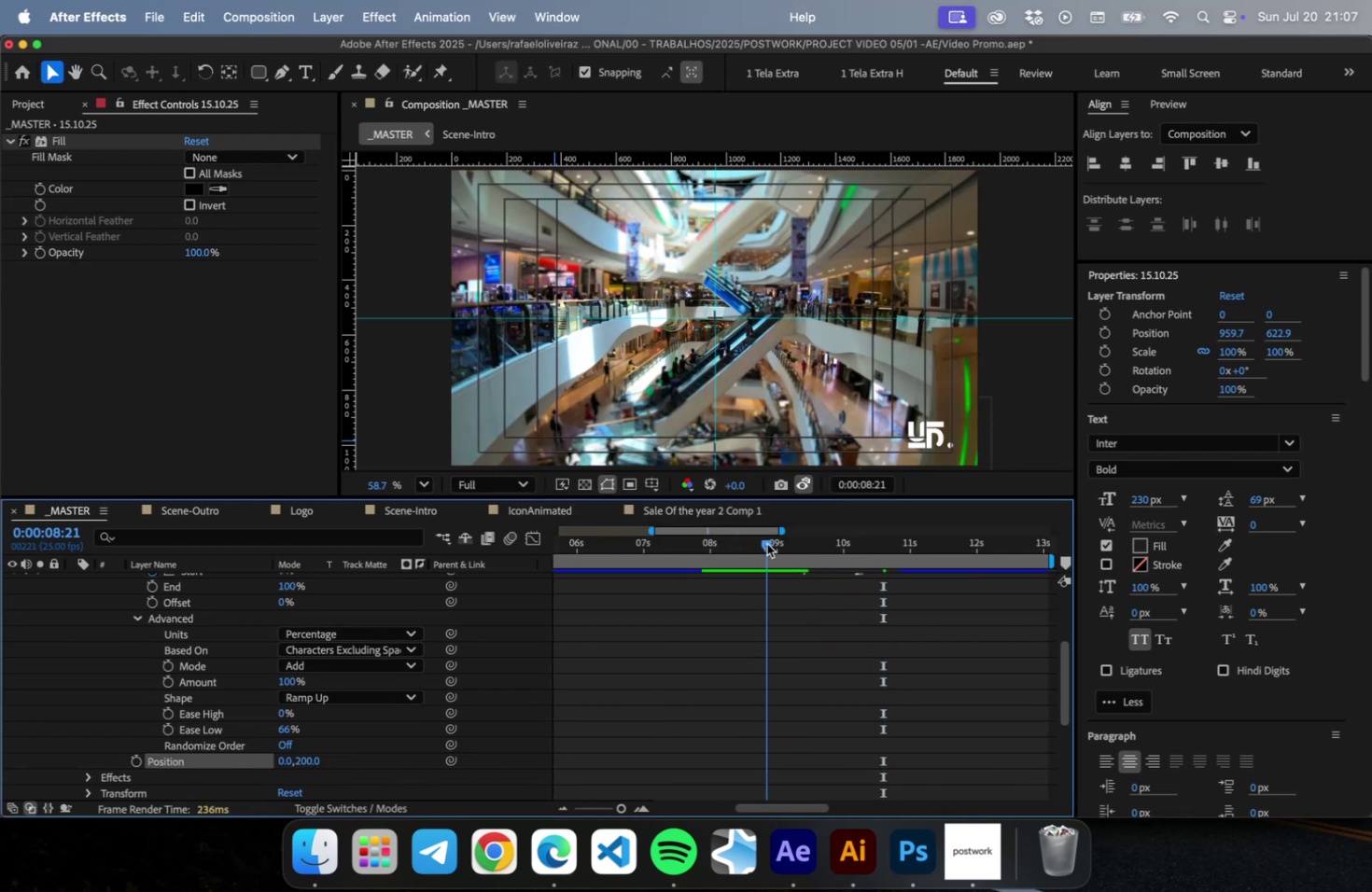 
key(Space)
 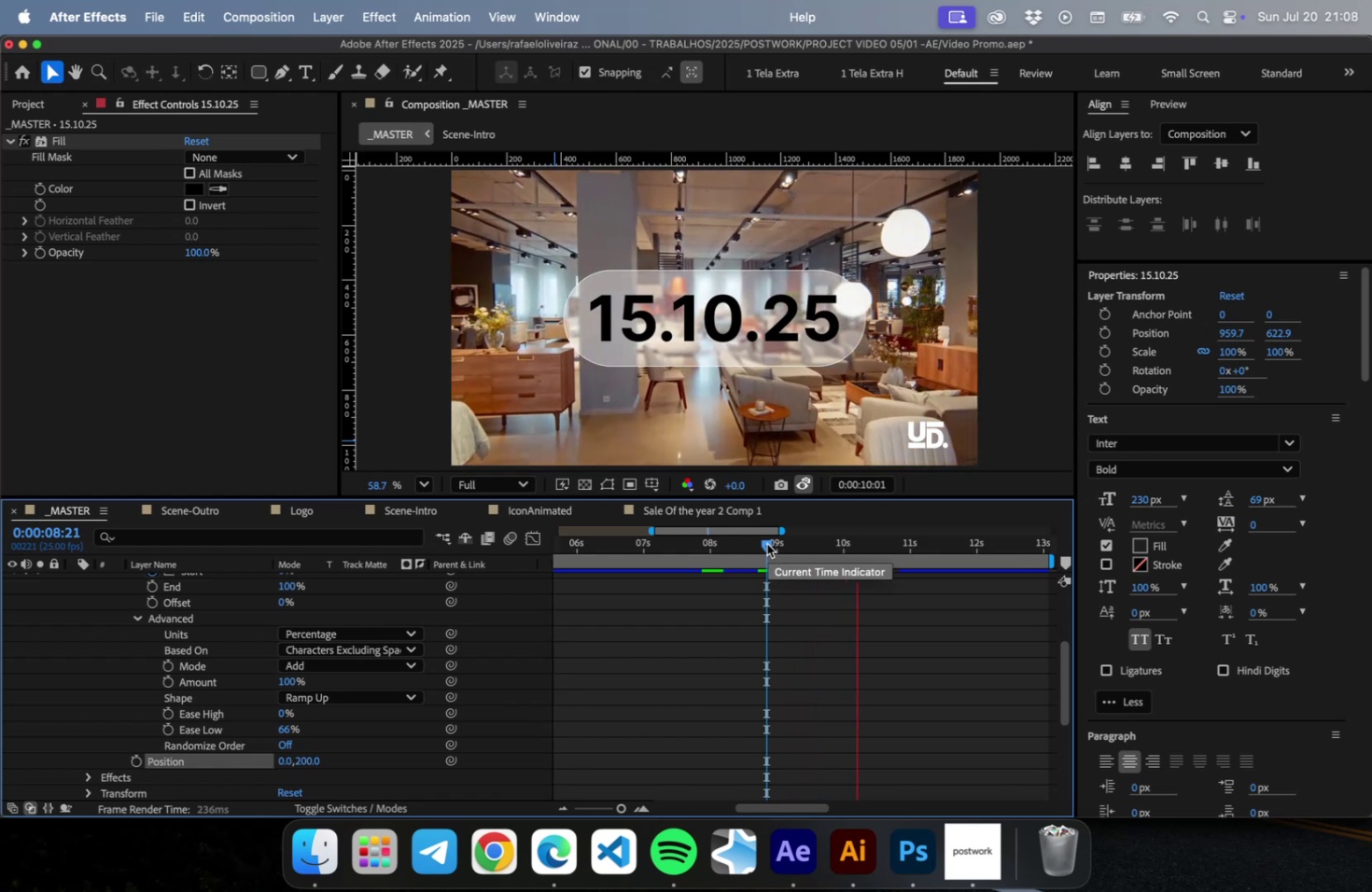 
key(Space)
 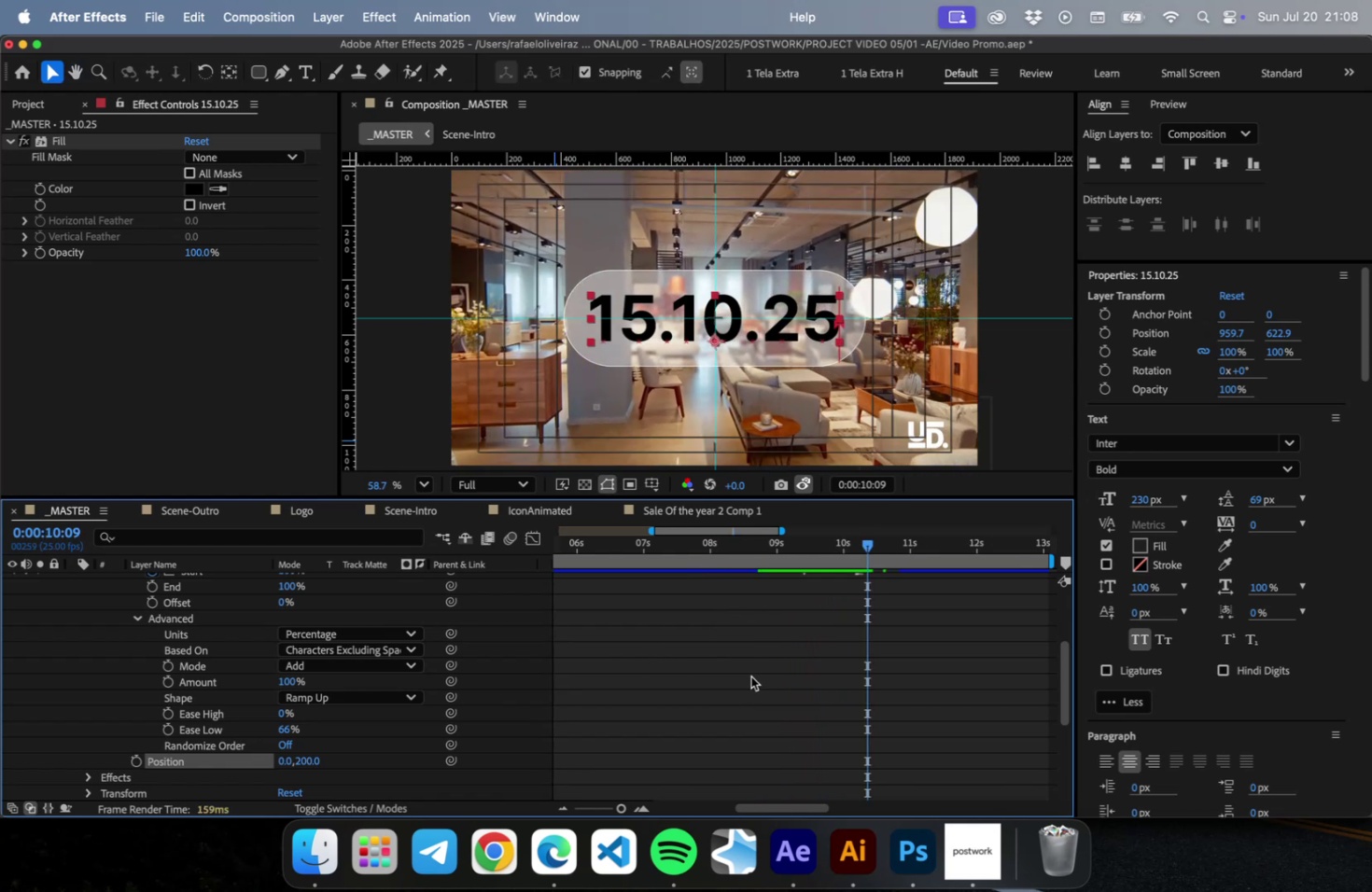 
scroll: coordinate [749, 681], scroll_direction: up, amount: 11.0
 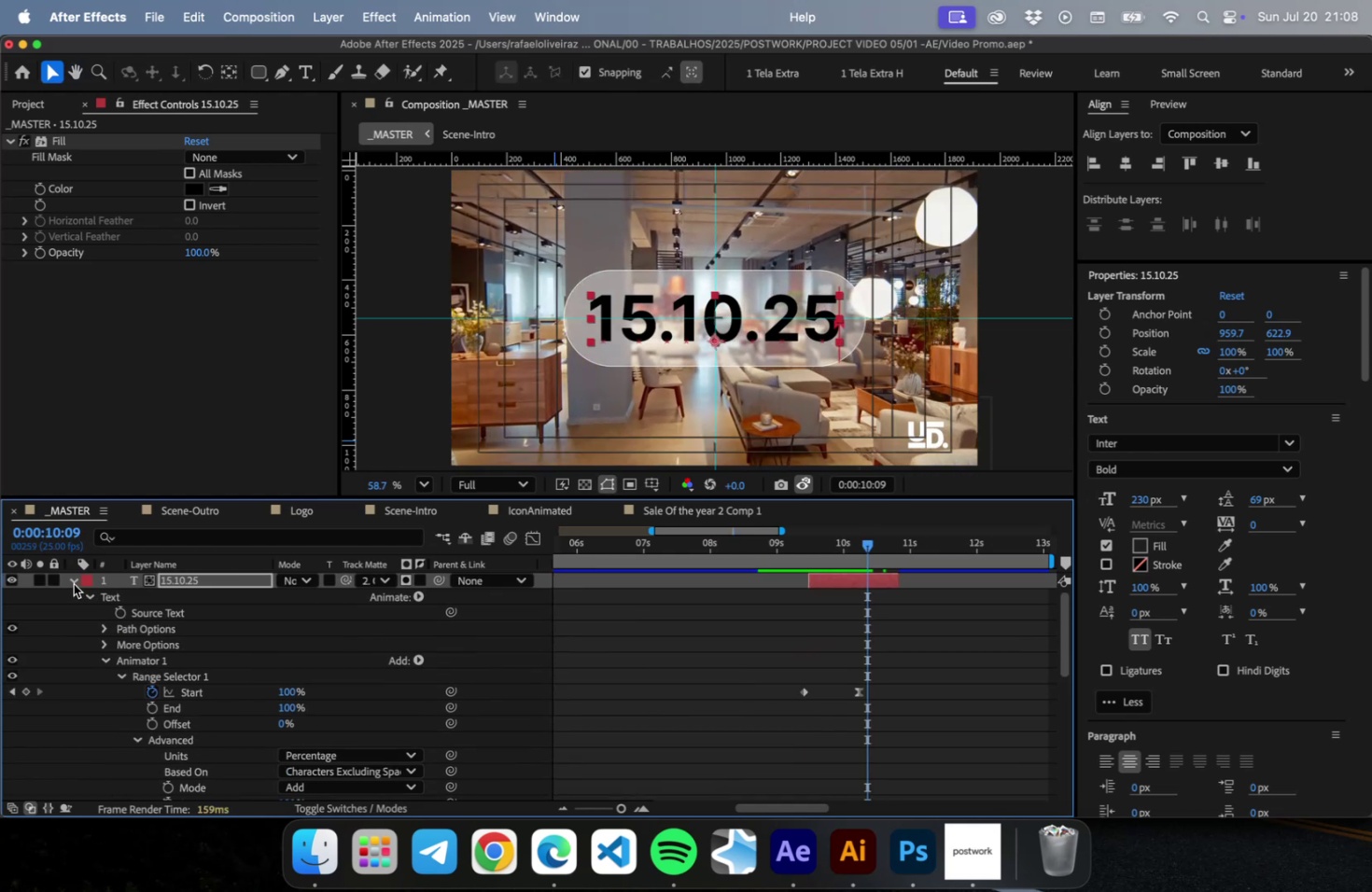 
left_click([73, 580])
 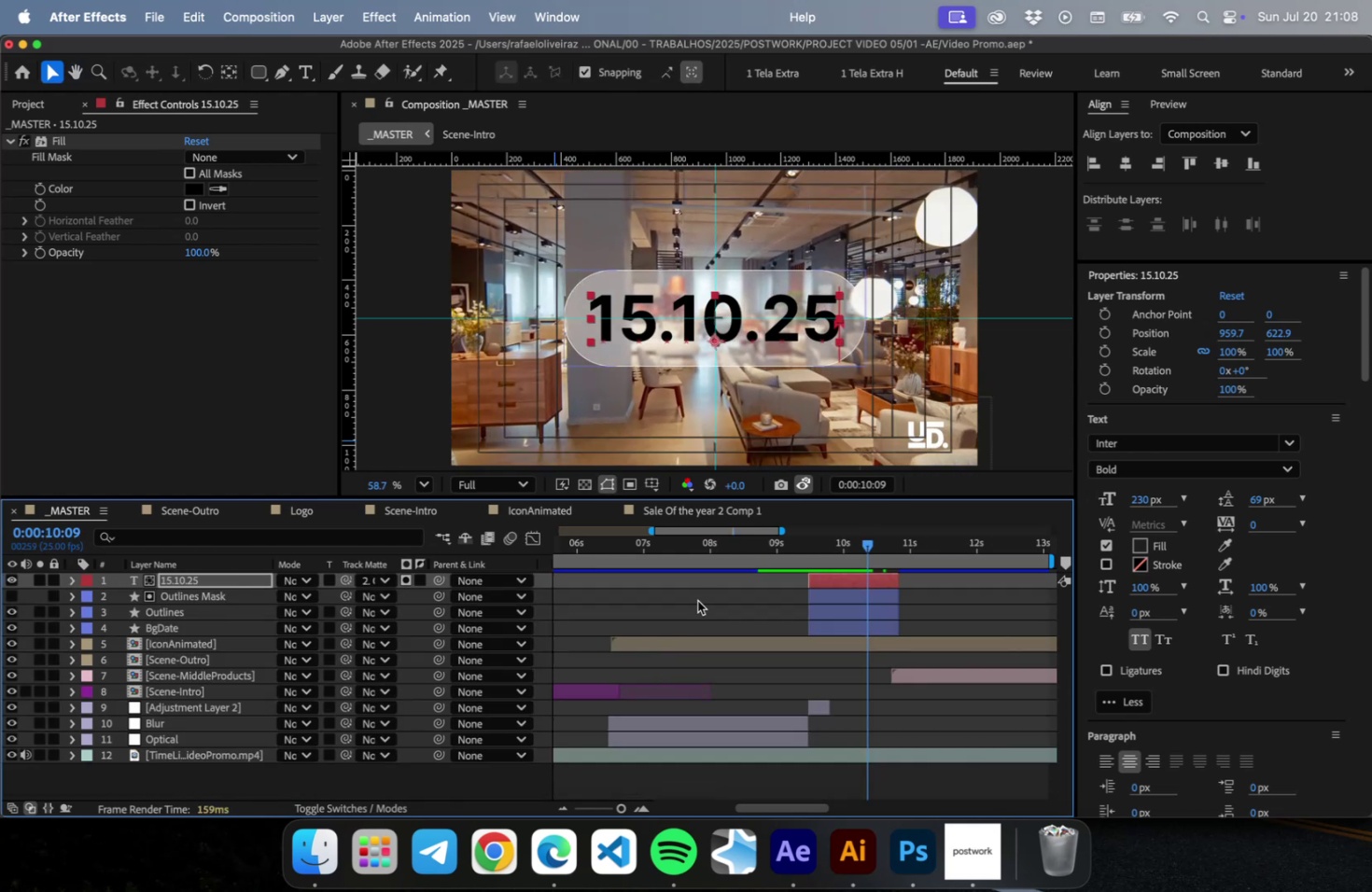 
left_click([697, 600])
 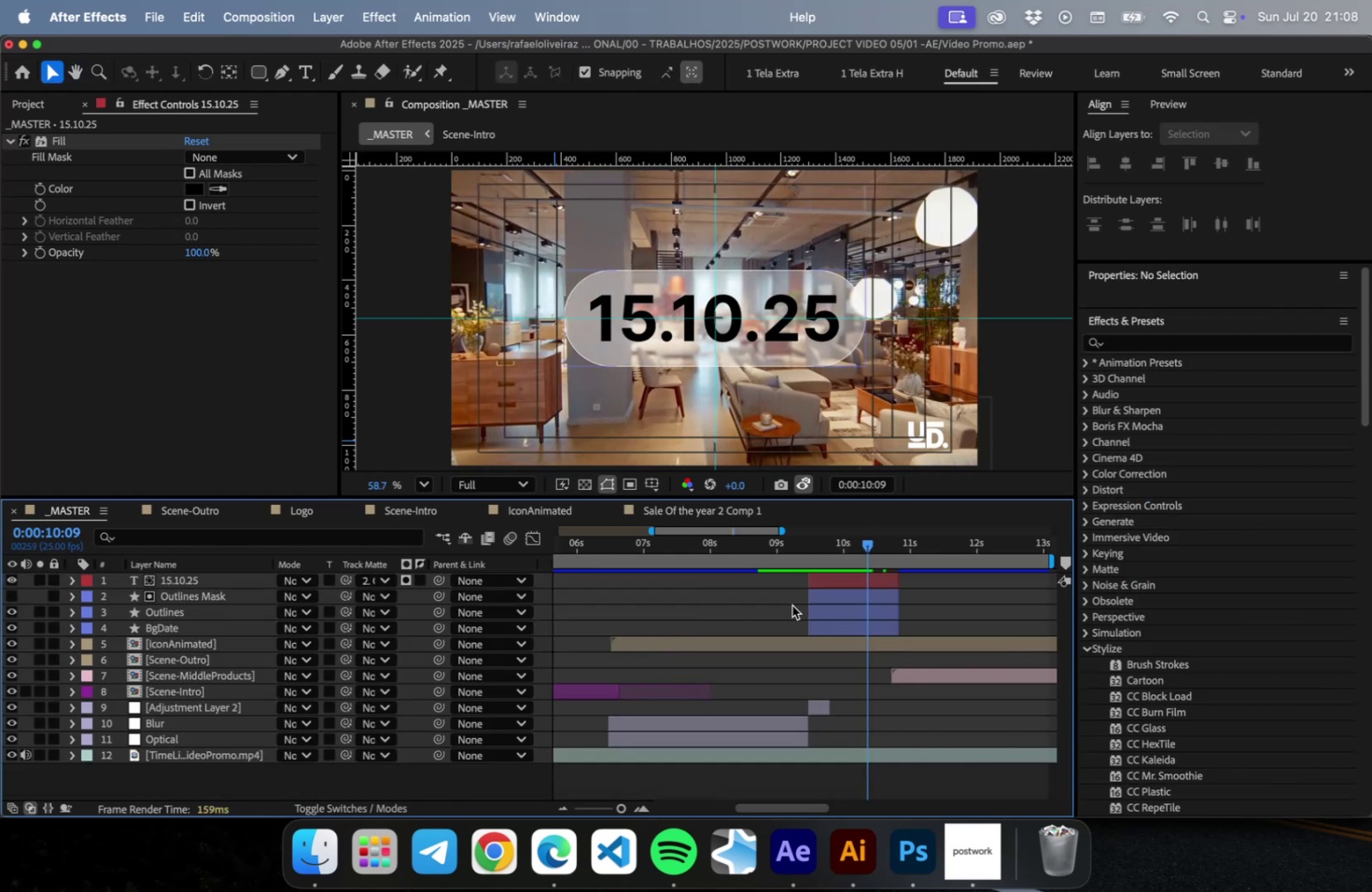 
key(Meta+S)
 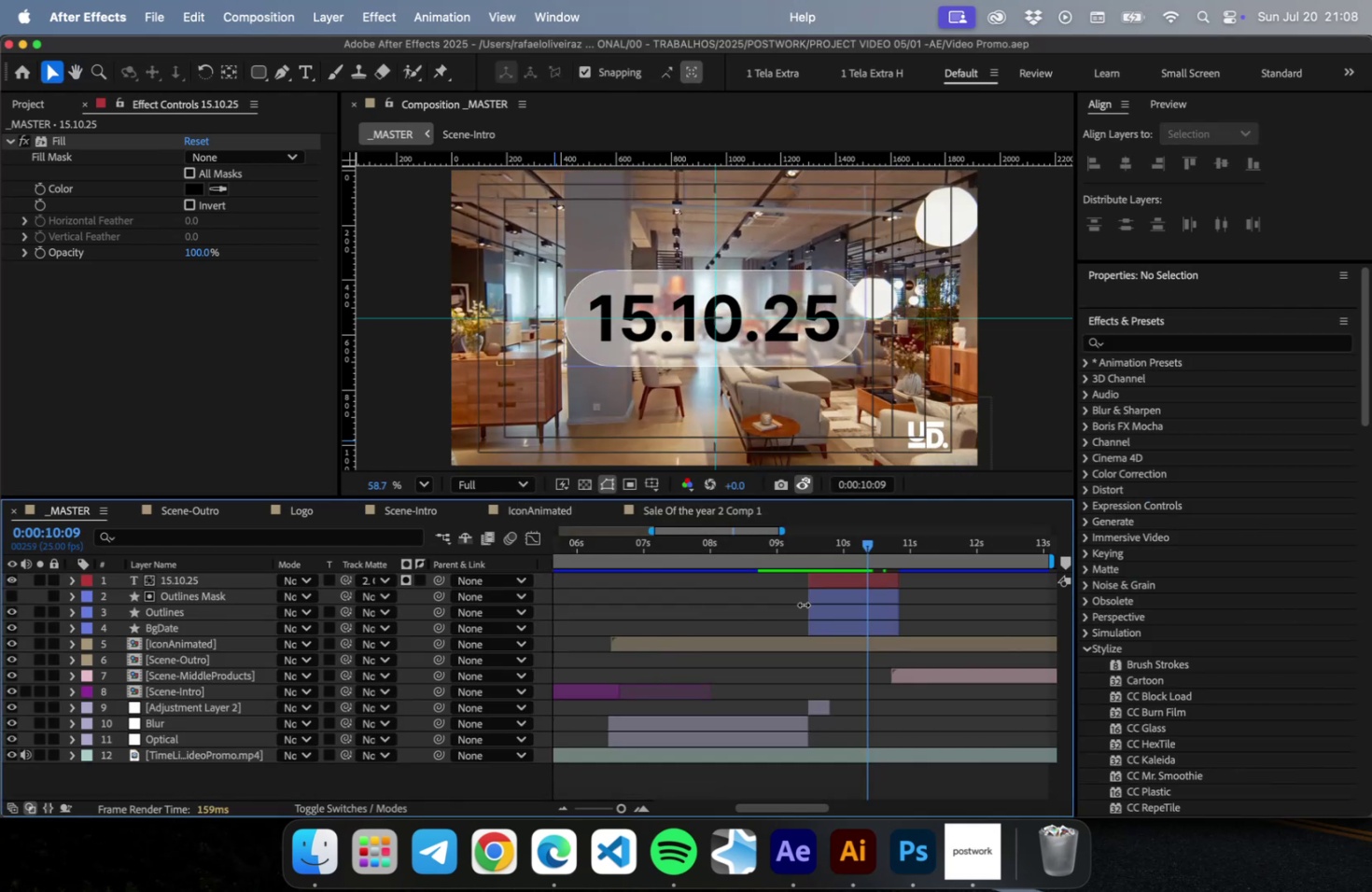 
key(Shift+ShiftLeft)
 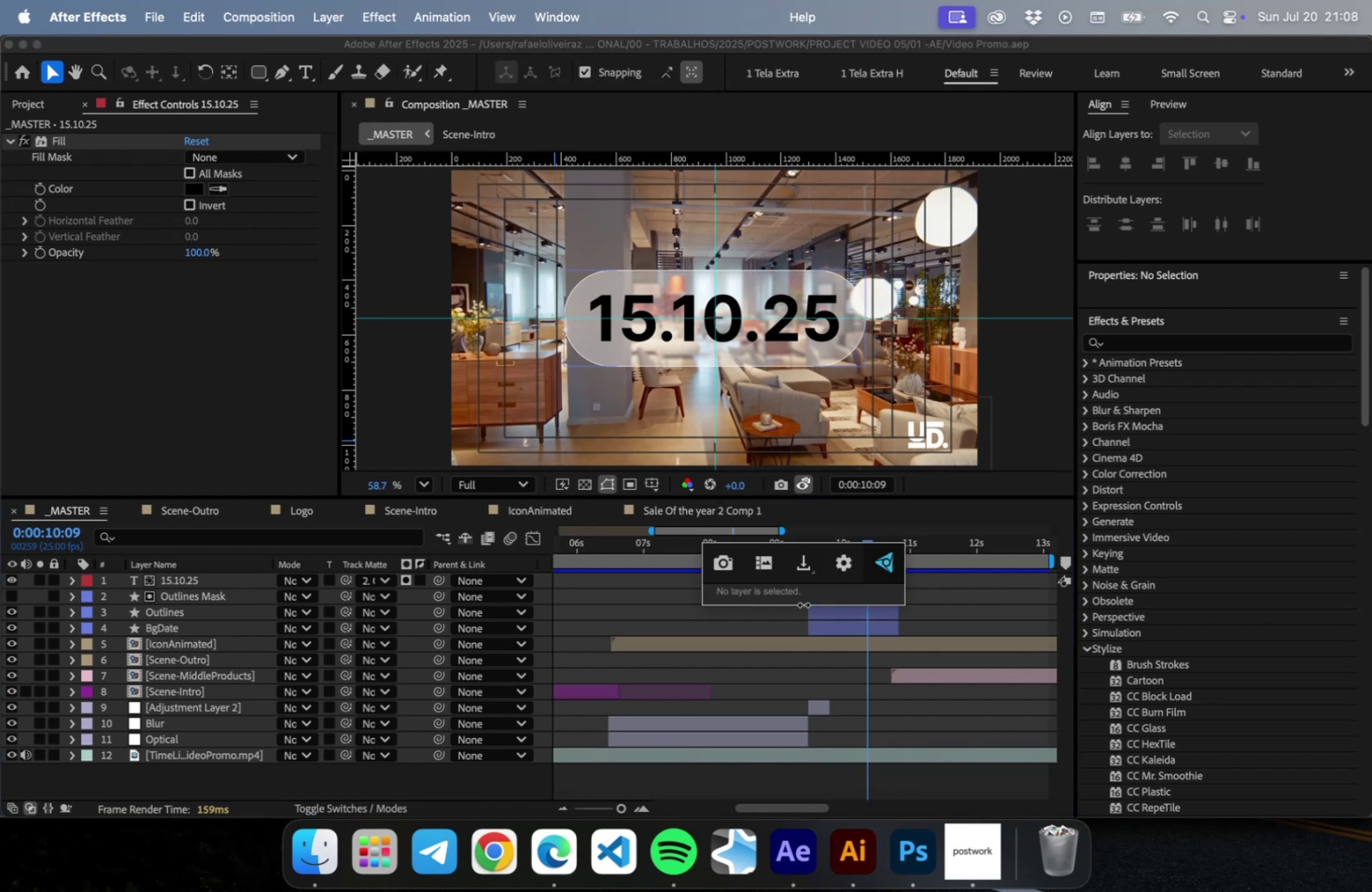 
key(Shift+Space)
 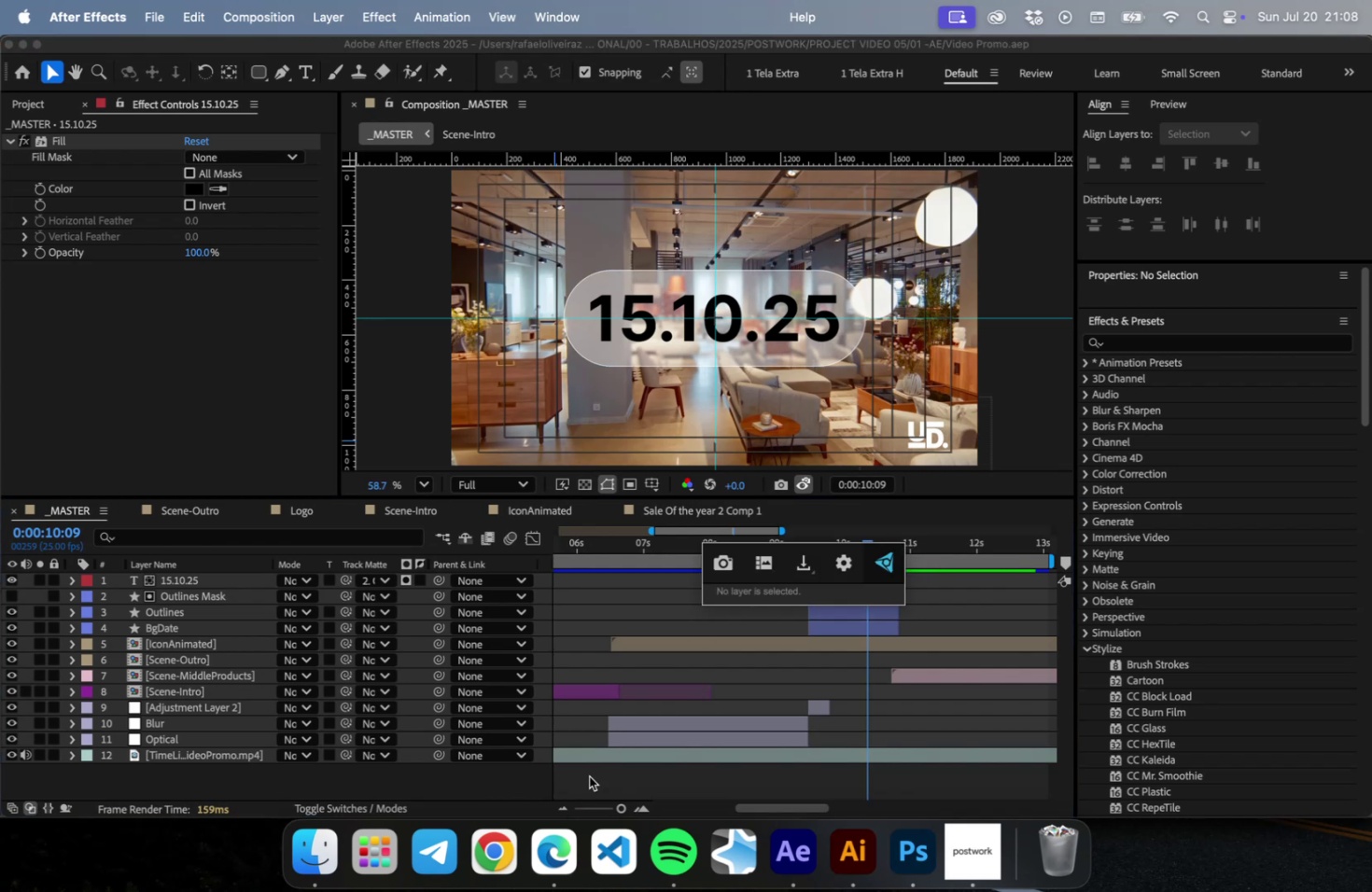 
left_click([586, 785])
 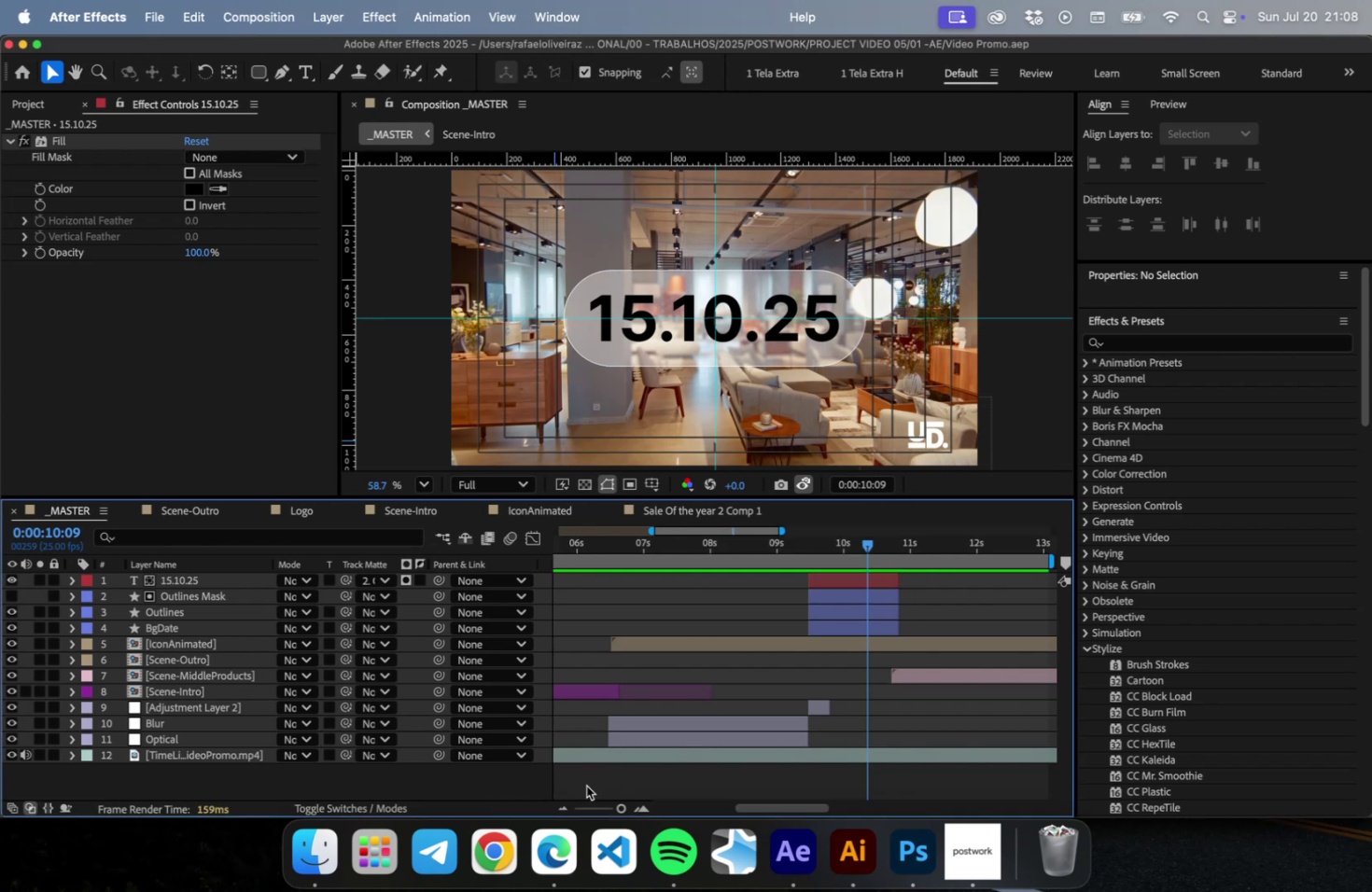 
key(Meta+CommandLeft)
 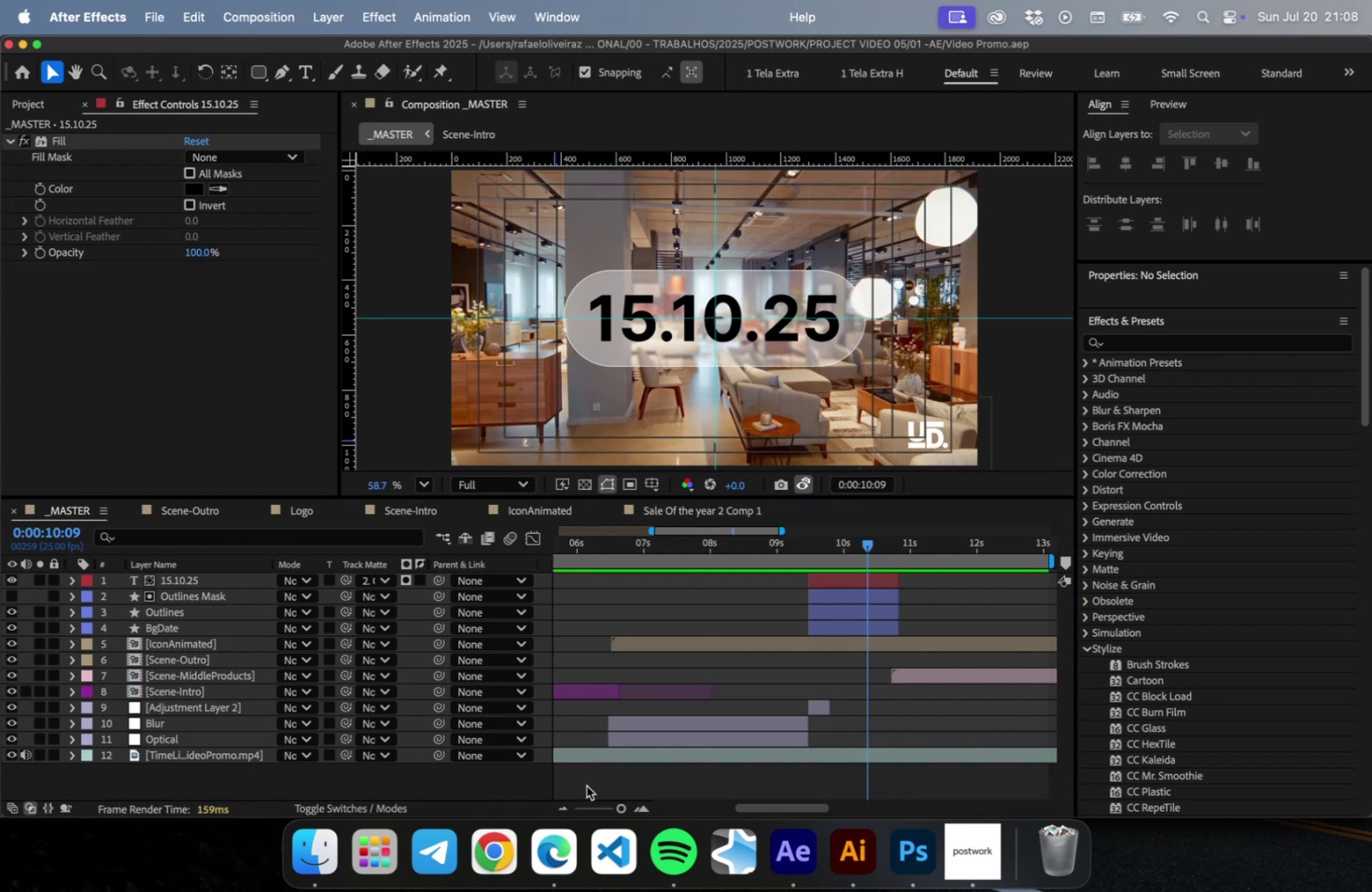 
key(Meta+Space)
 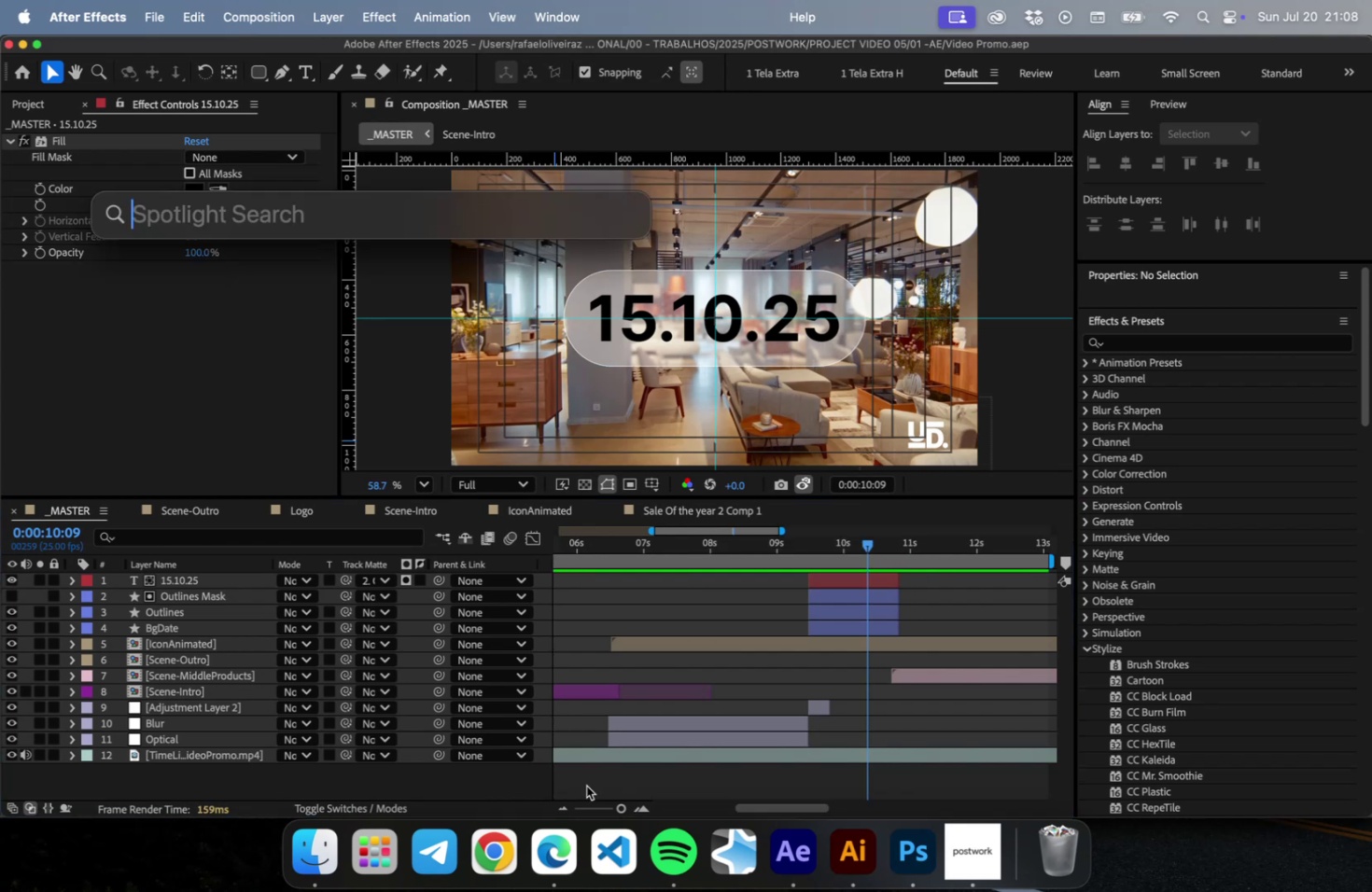 
type(premiere)
 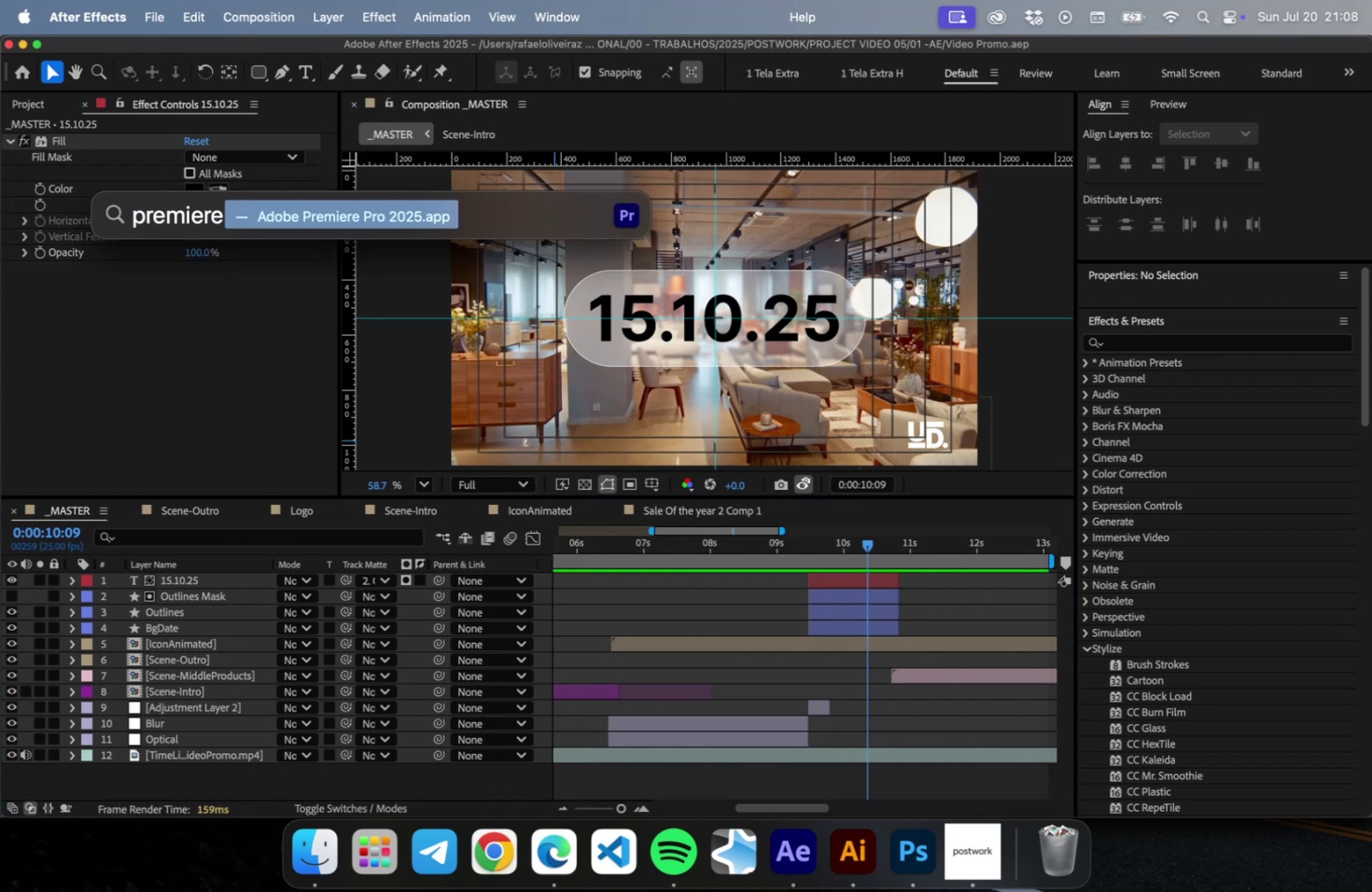 
key(Enter)
 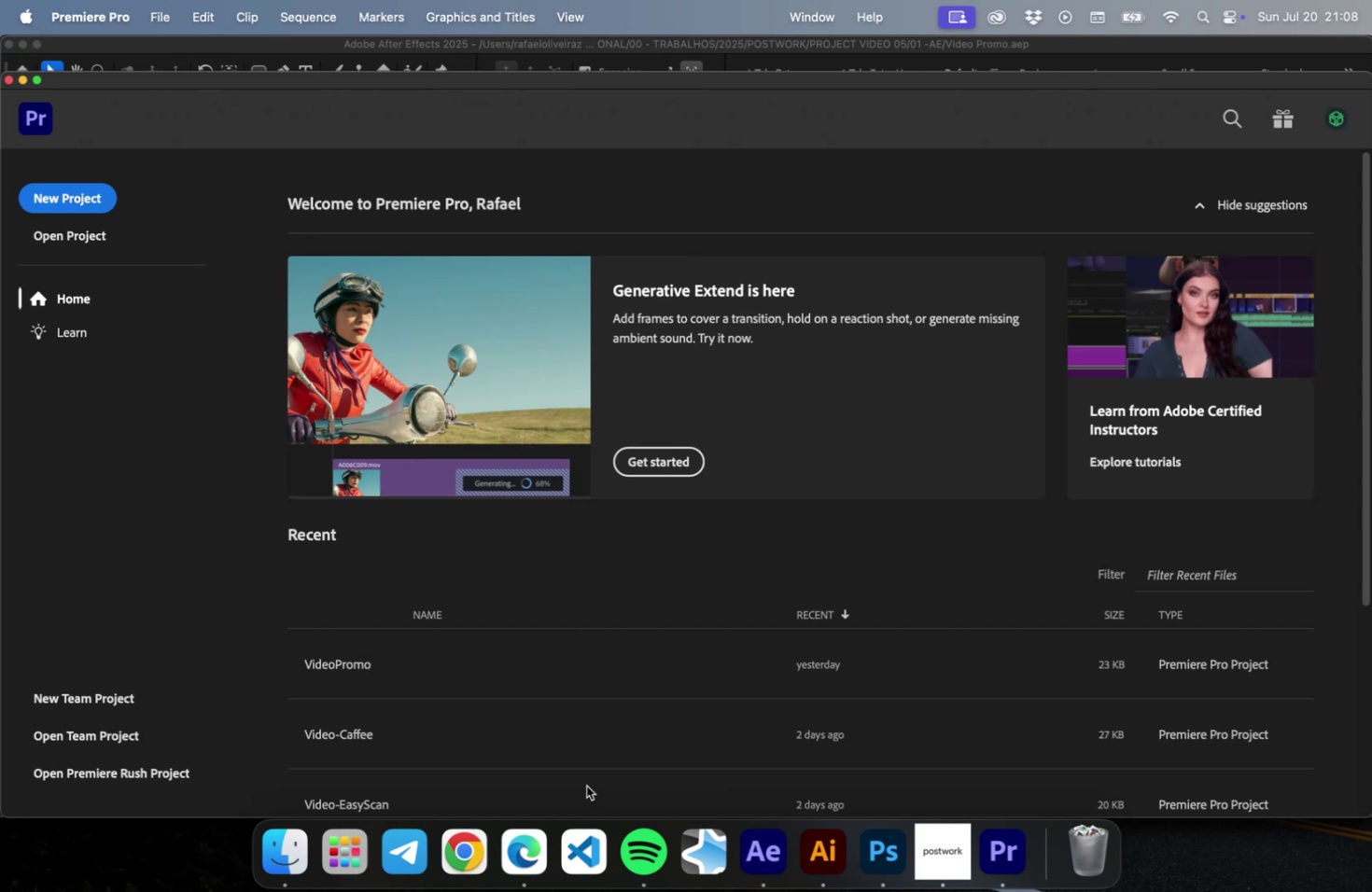 
wait(20.22)
 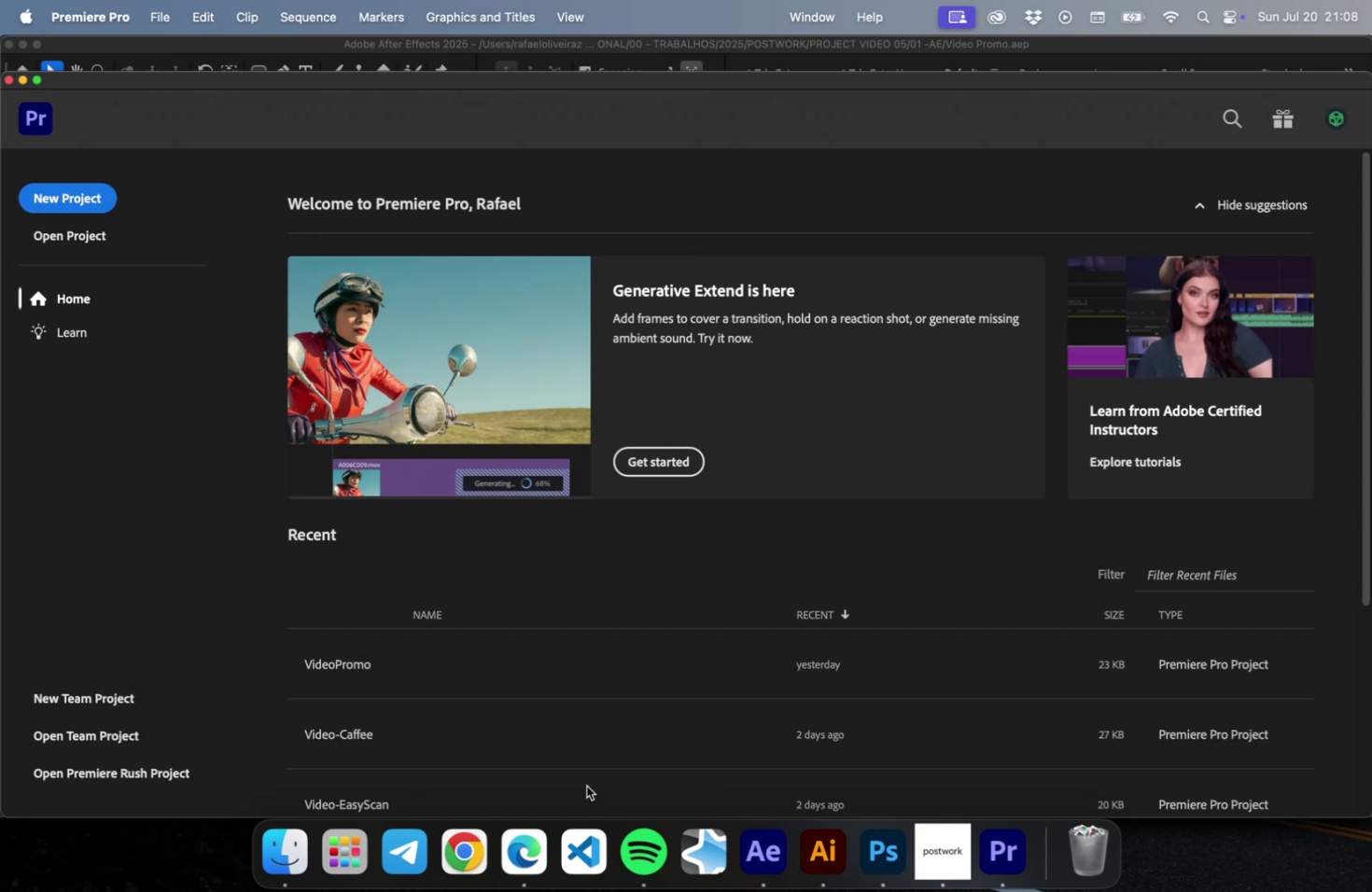 
left_click([337, 657])
 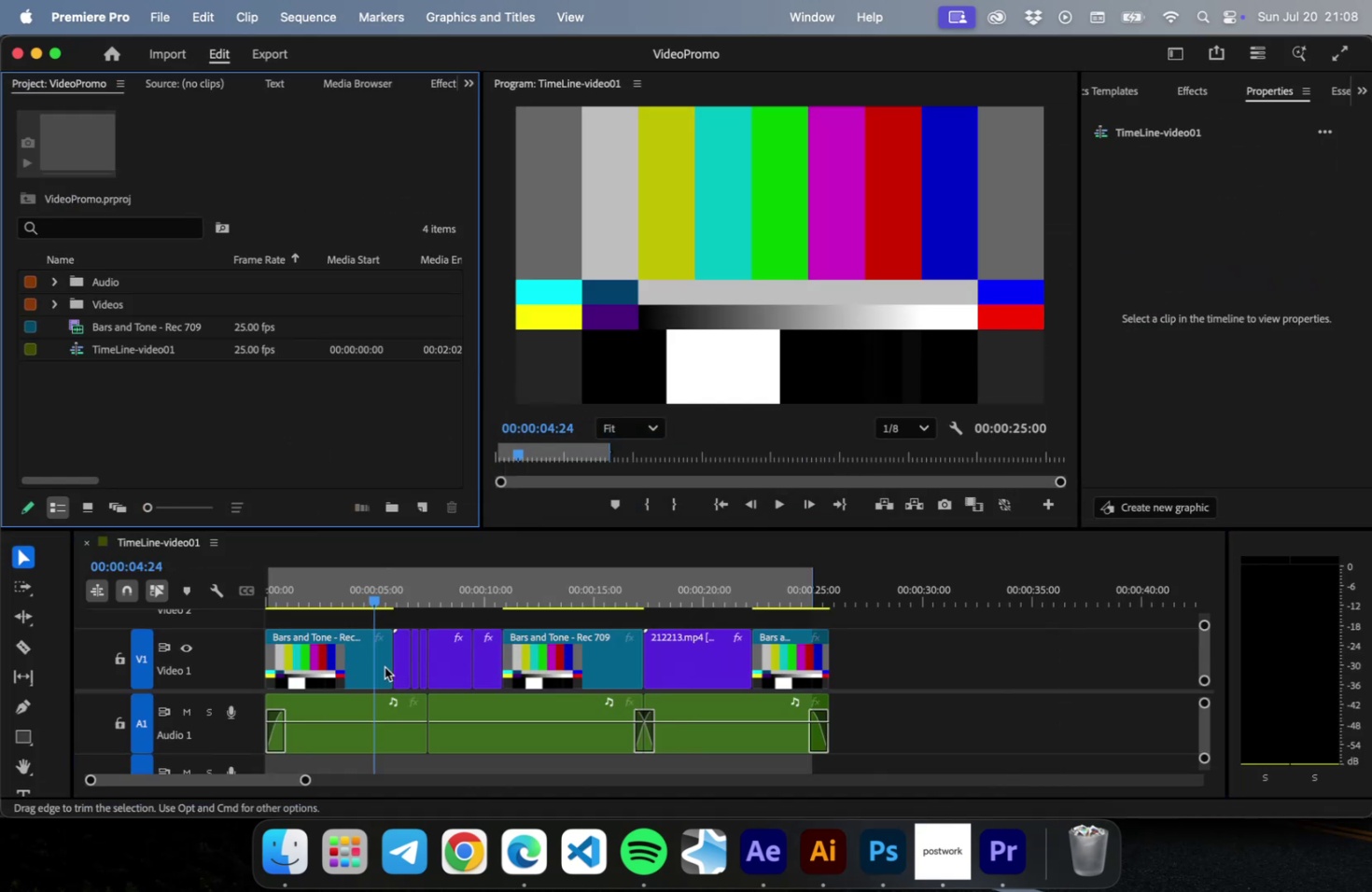 
mouse_move([529, 698])
 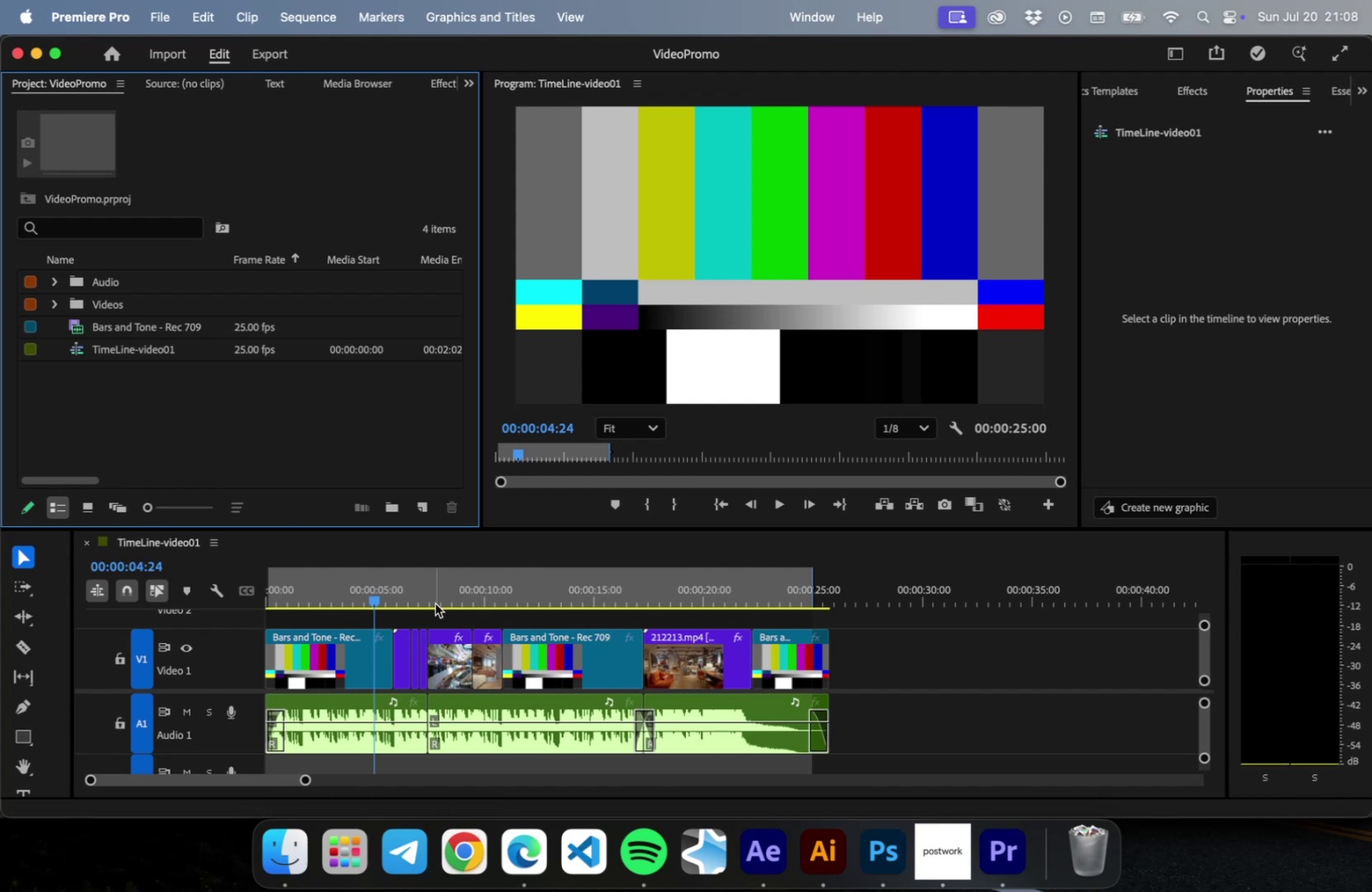 
left_click_drag(start_coordinate=[436, 602], to_coordinate=[445, 600])
 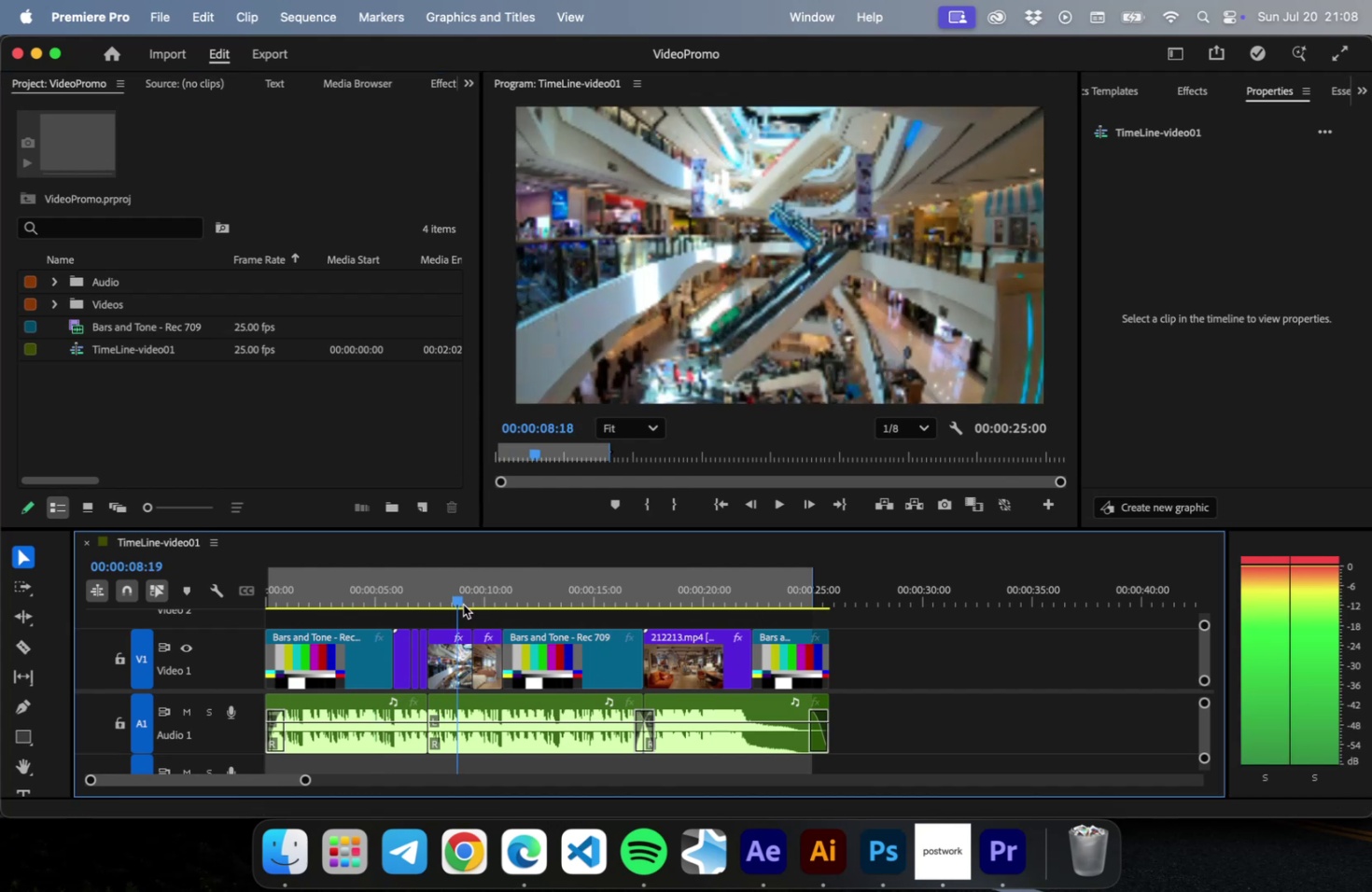 
left_click_drag(start_coordinate=[447, 601], to_coordinate=[485, 603])
 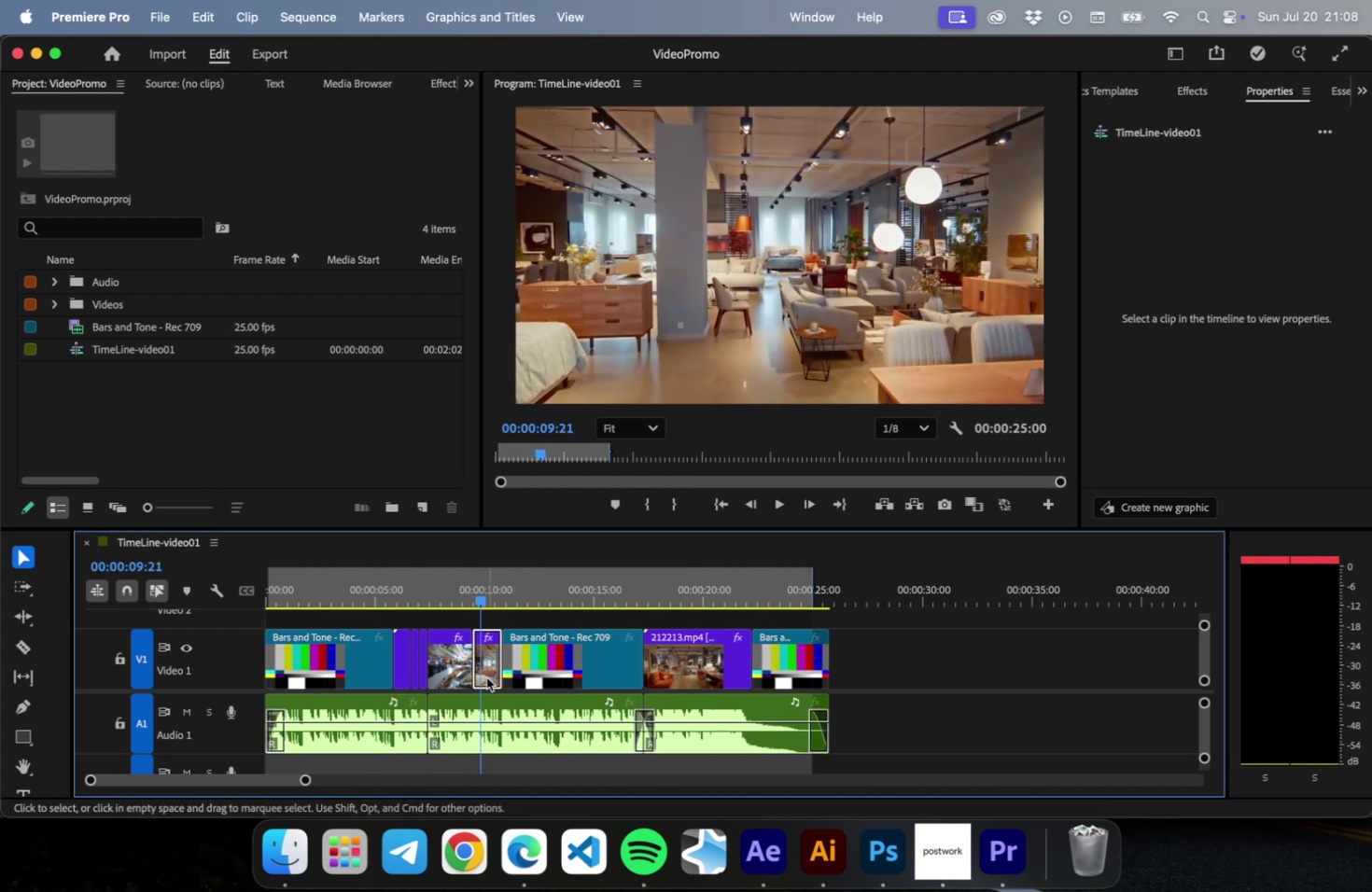 
left_click([486, 676])
 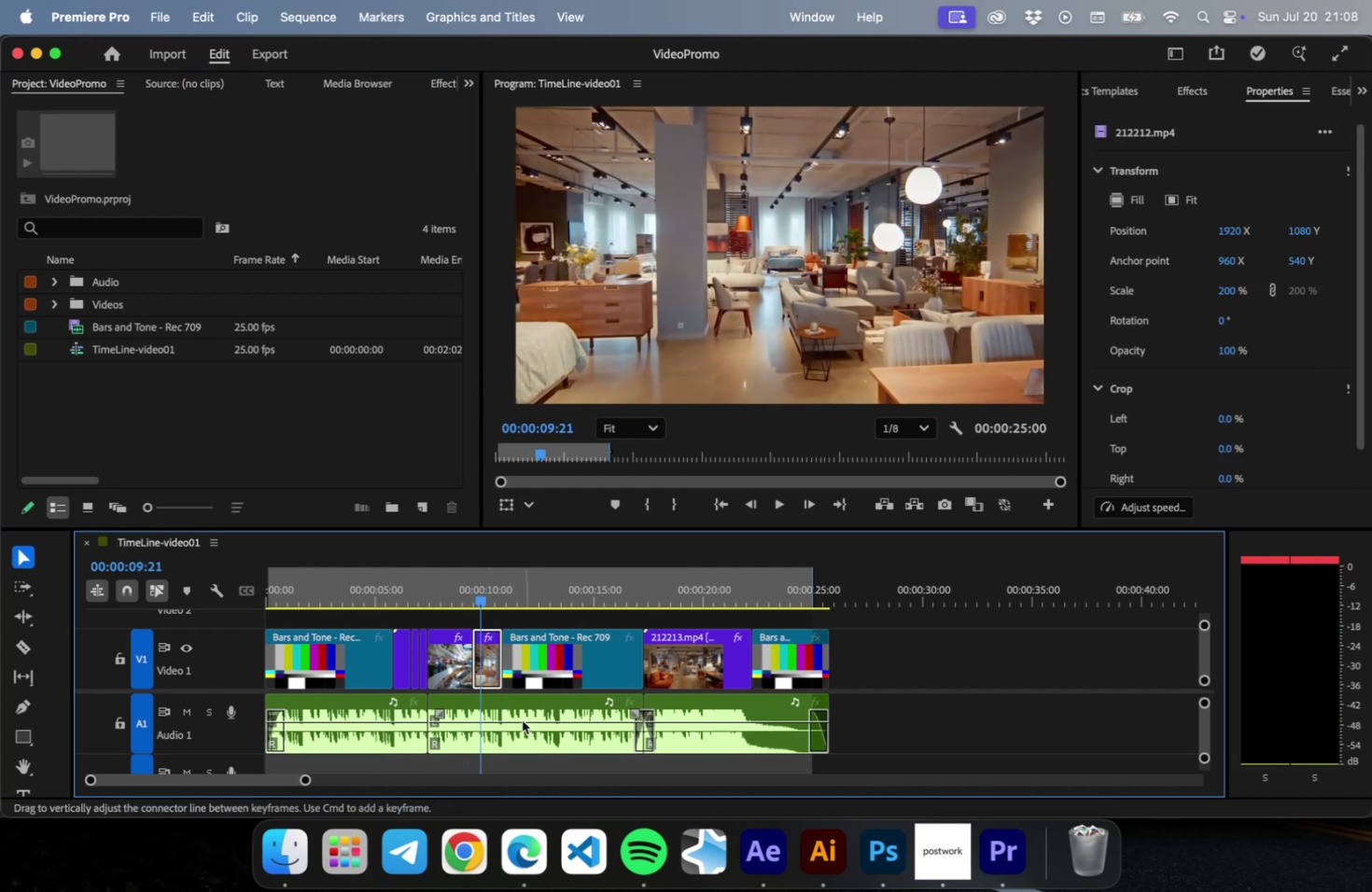 
scroll: coordinate [495, 676], scroll_direction: up, amount: 10.0
 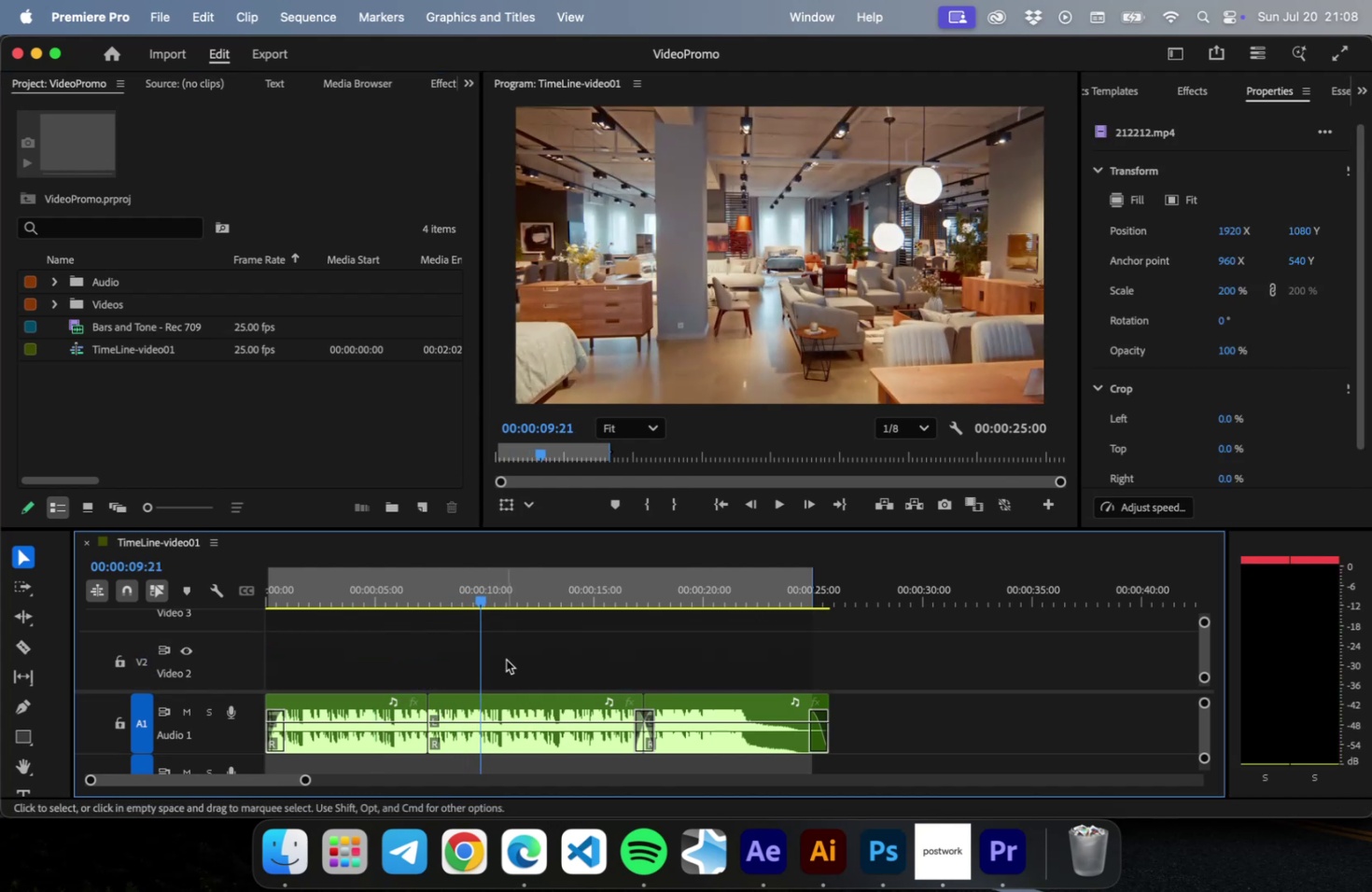 
scroll: coordinate [506, 657], scroll_direction: down, amount: 3.0
 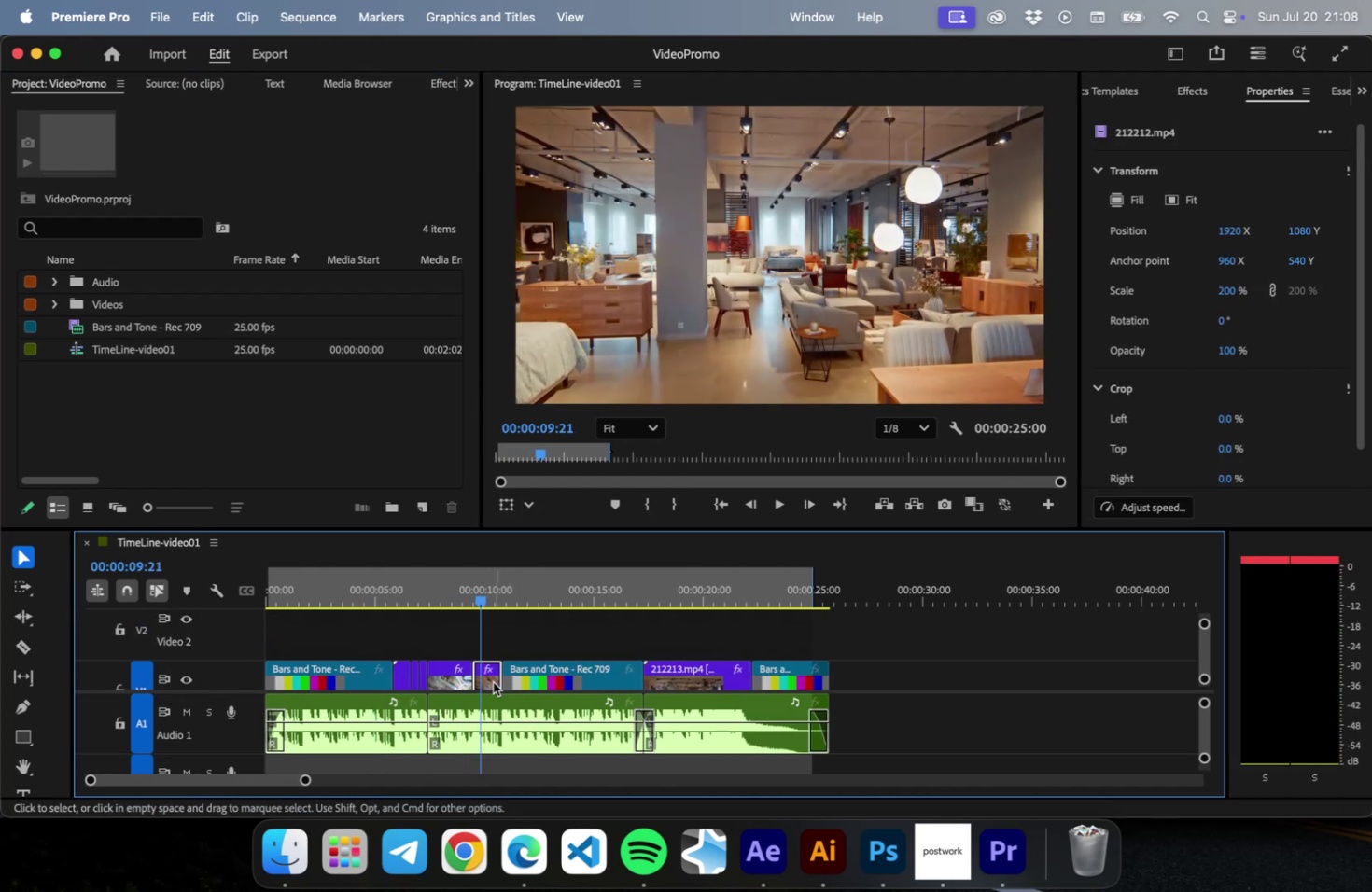 
left_click_drag(start_coordinate=[493, 681], to_coordinate=[493, 640])
 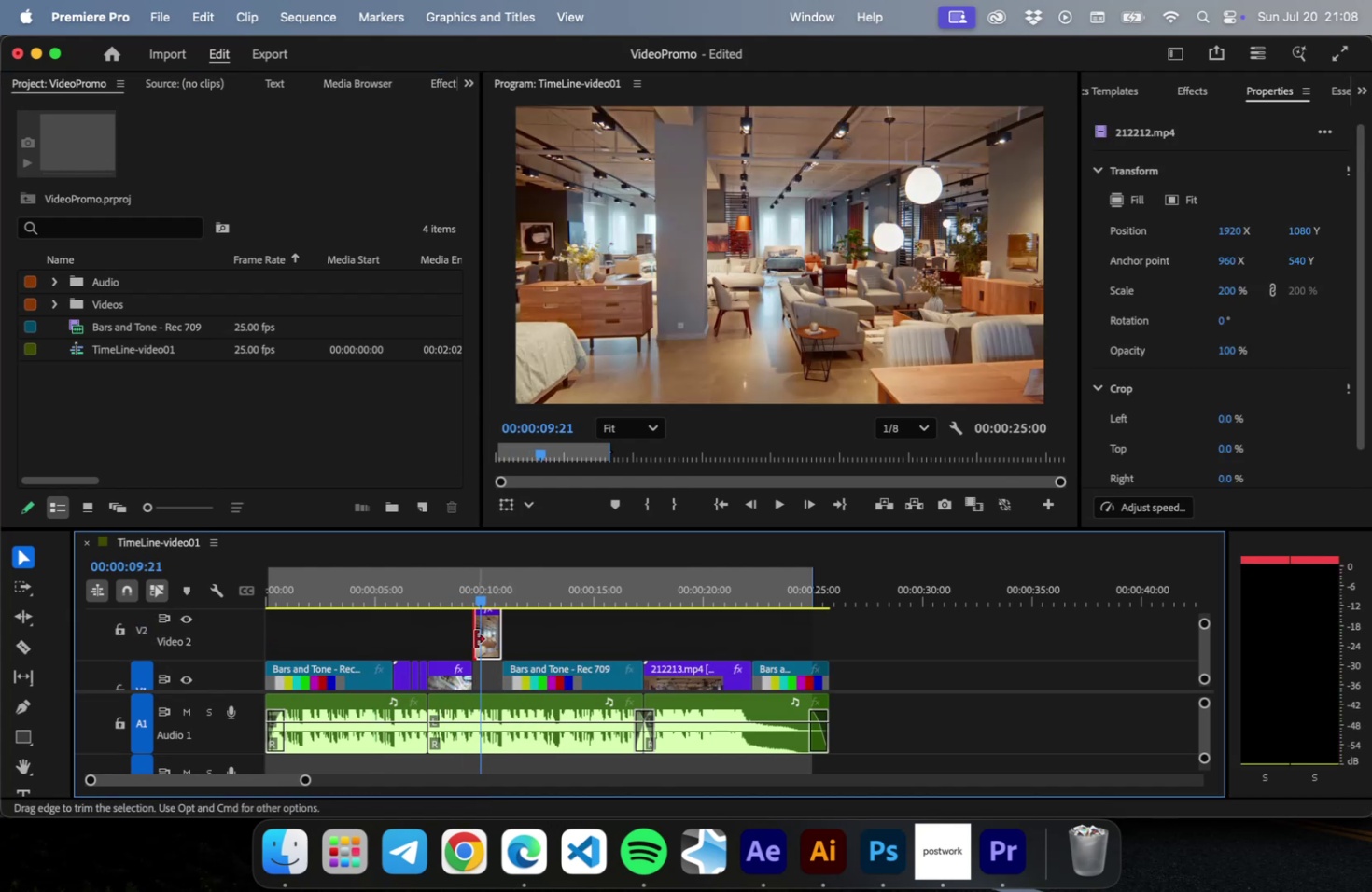 
left_click_drag(start_coordinate=[475, 638], to_coordinate=[453, 639])
 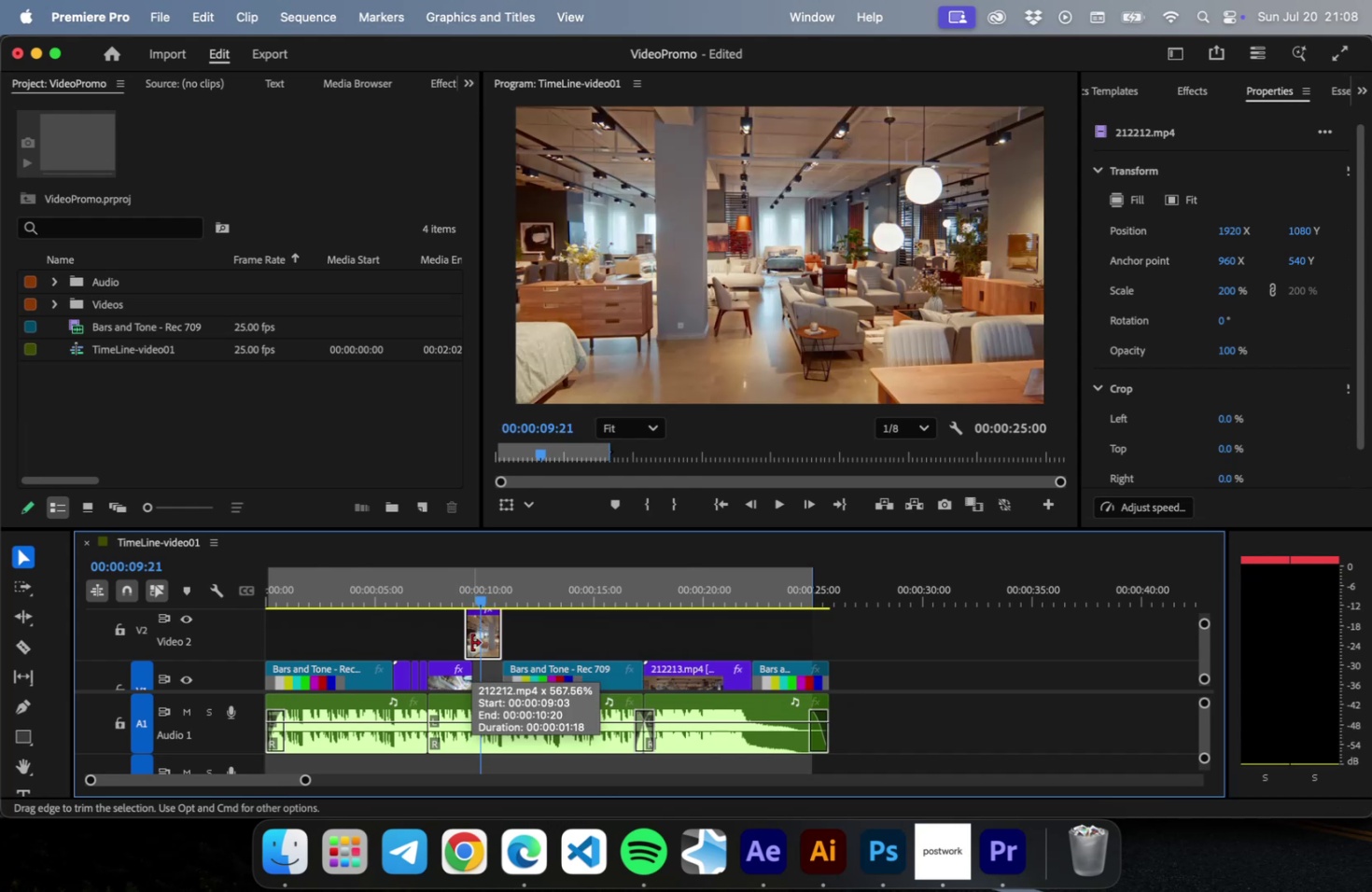 
key(Meta+C)
 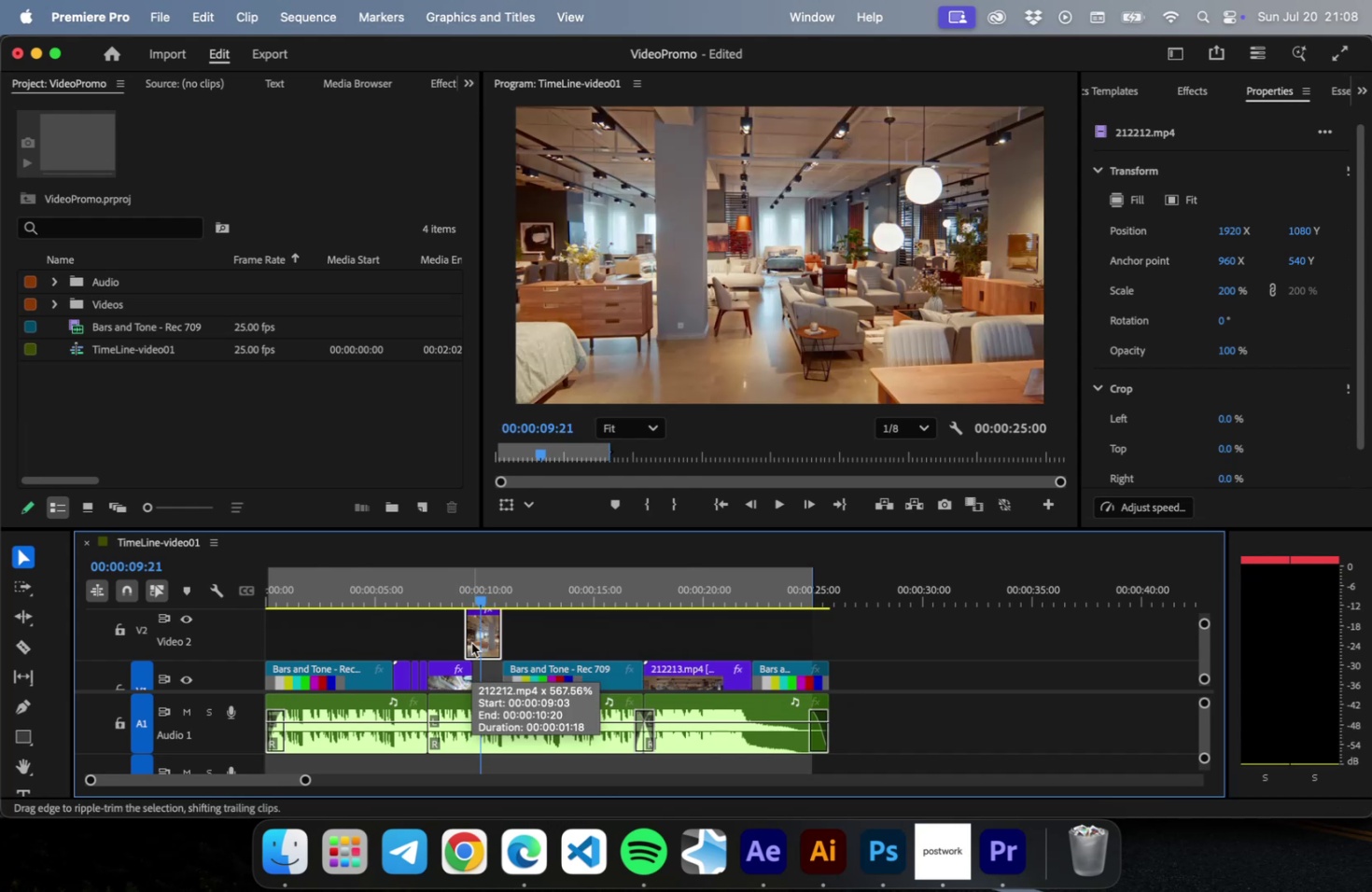 
key(Meta+Tab)
 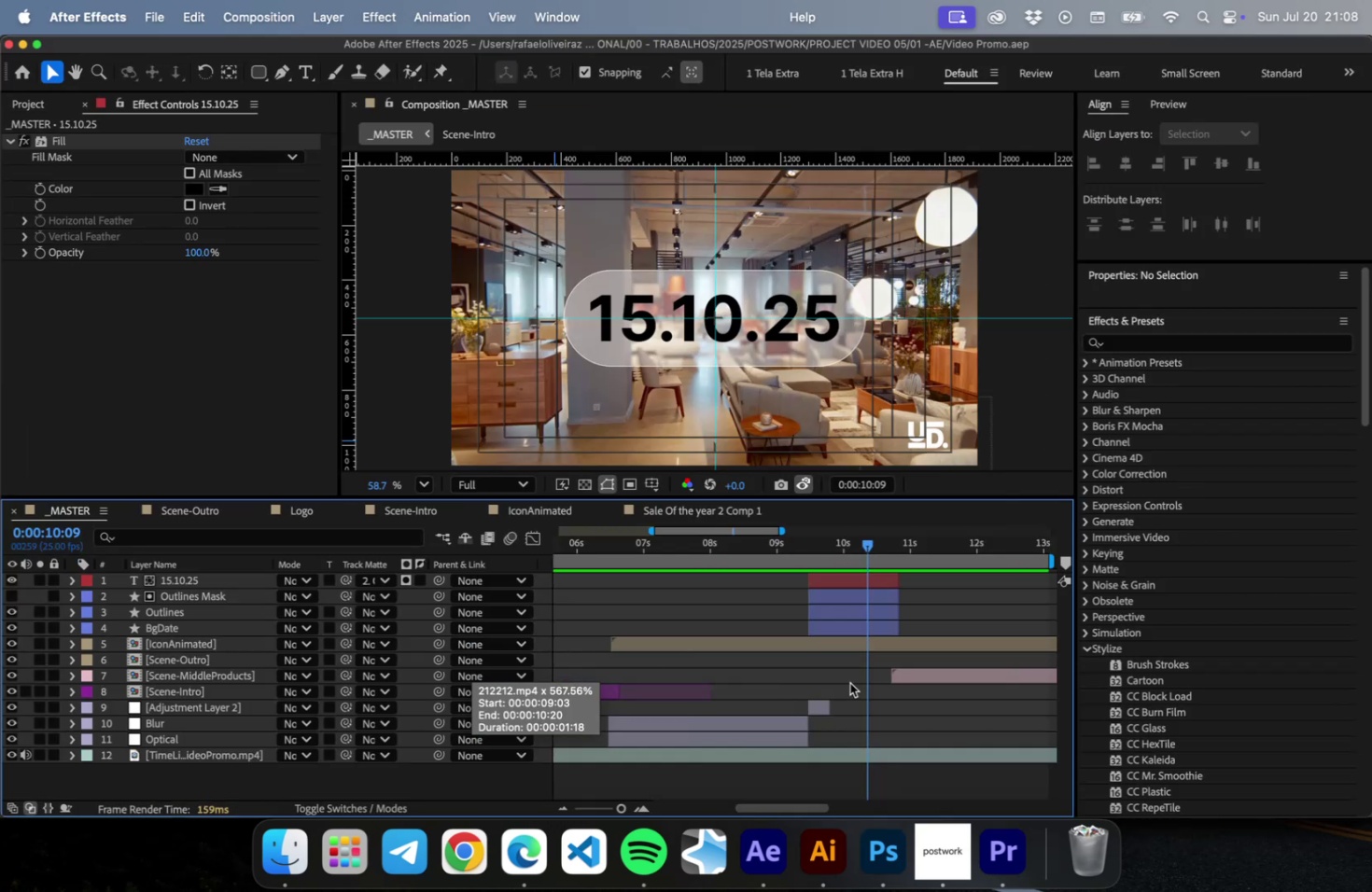 
key(Meta+CommandLeft)
 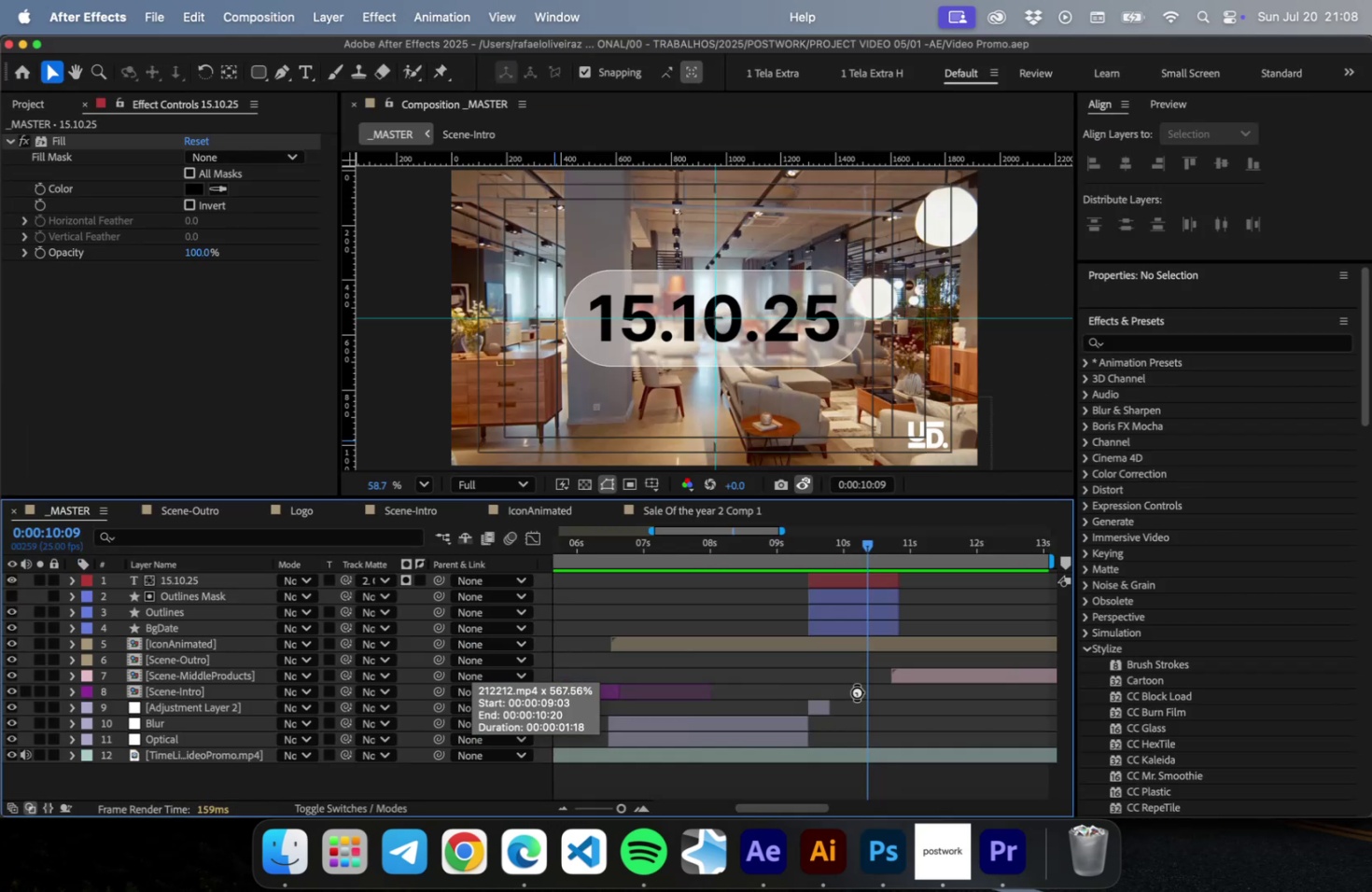 
key(Meta+V)
 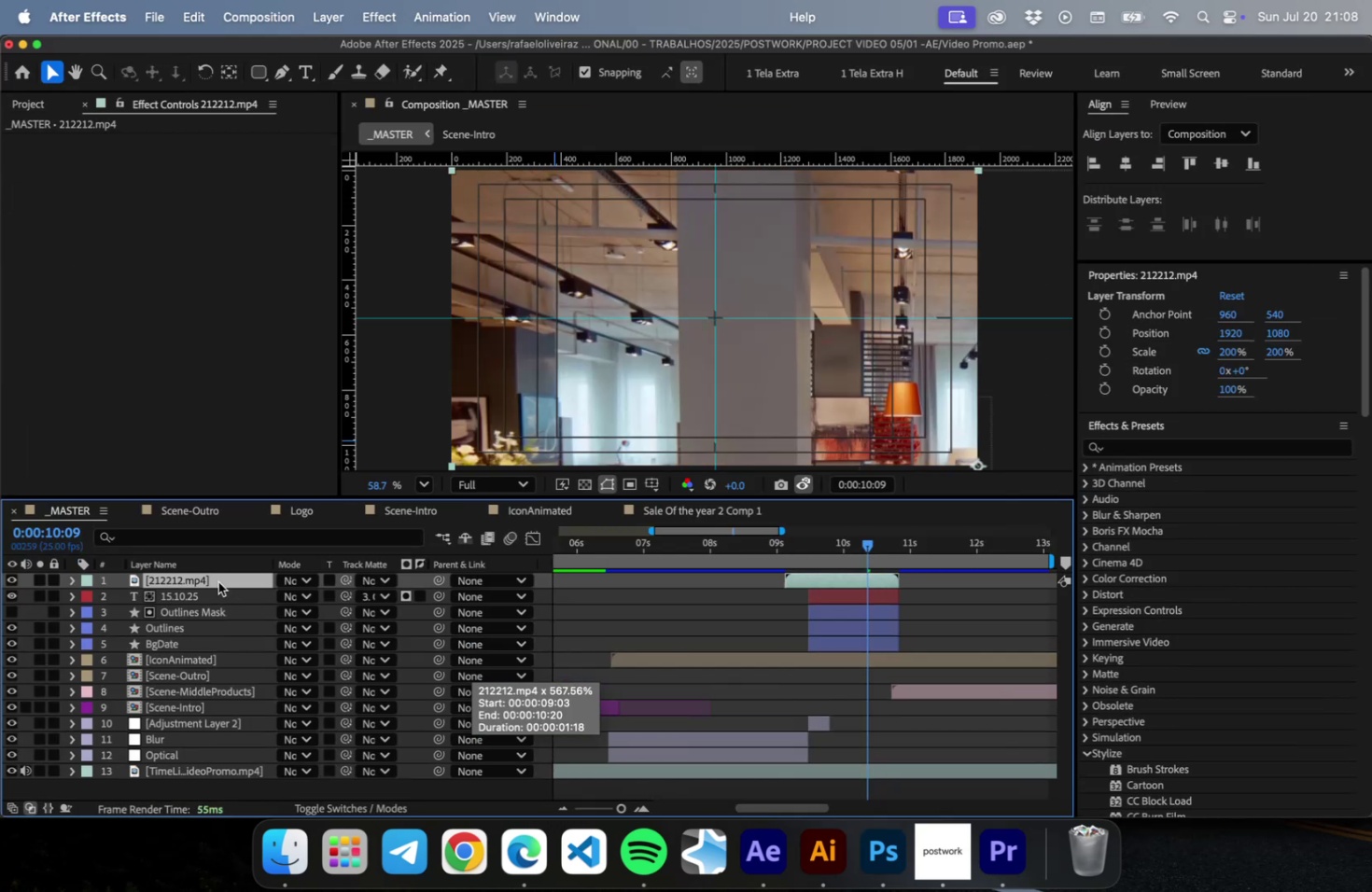 
right_click([217, 583])
 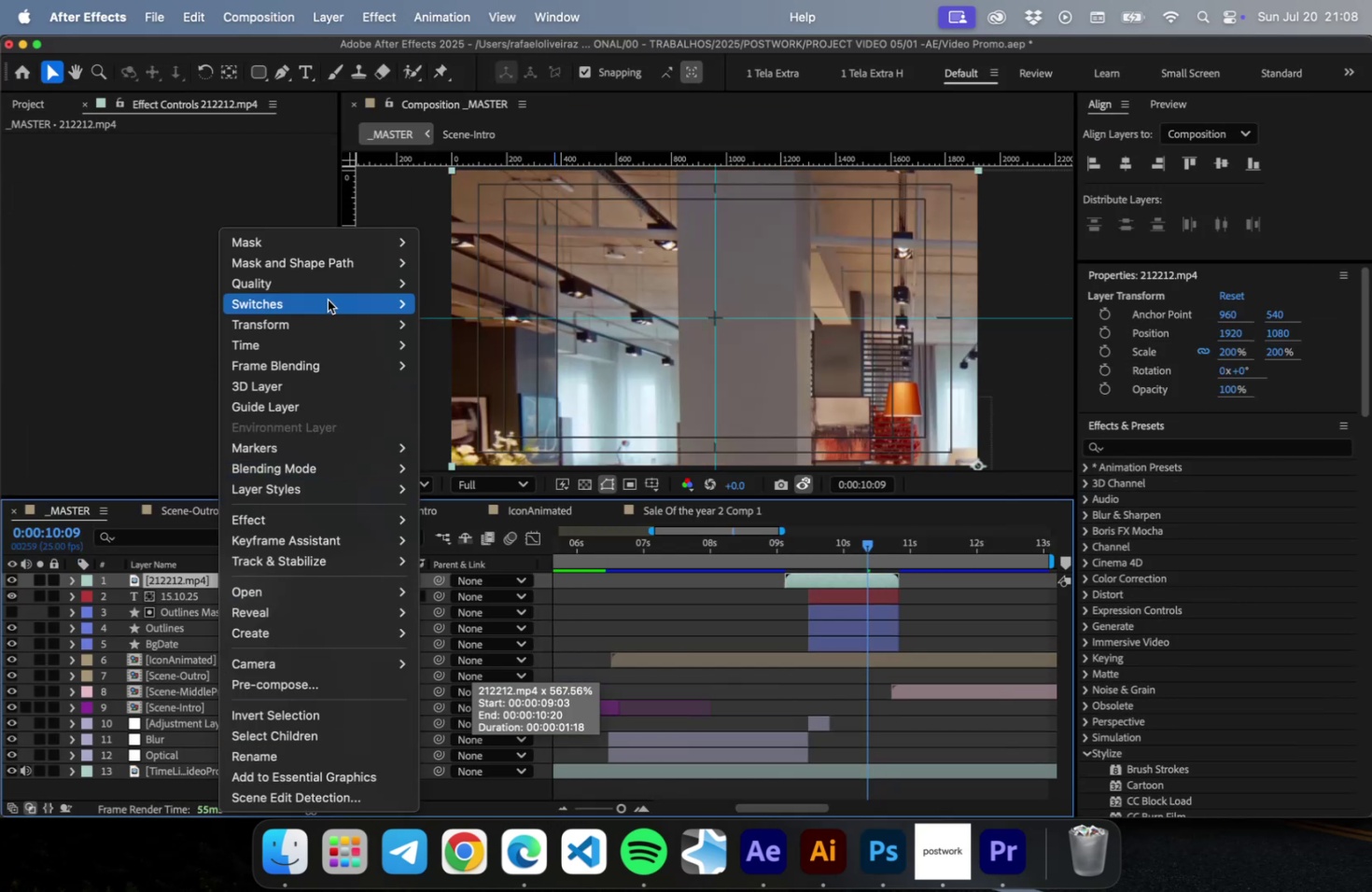 
mouse_move([356, 329])
 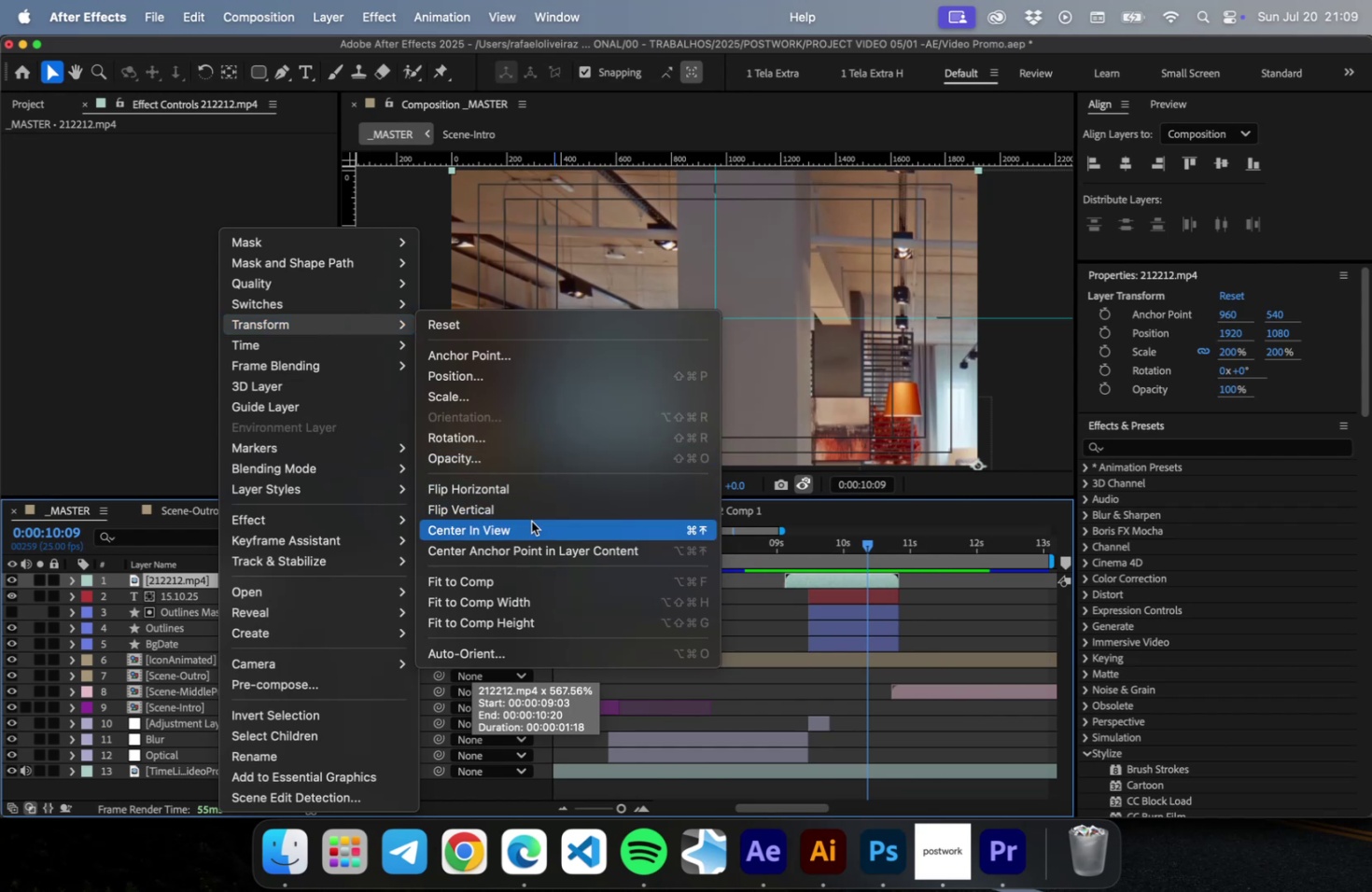 
left_click([522, 577])
 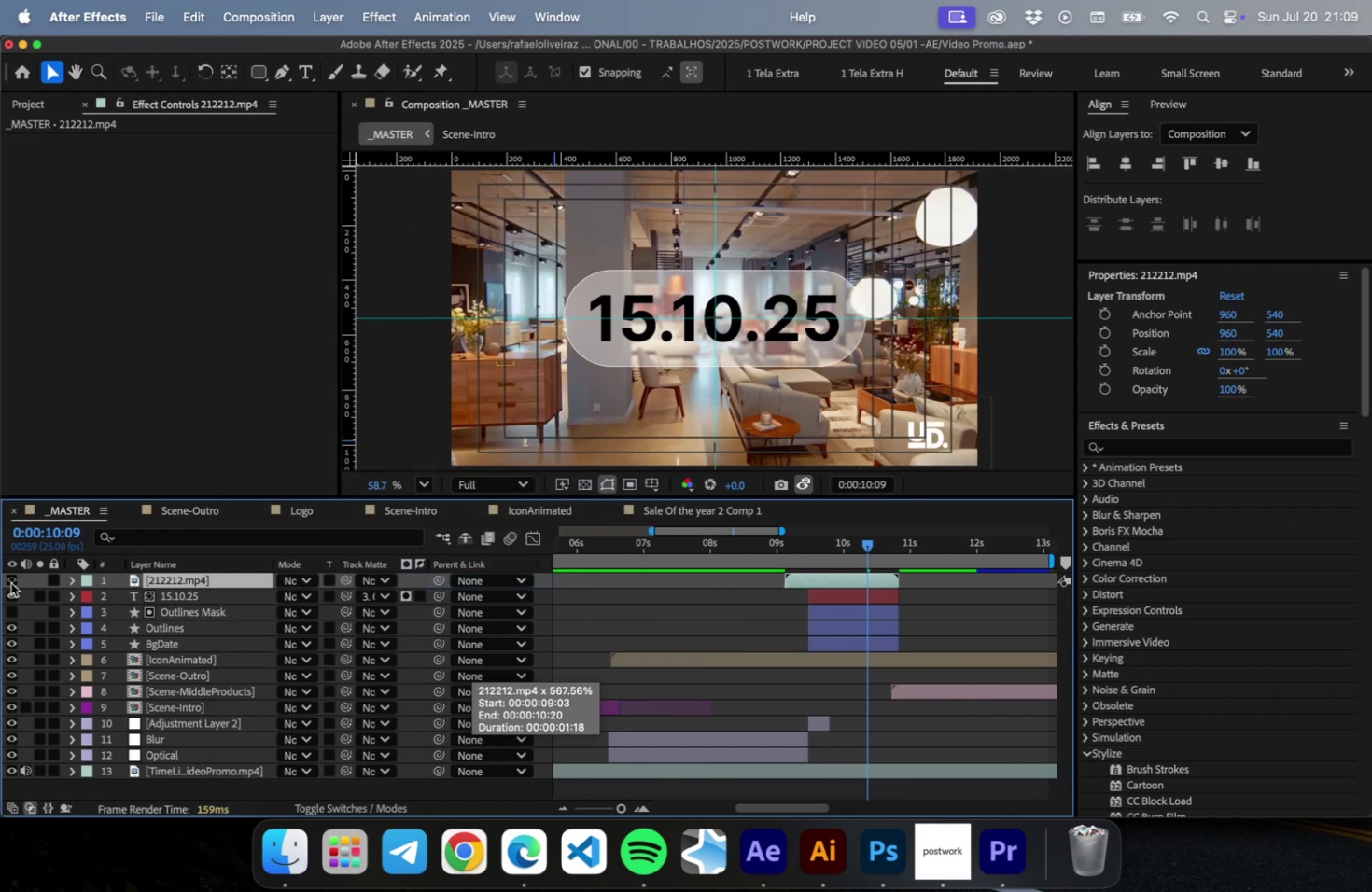 
left_click([11, 581])
 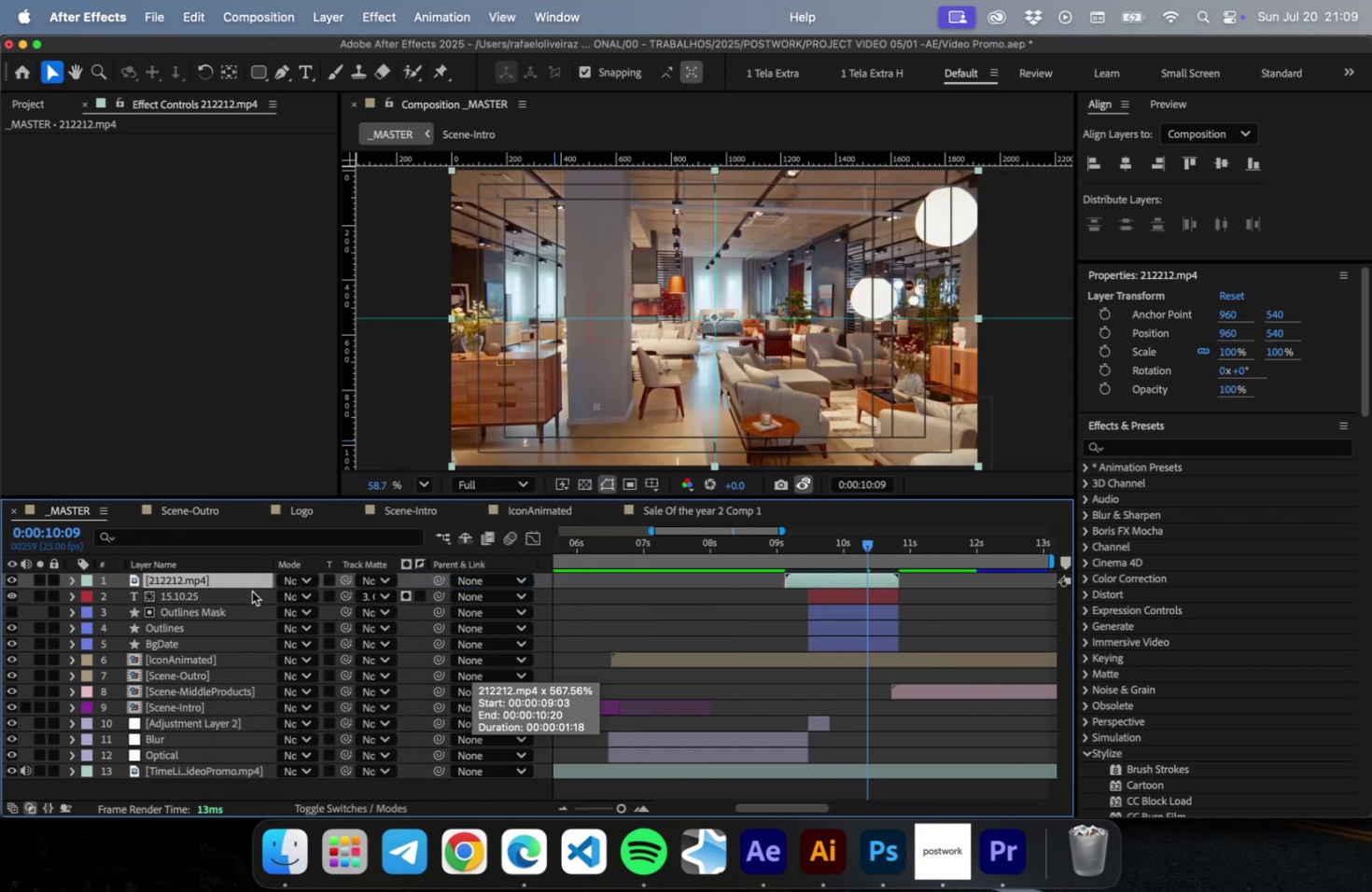 
left_click_drag(start_coordinate=[251, 589], to_coordinate=[268, 723])
 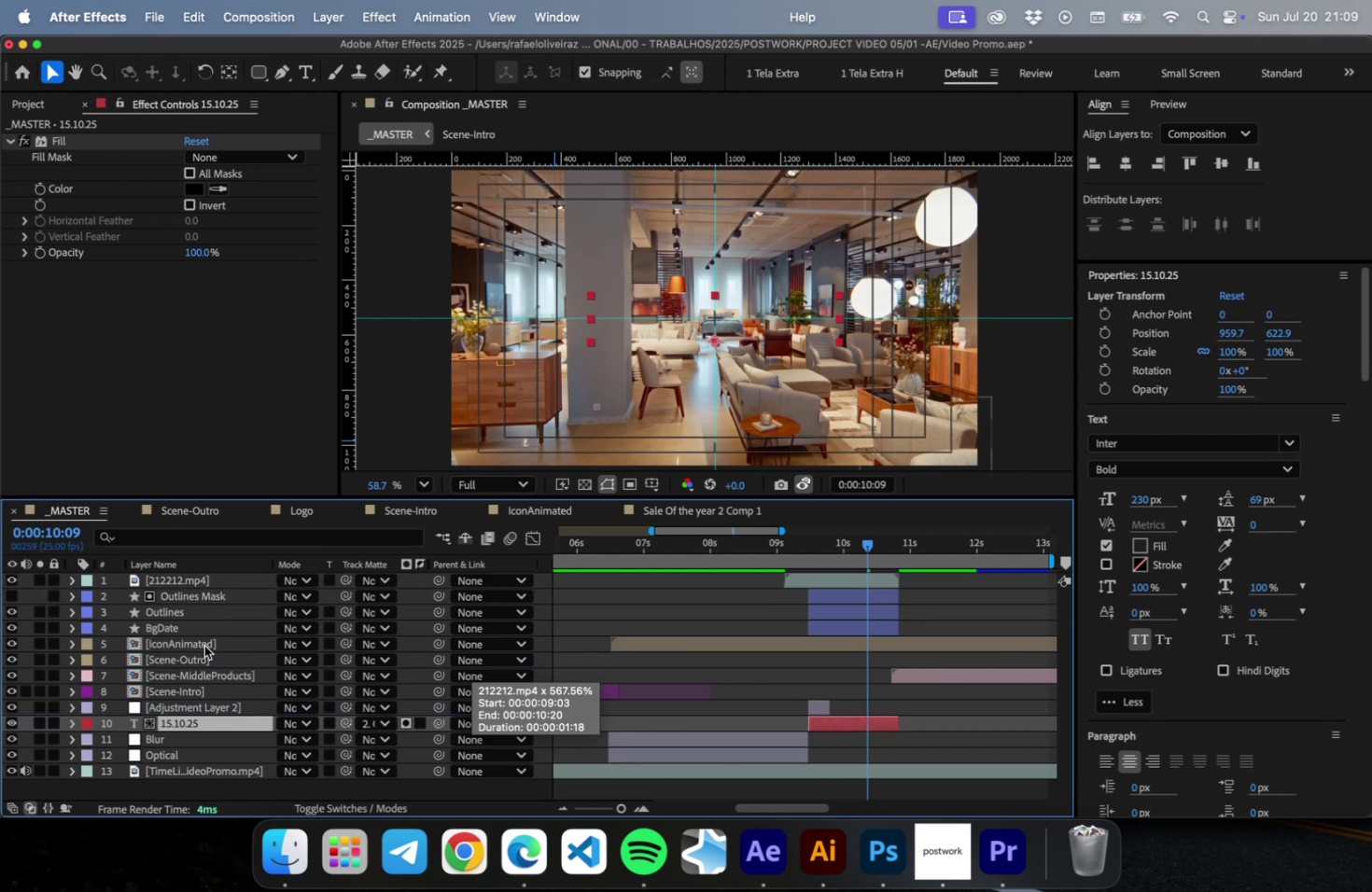 
key(Meta+CommandLeft)
 